 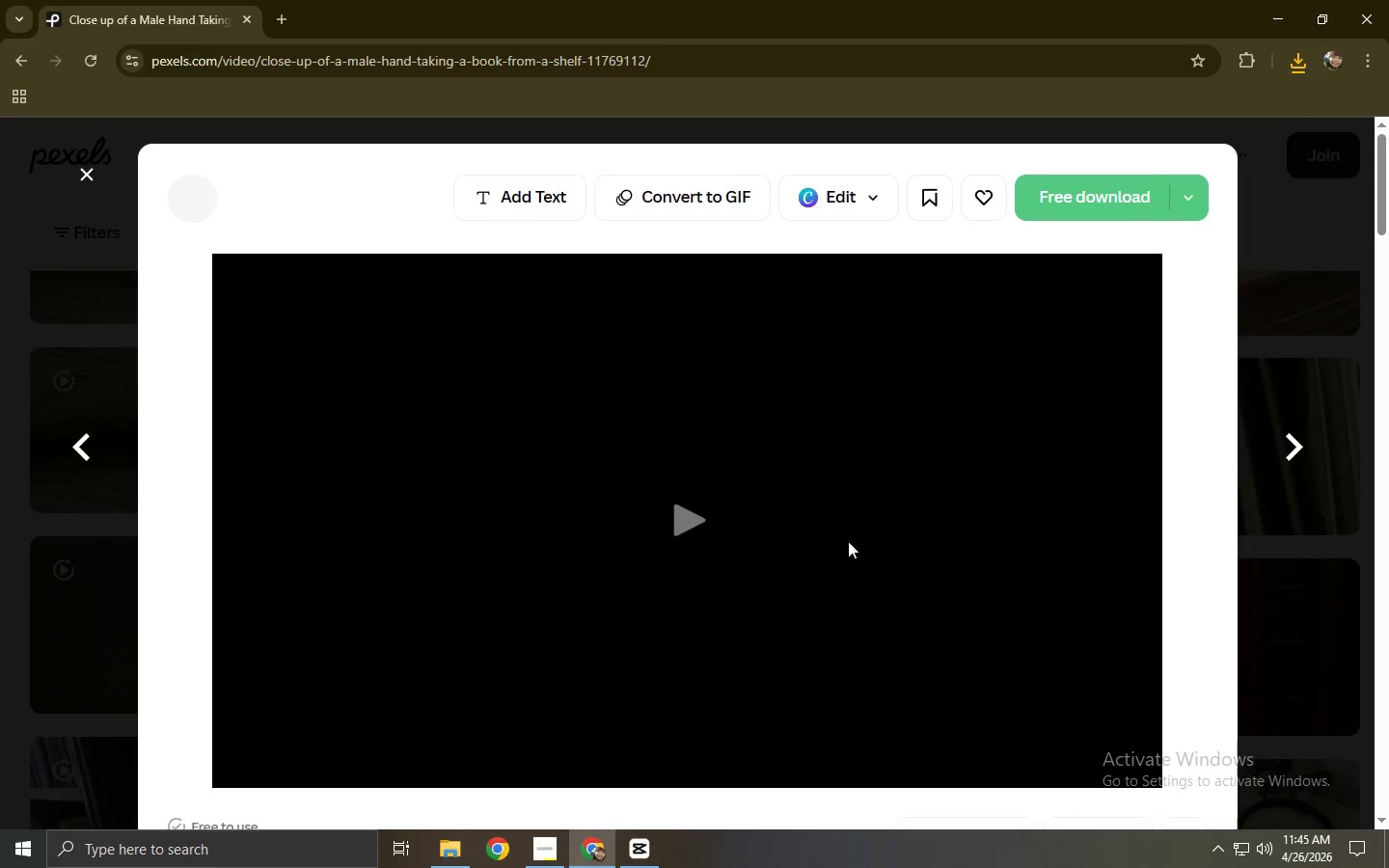 
left_click([1059, 211])
 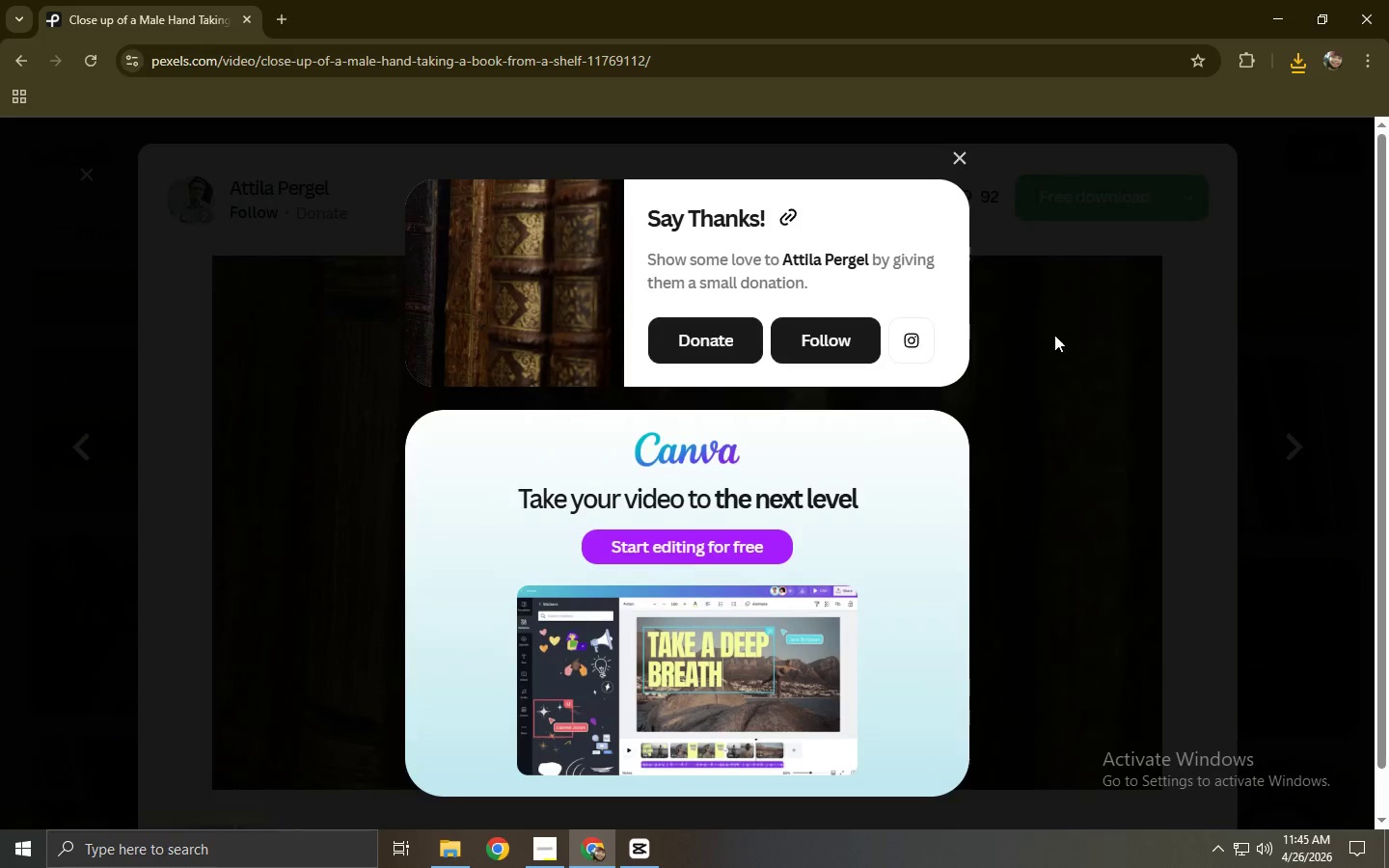 
scroll: coordinate [439, 366], scroll_direction: down, amount: 9.0
 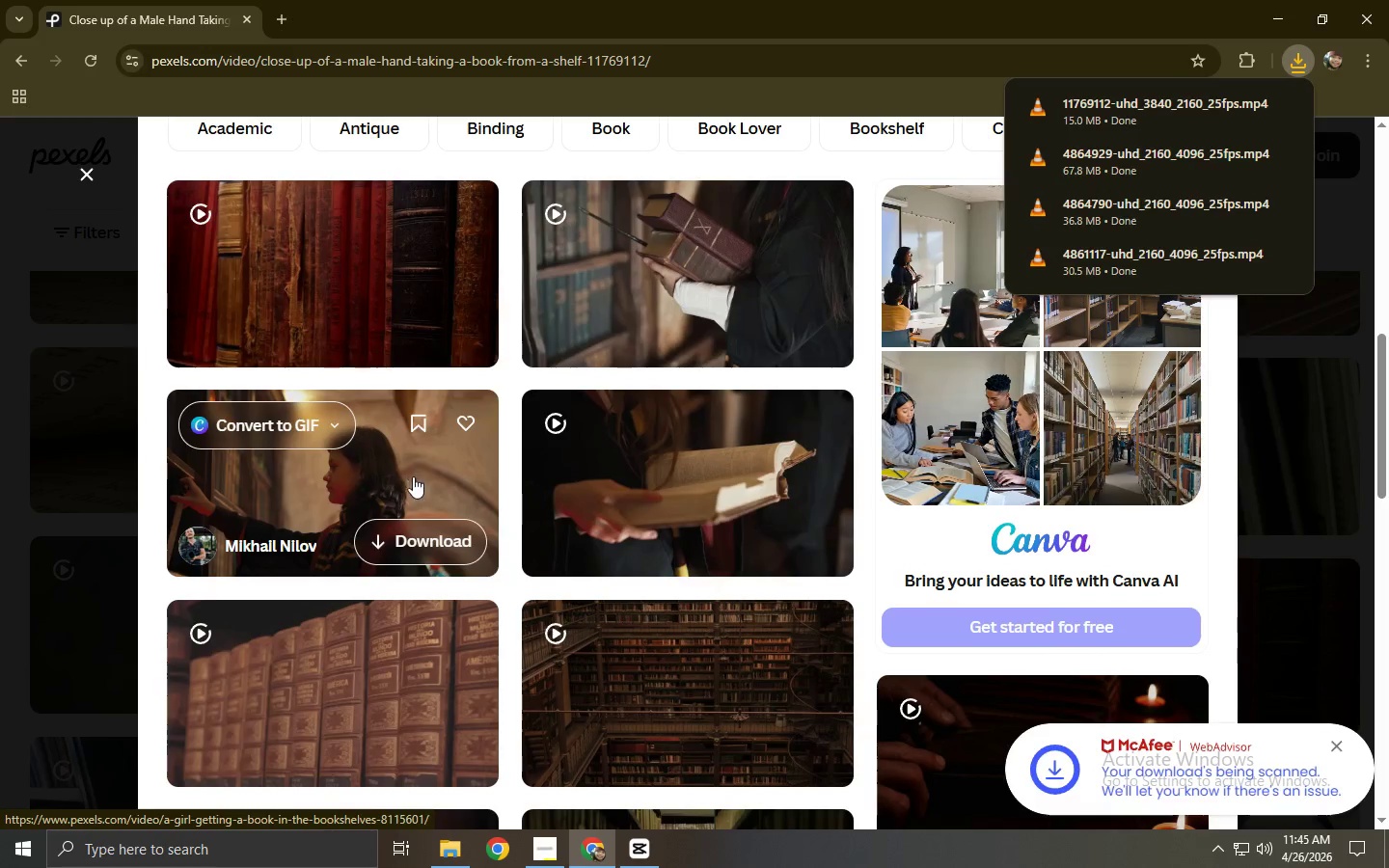 
left_click([702, 689])
 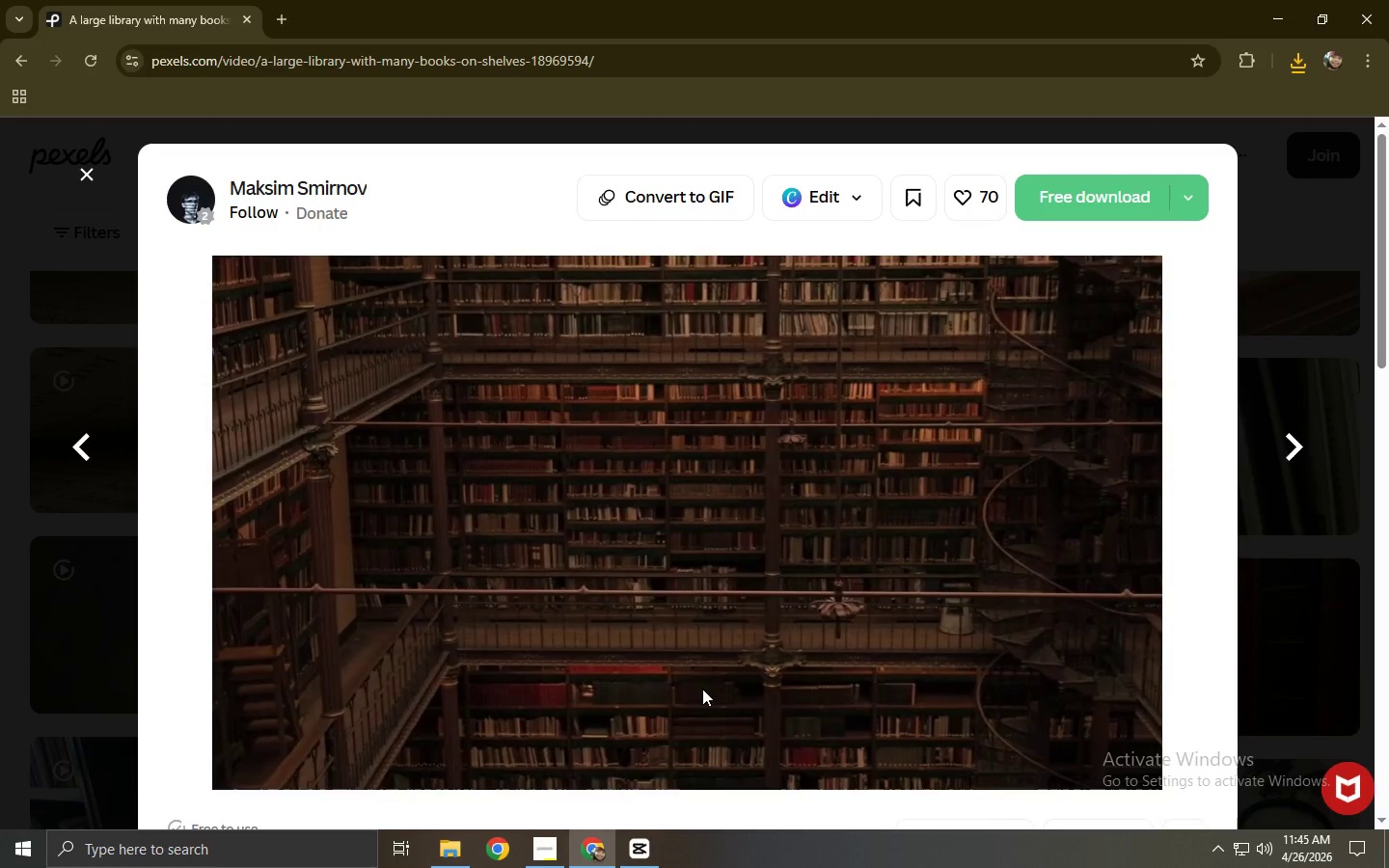 
left_click([1068, 207])
 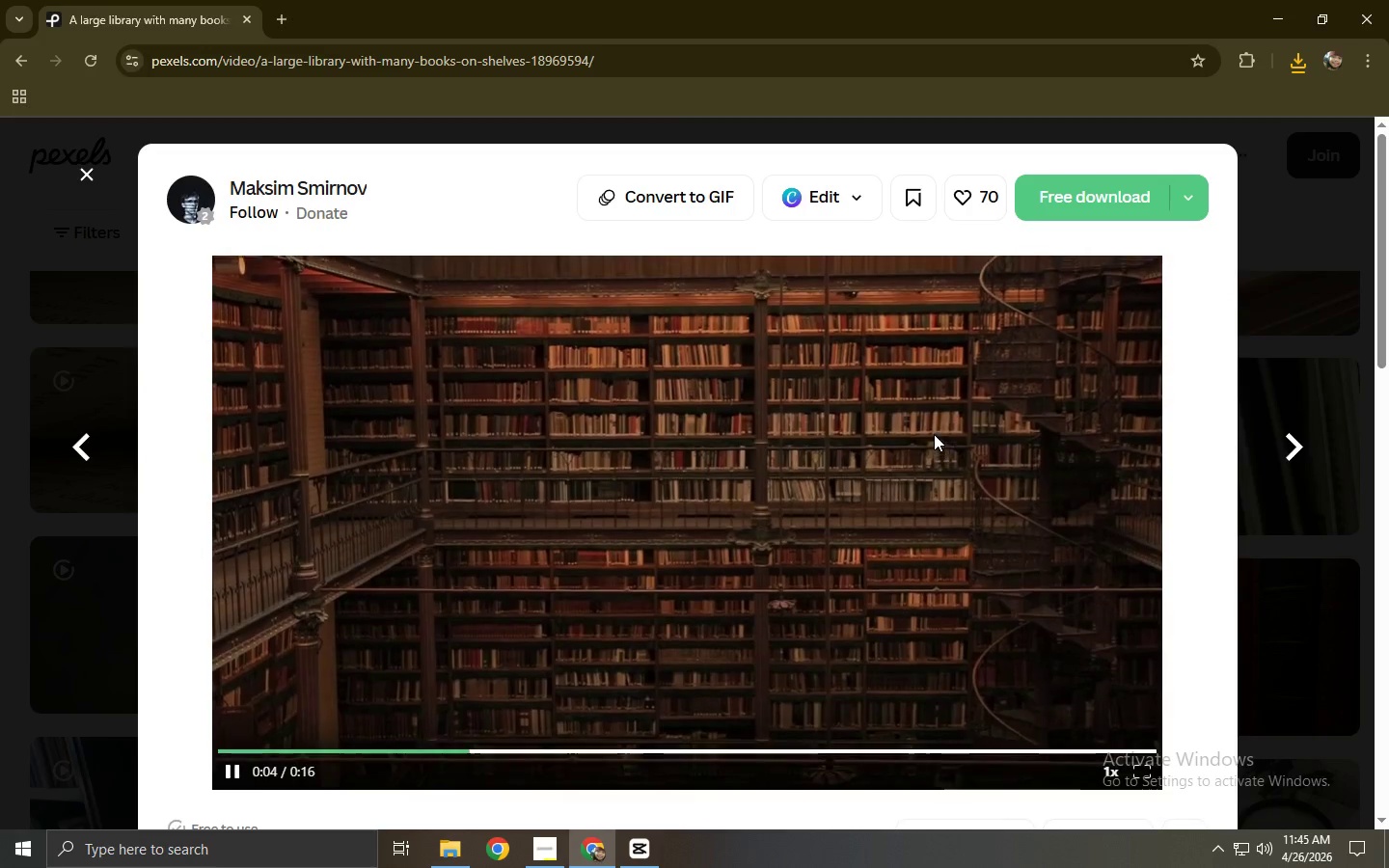 
scroll: coordinate [506, 475], scroll_direction: down, amount: 7.0
 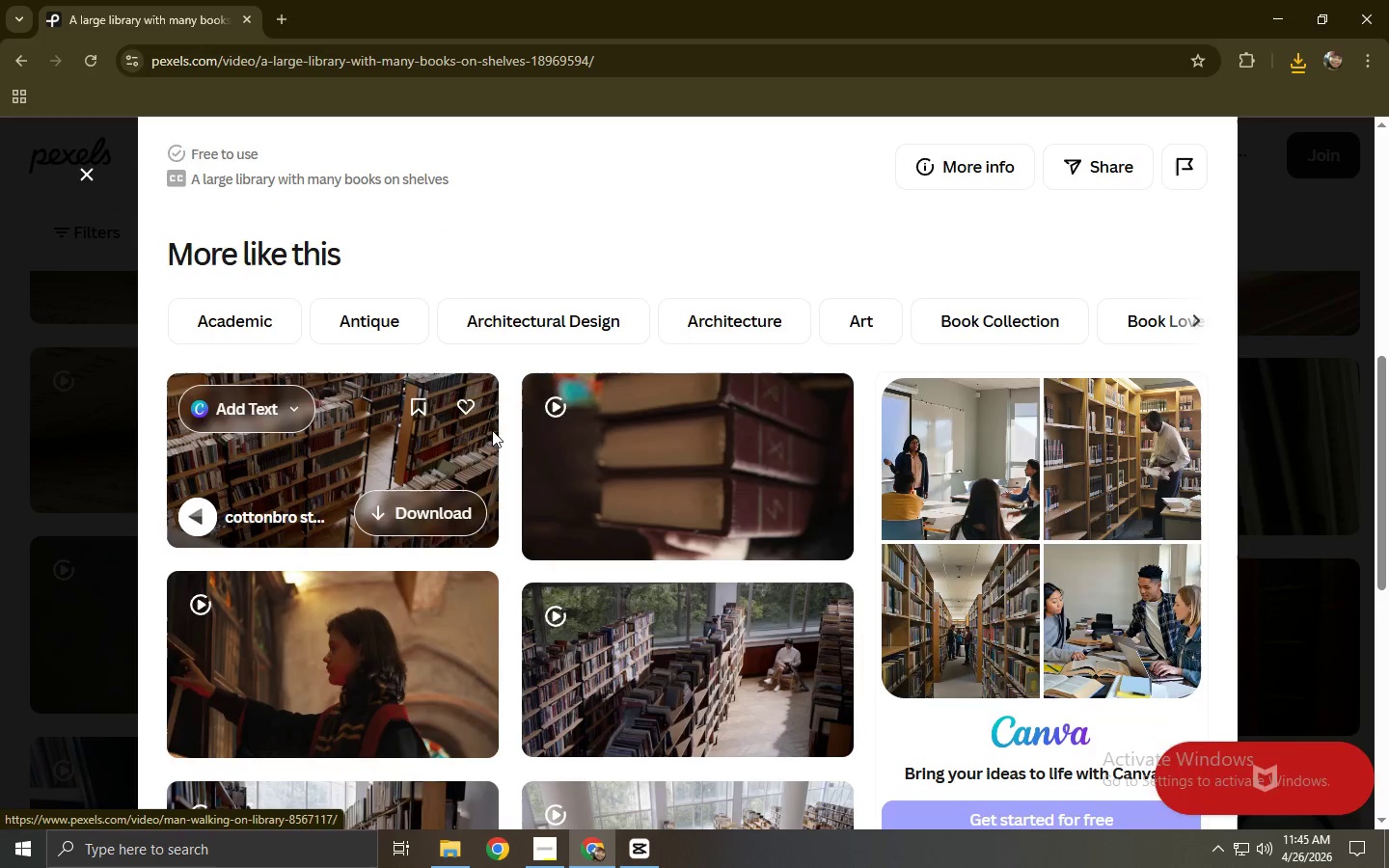 
left_click([780, 455])
 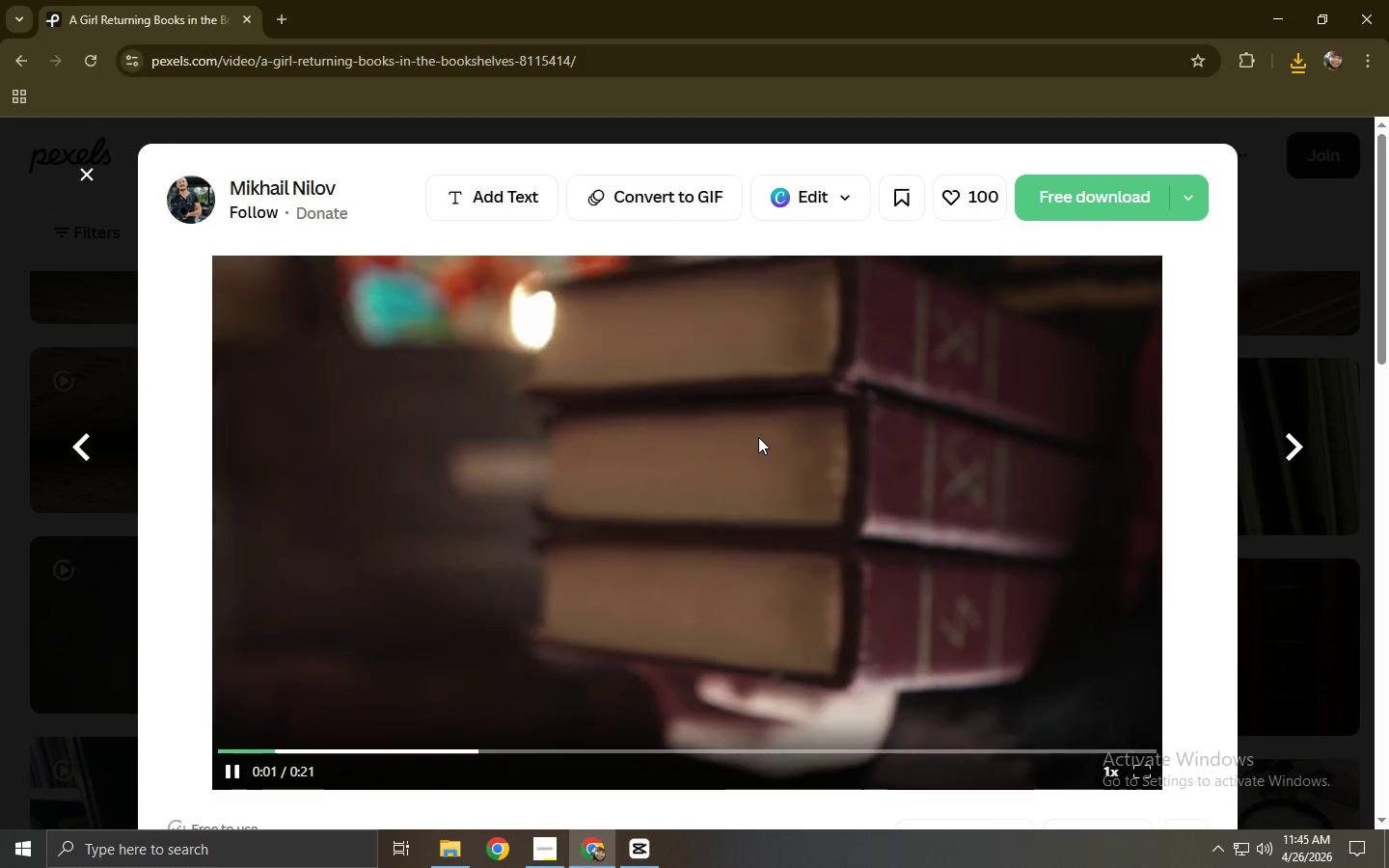 
left_click([0, 487])
 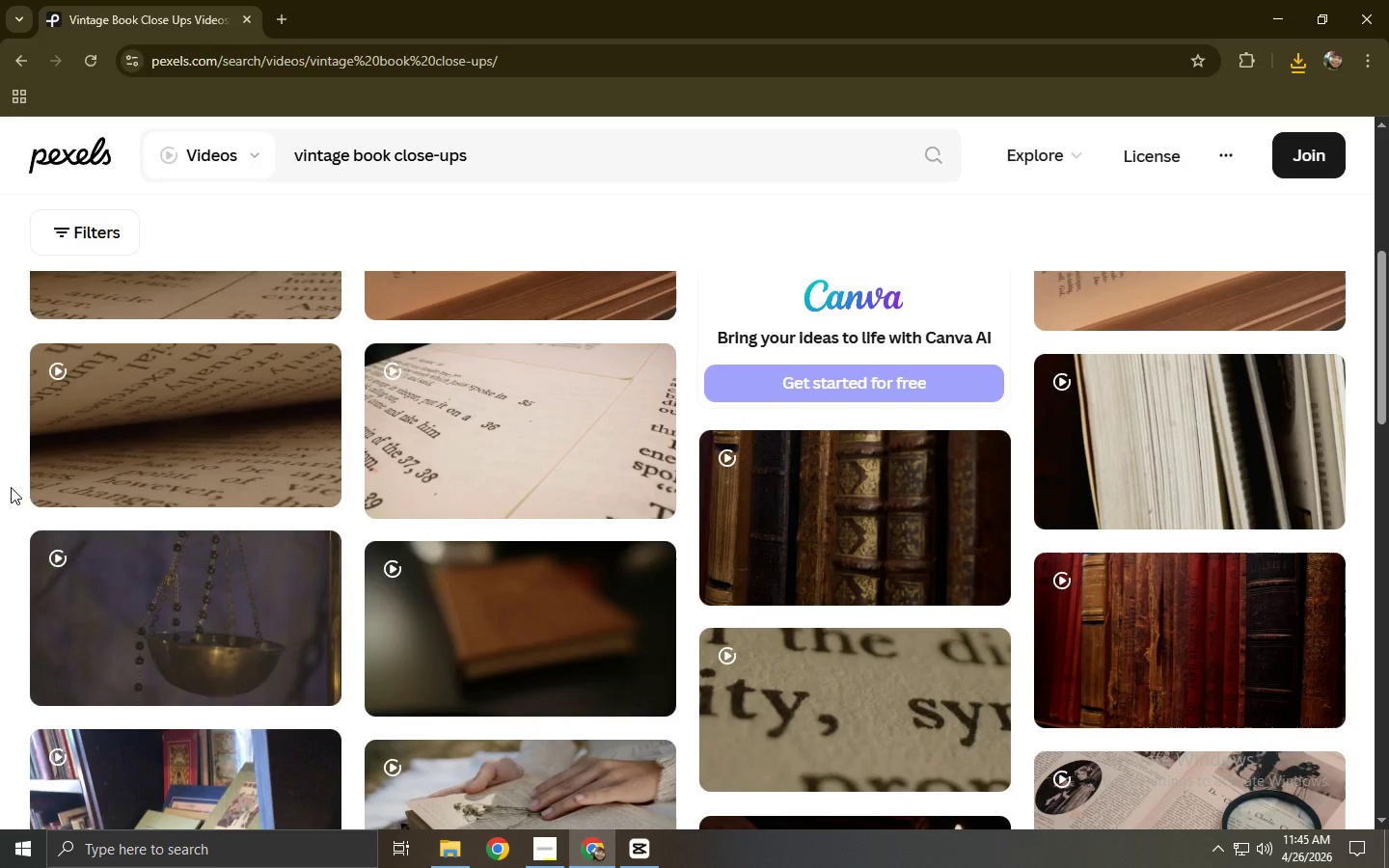 
scroll: coordinate [561, 439], scroll_direction: down, amount: 12.0
 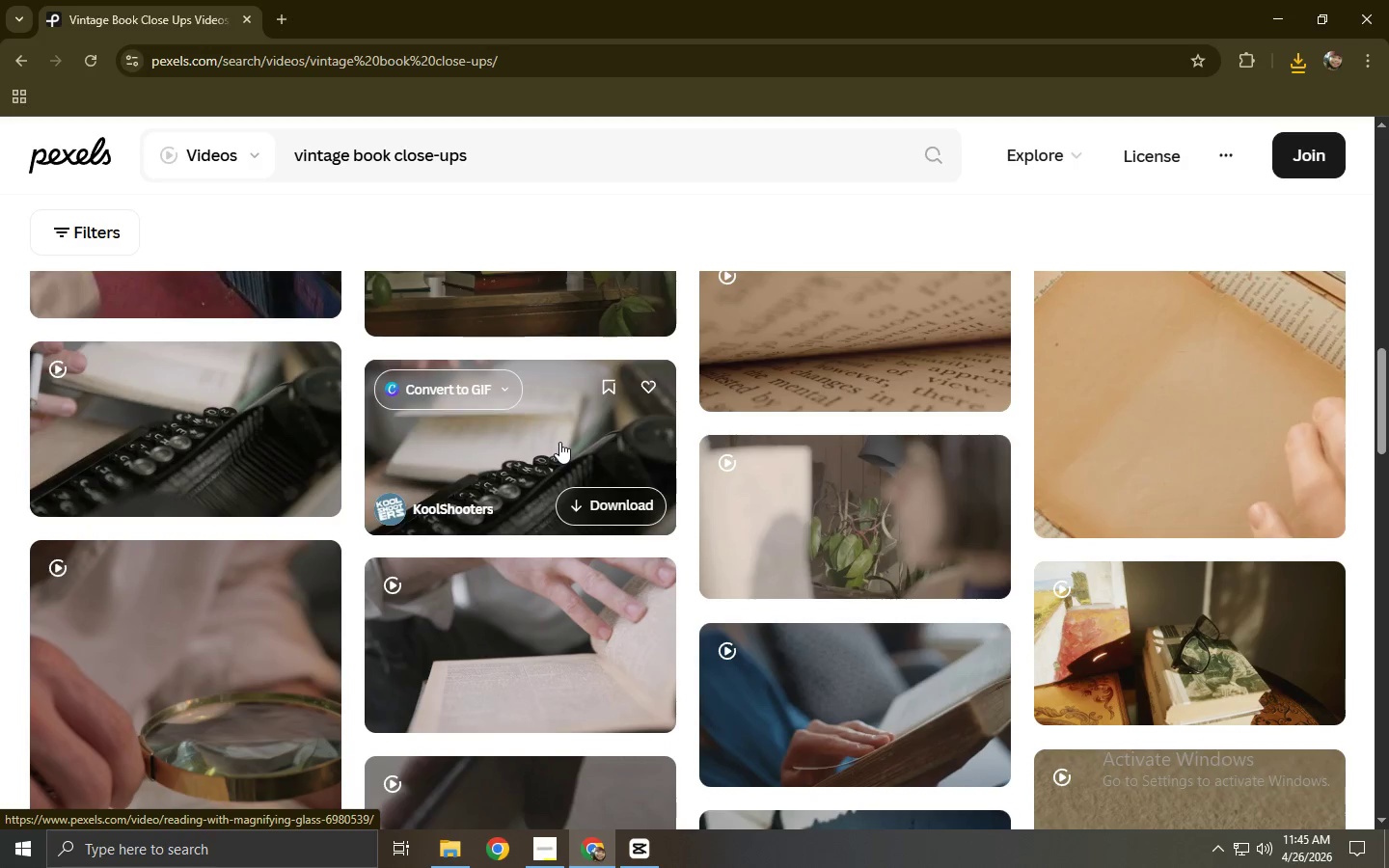 
scroll: coordinate [447, 402], scroll_direction: up, amount: 14.0
 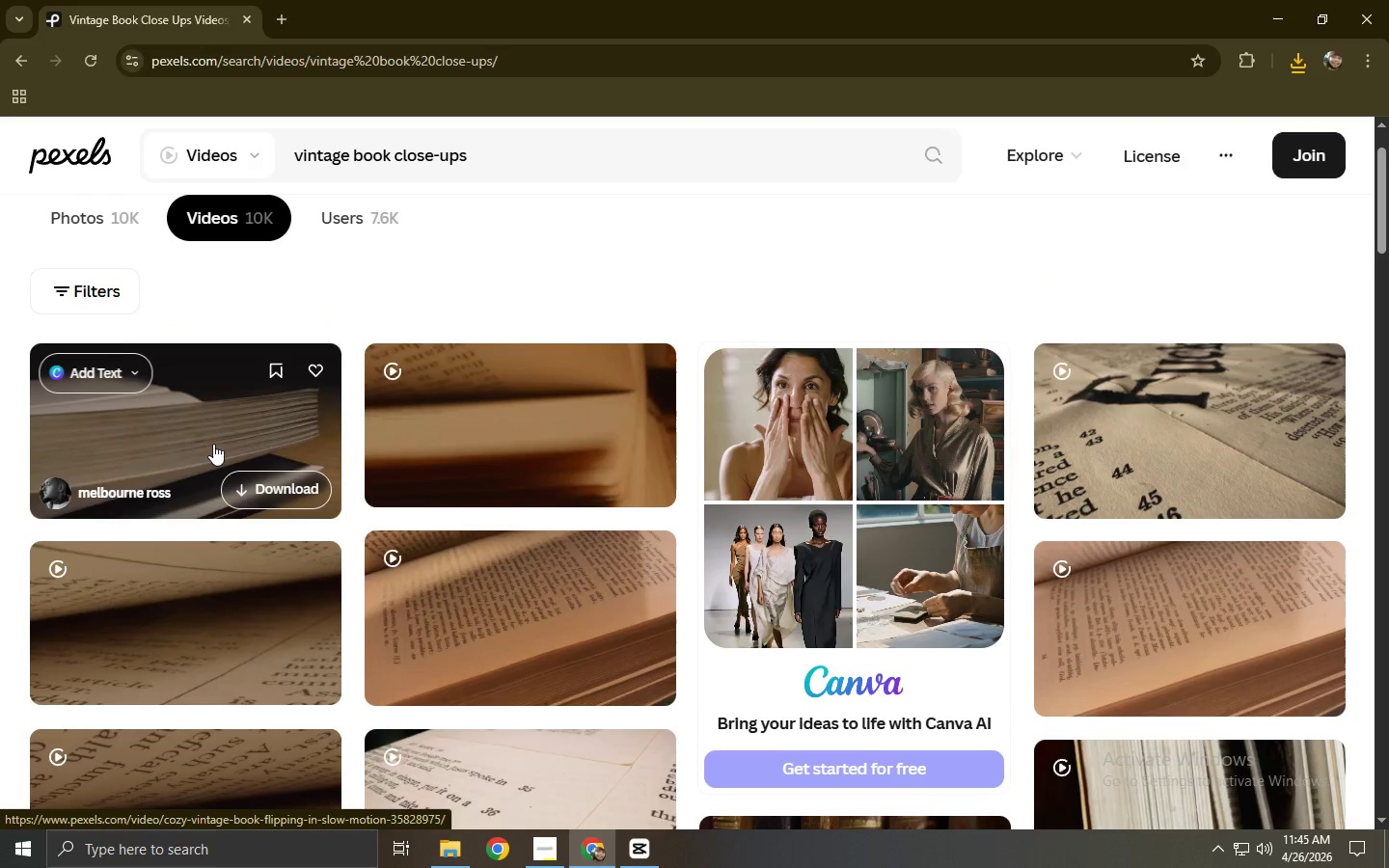 
left_click([217, 435])
 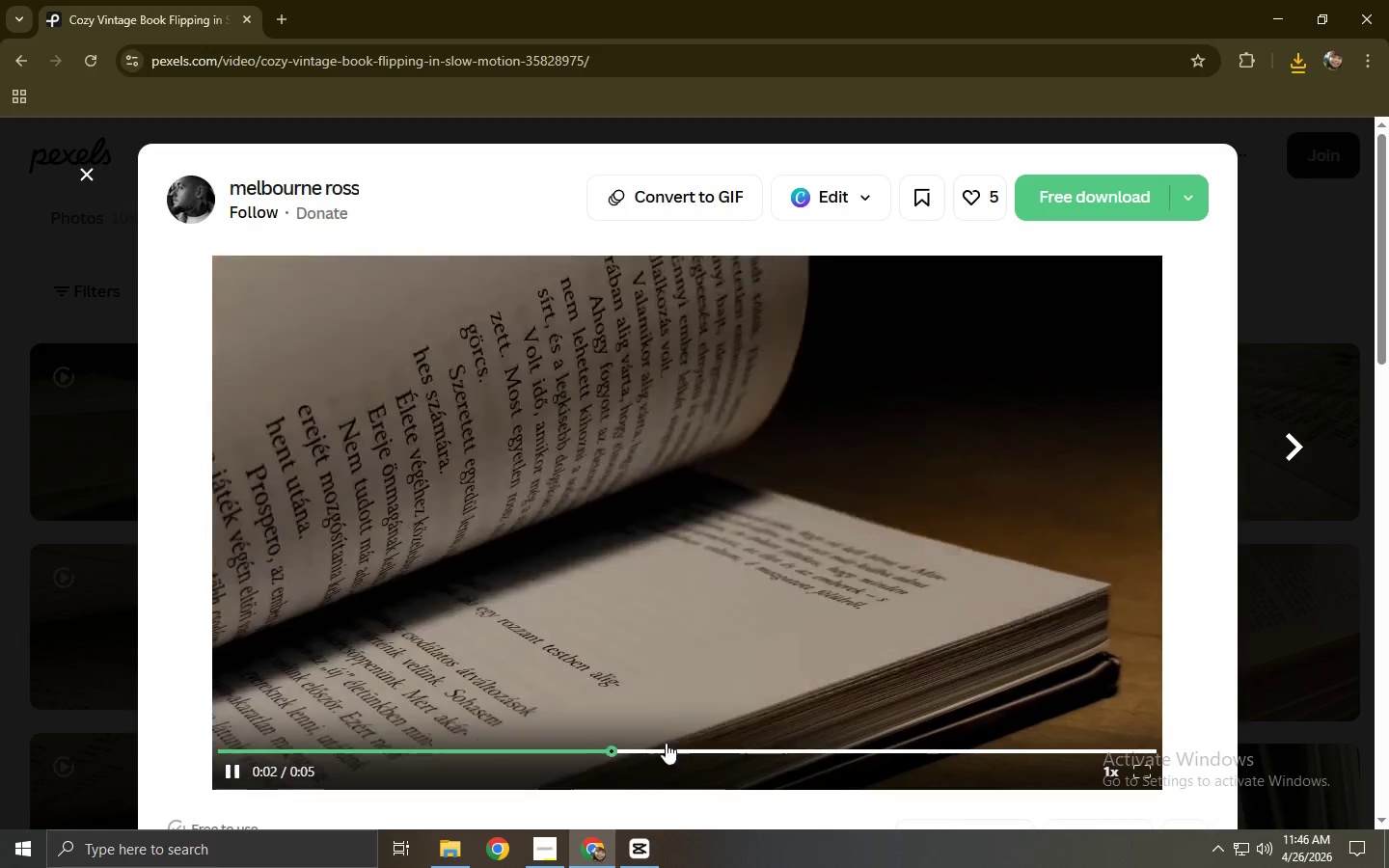 
wait(5.3)
 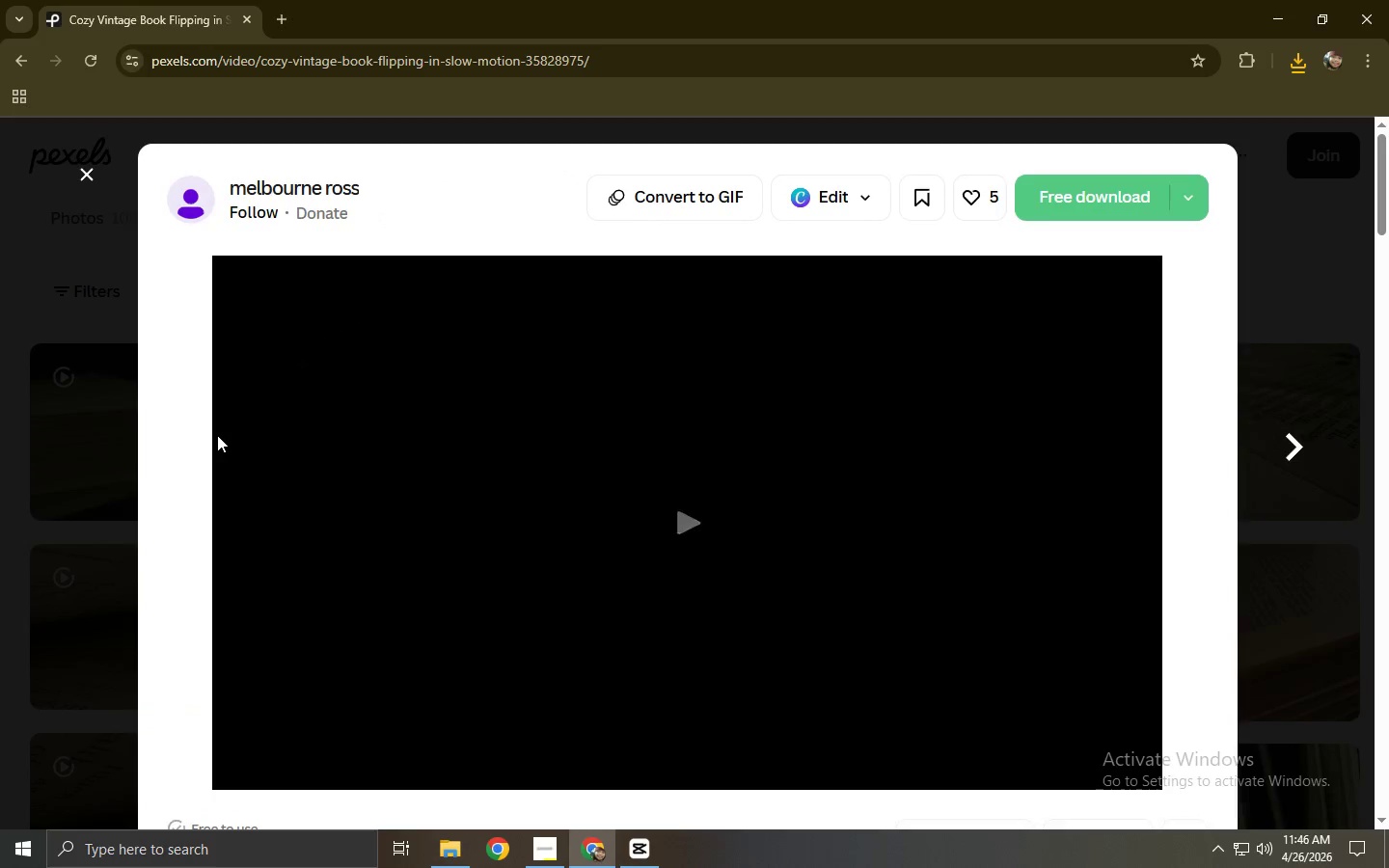 
left_click([0, 596])
 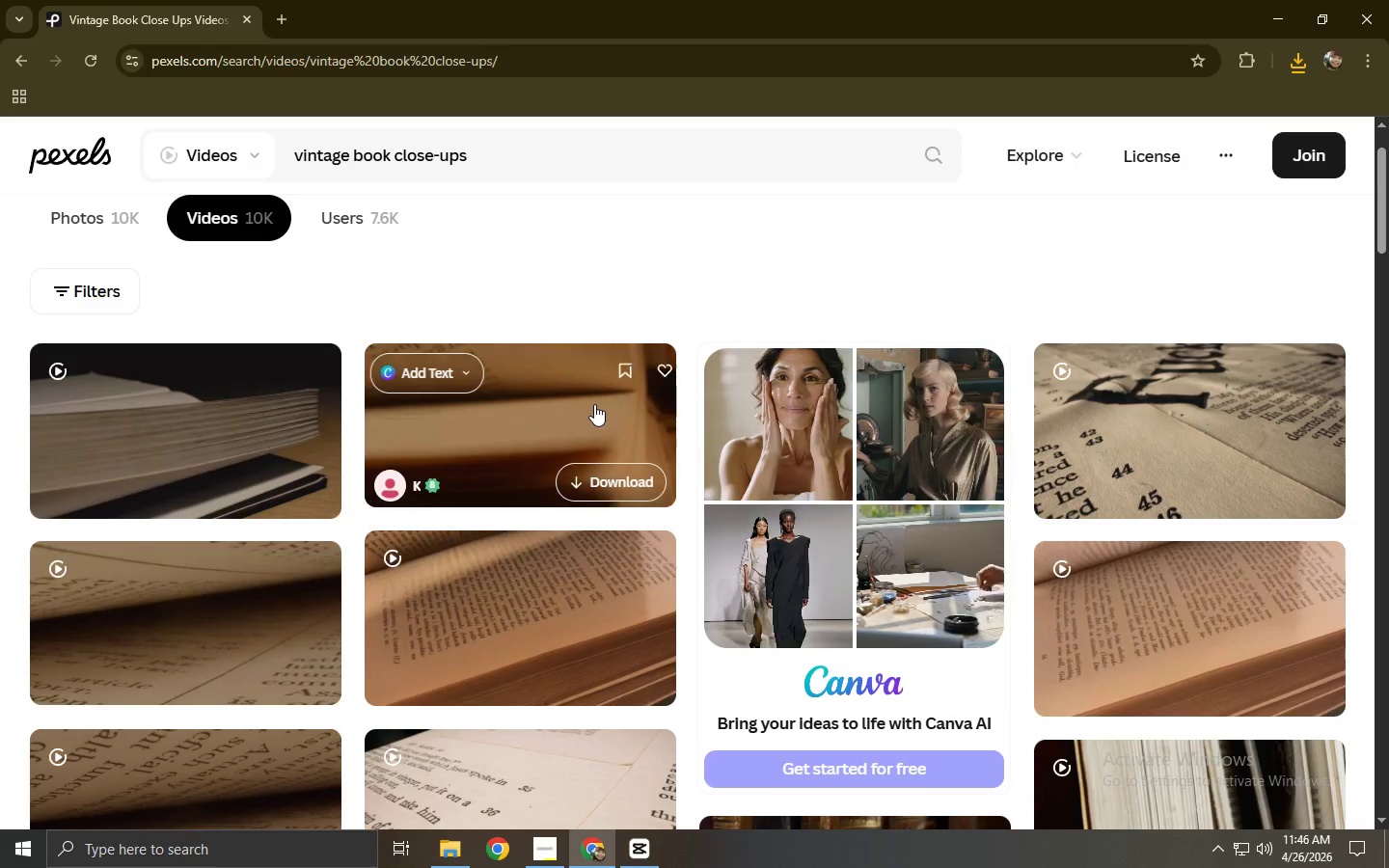 
left_click([582, 406])
 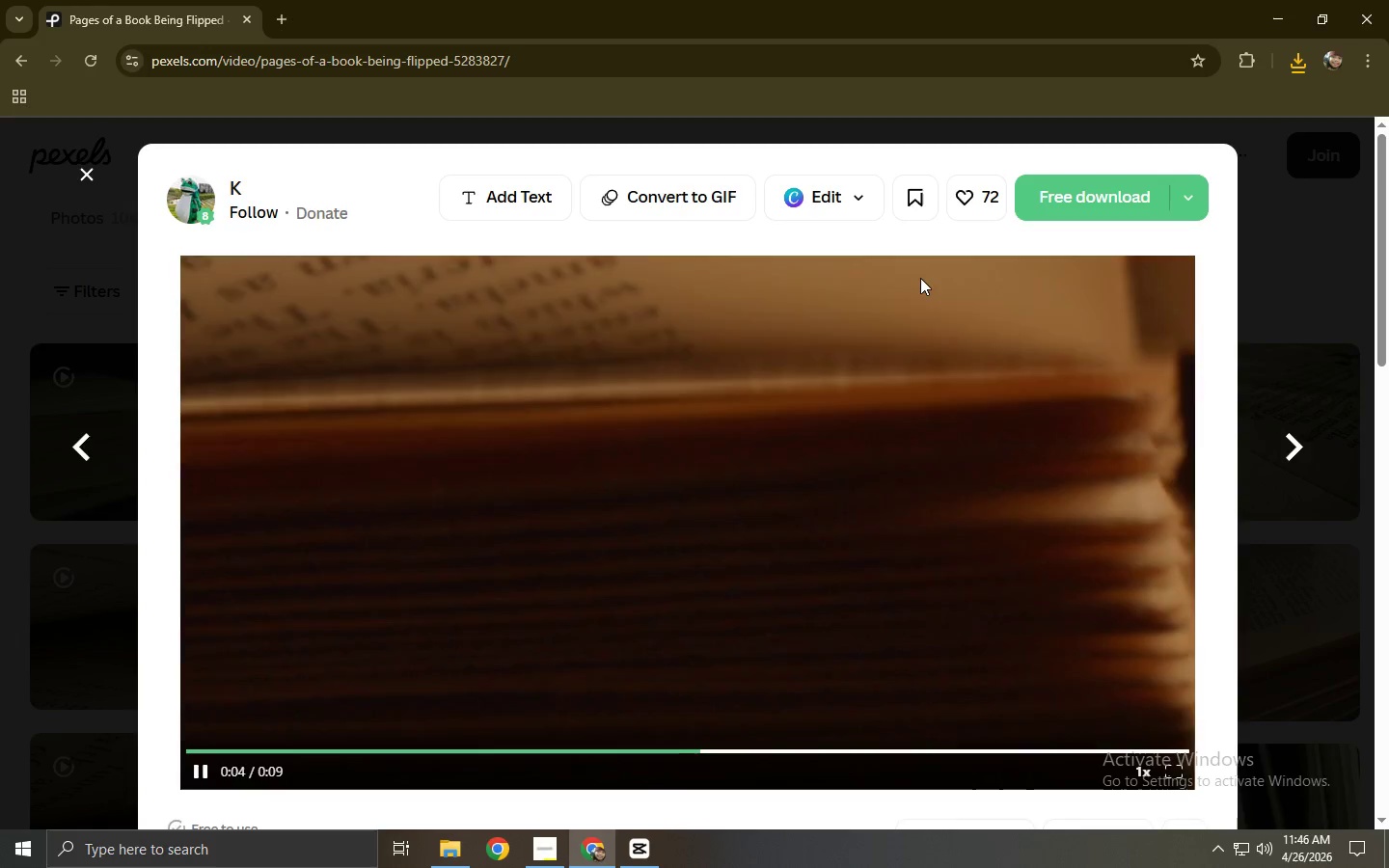 
wait(11.86)
 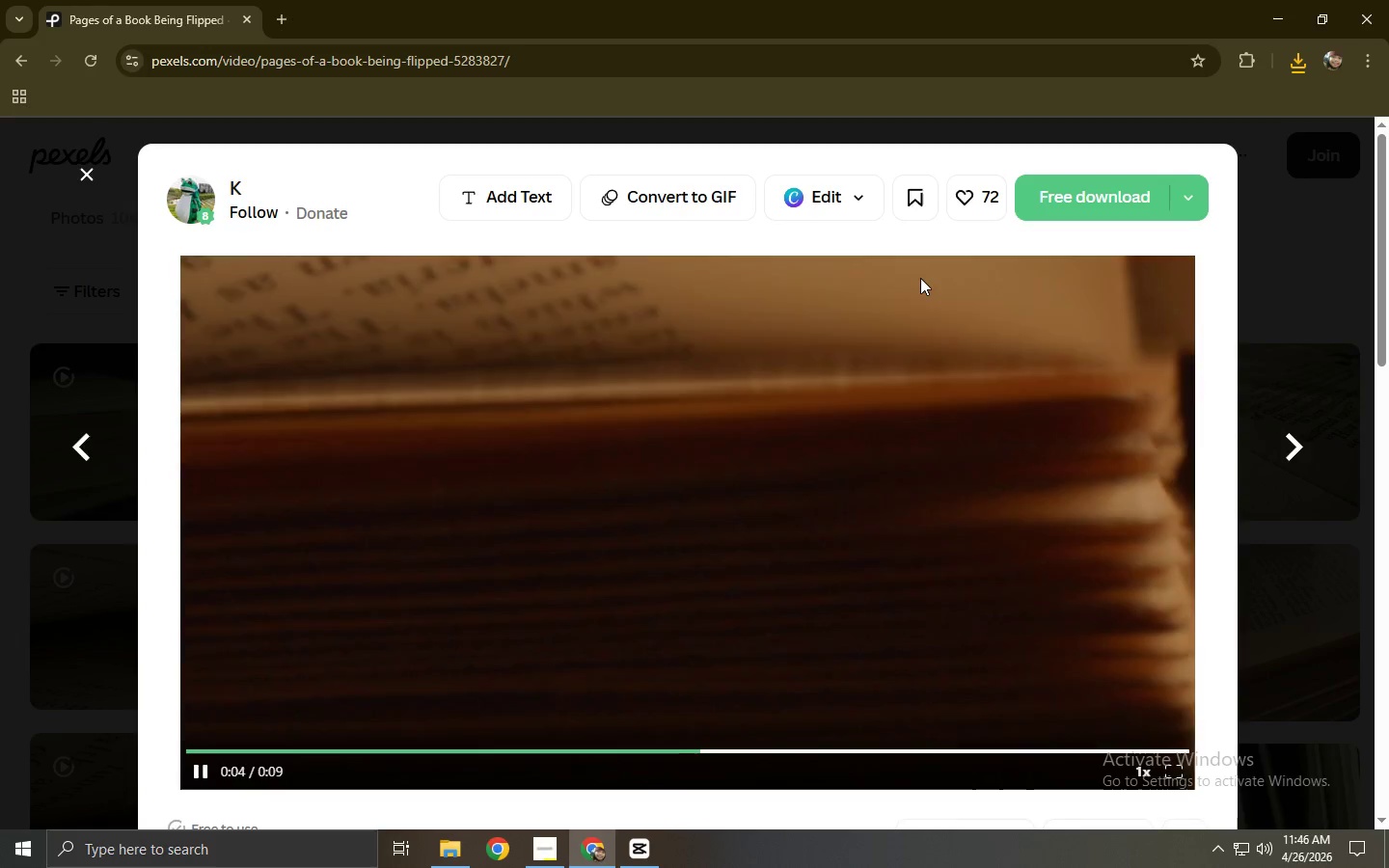 
left_click([1077, 221])
 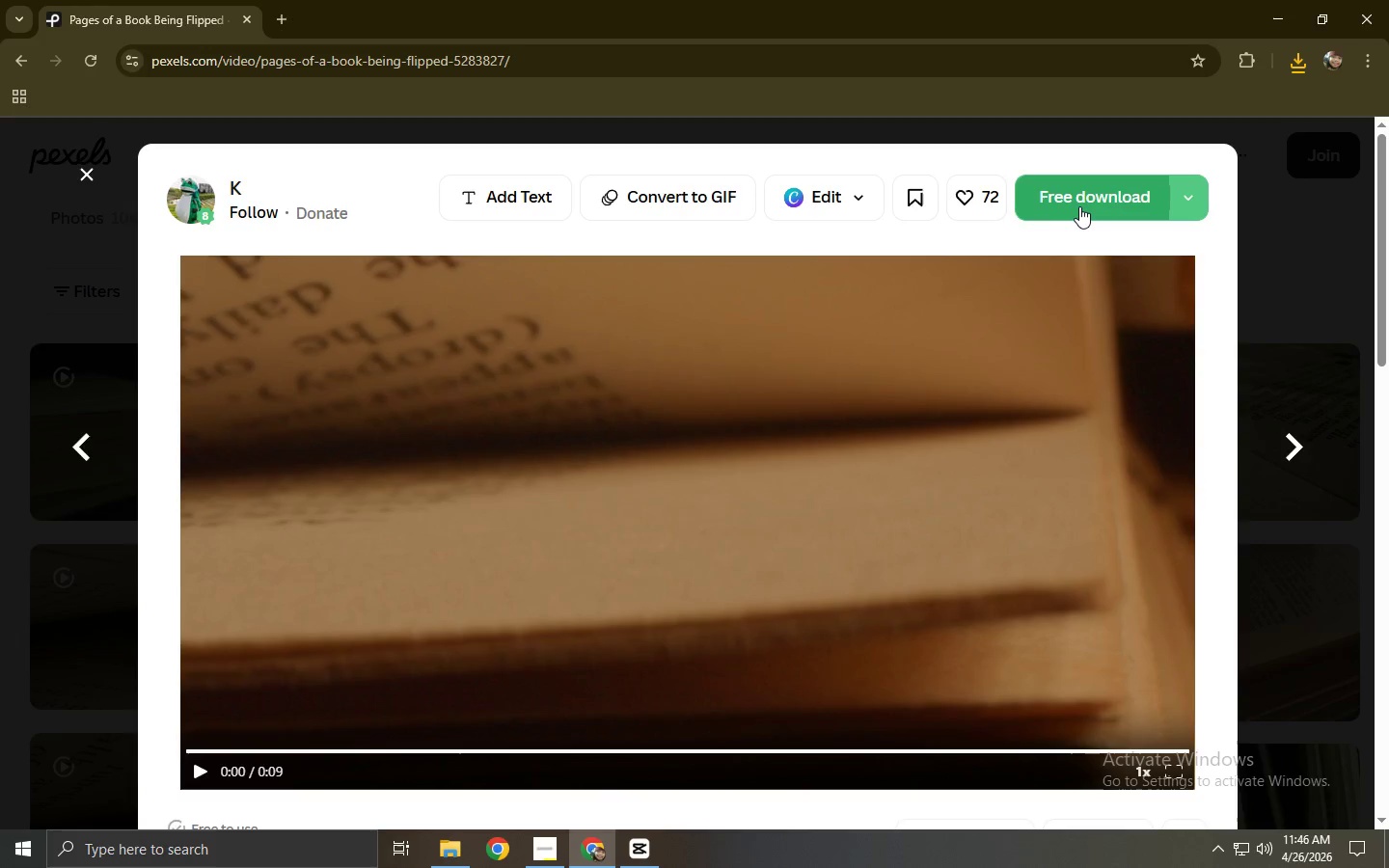 
left_click([1079, 203])
 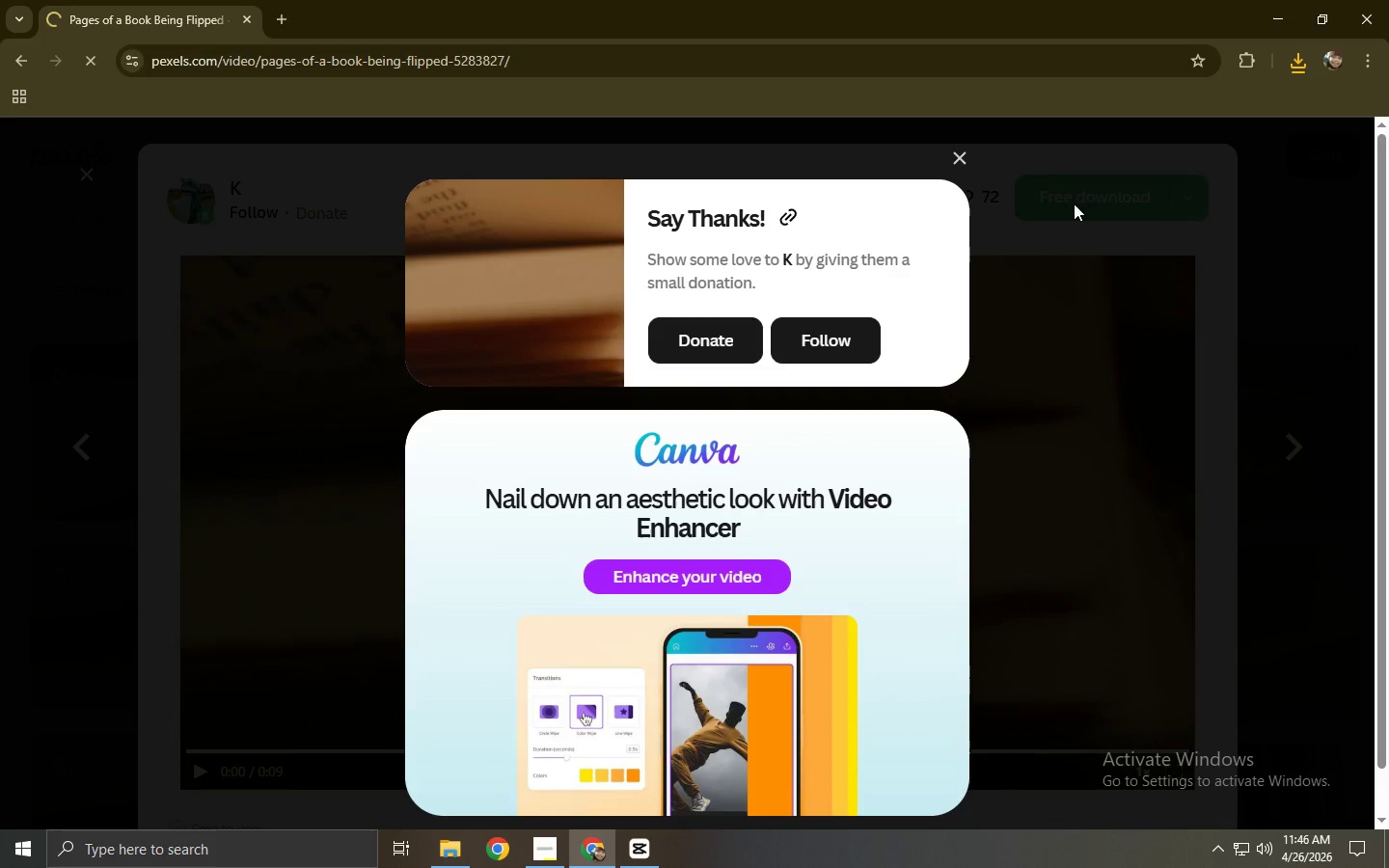 
left_click([0, 464])
 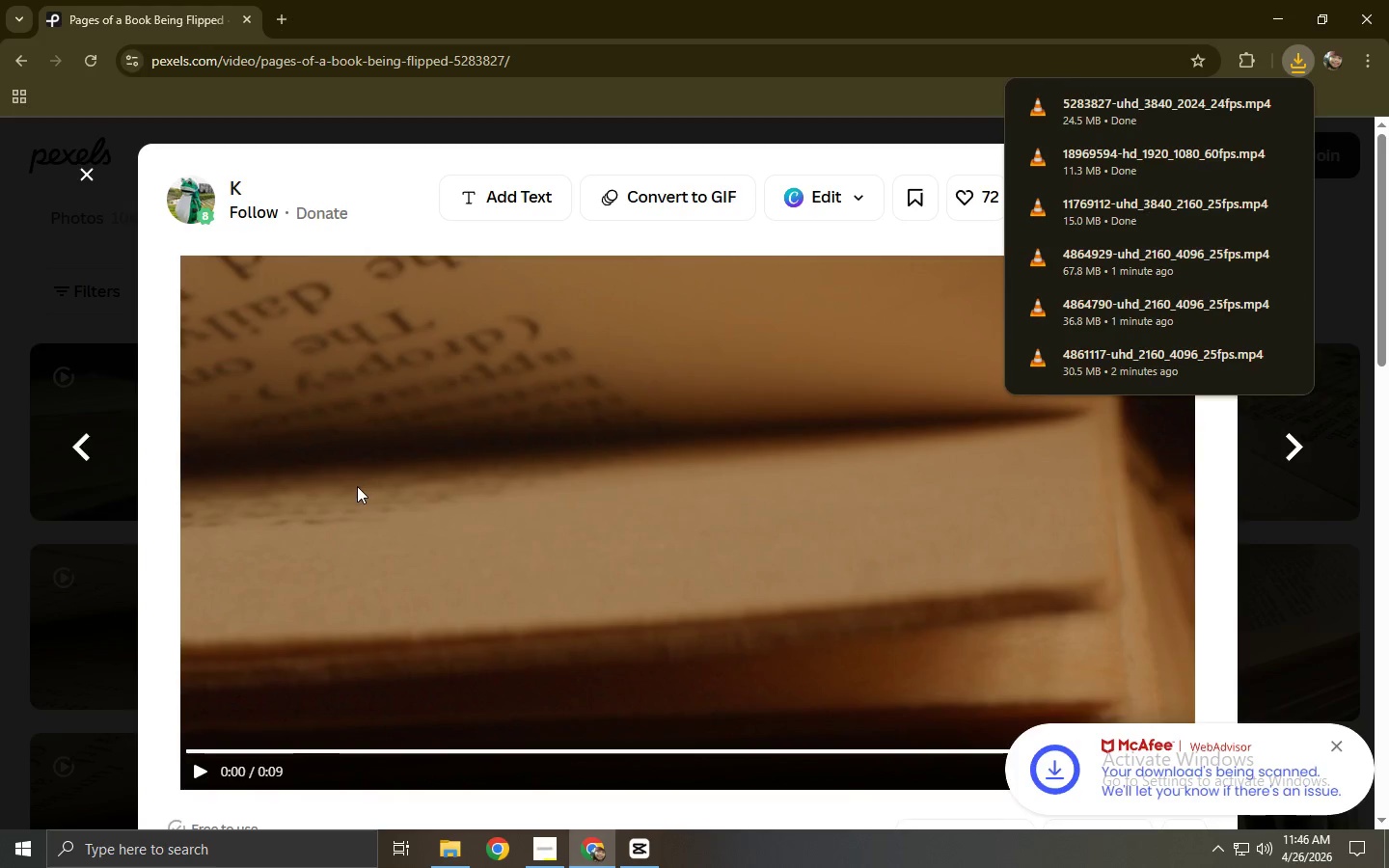 
wait(6.36)
 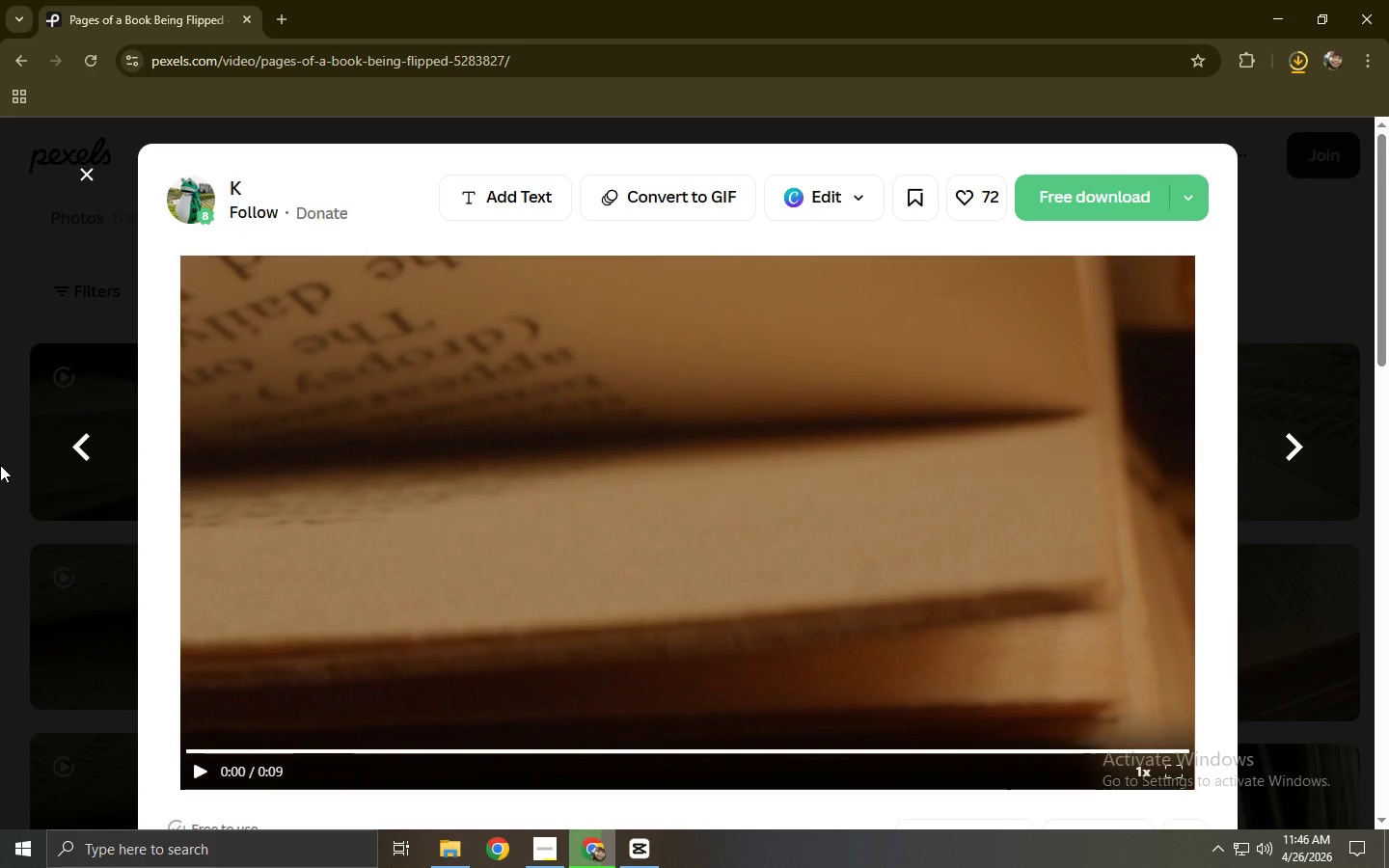 
left_click_drag(start_coordinate=[547, 147], to_coordinate=[282, 149])
 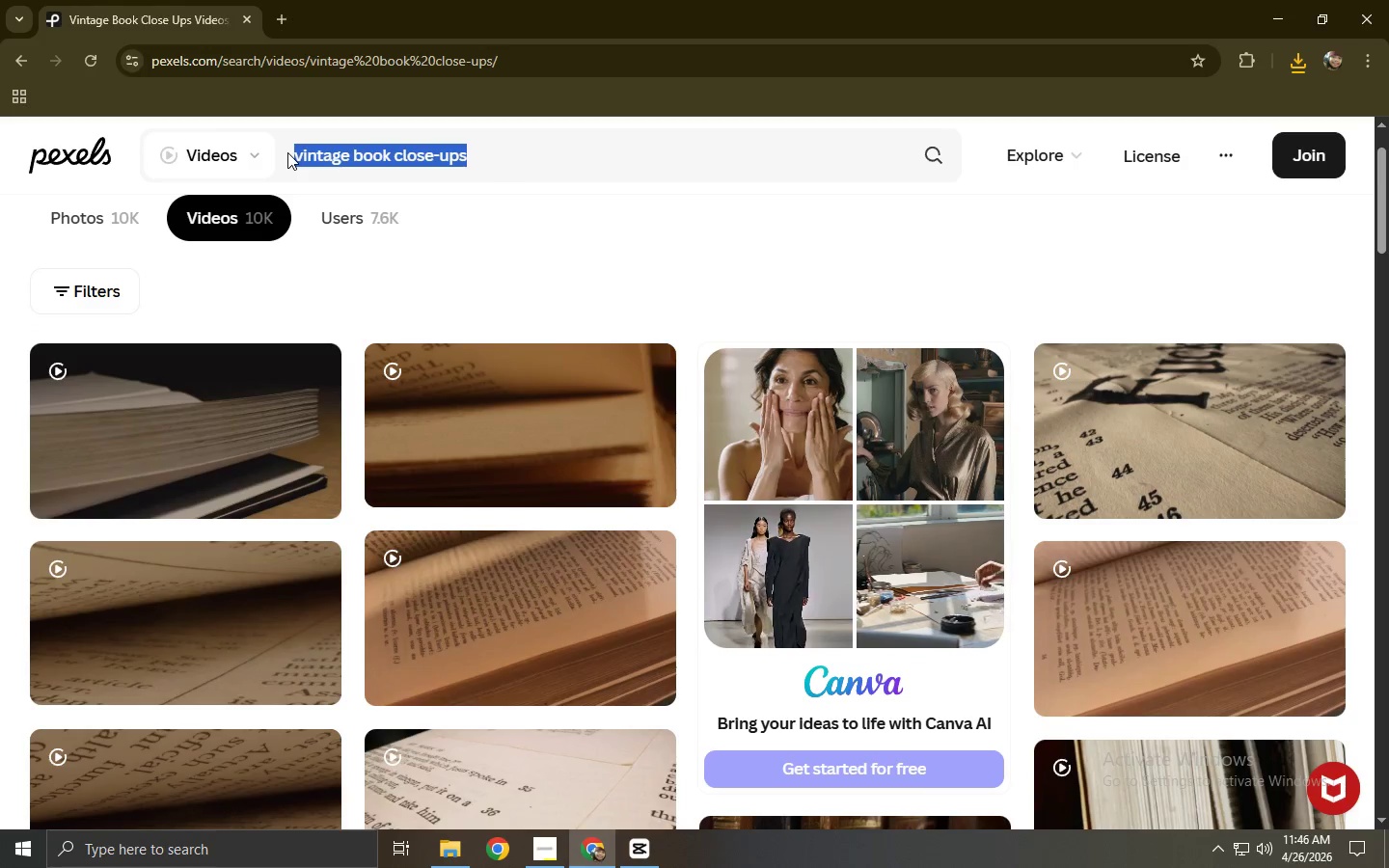 
type(tea )
key(Backspace)
key(Backspace)
key(Backspace)
key(Backspace)
type(reading while on)
key(Backspace)
key(Backspace)
type(drinking tea)
 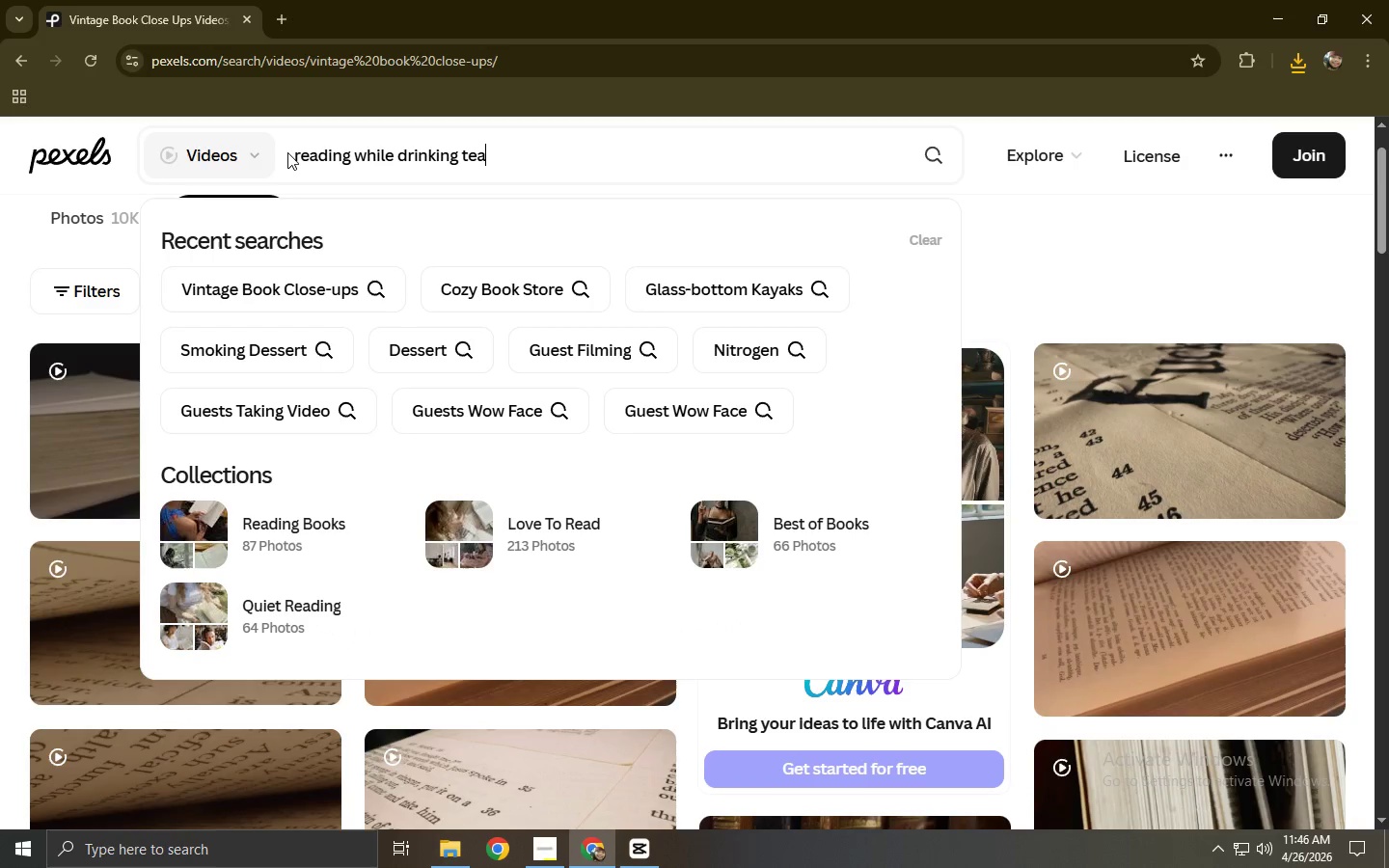 
key(Enter)
 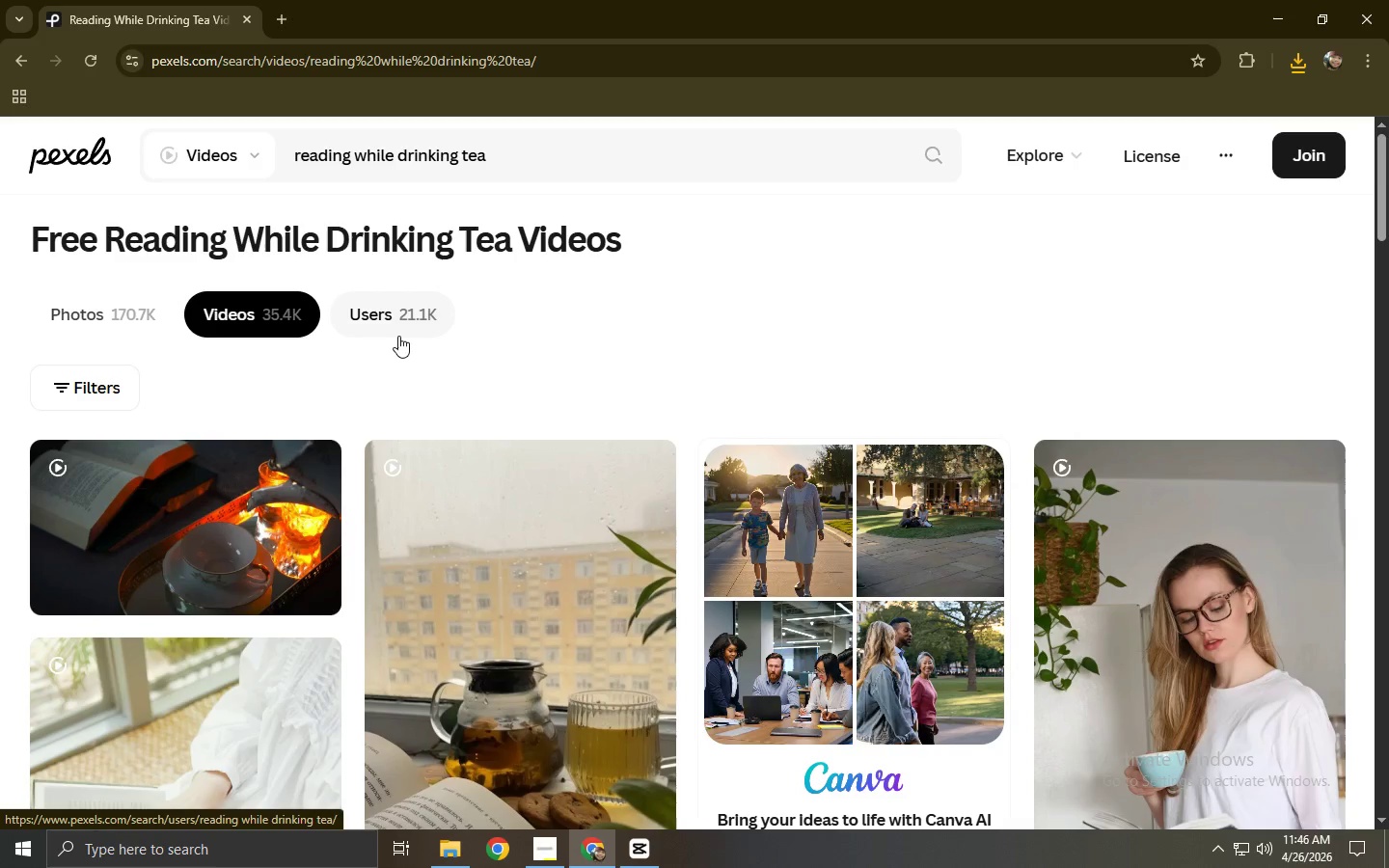 
wait(11.34)
 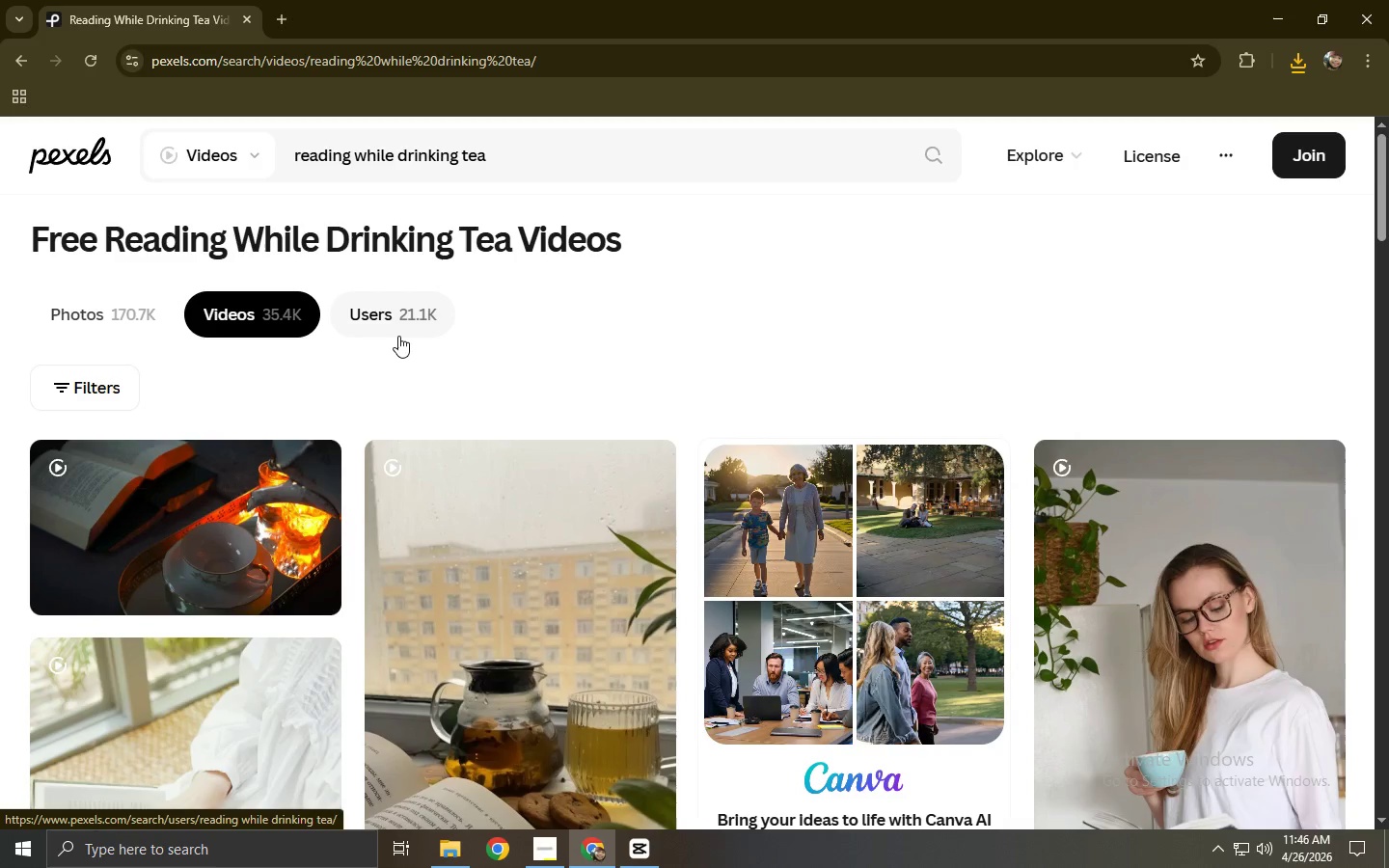 
scroll: coordinate [379, 405], scroll_direction: down, amount: 16.0
 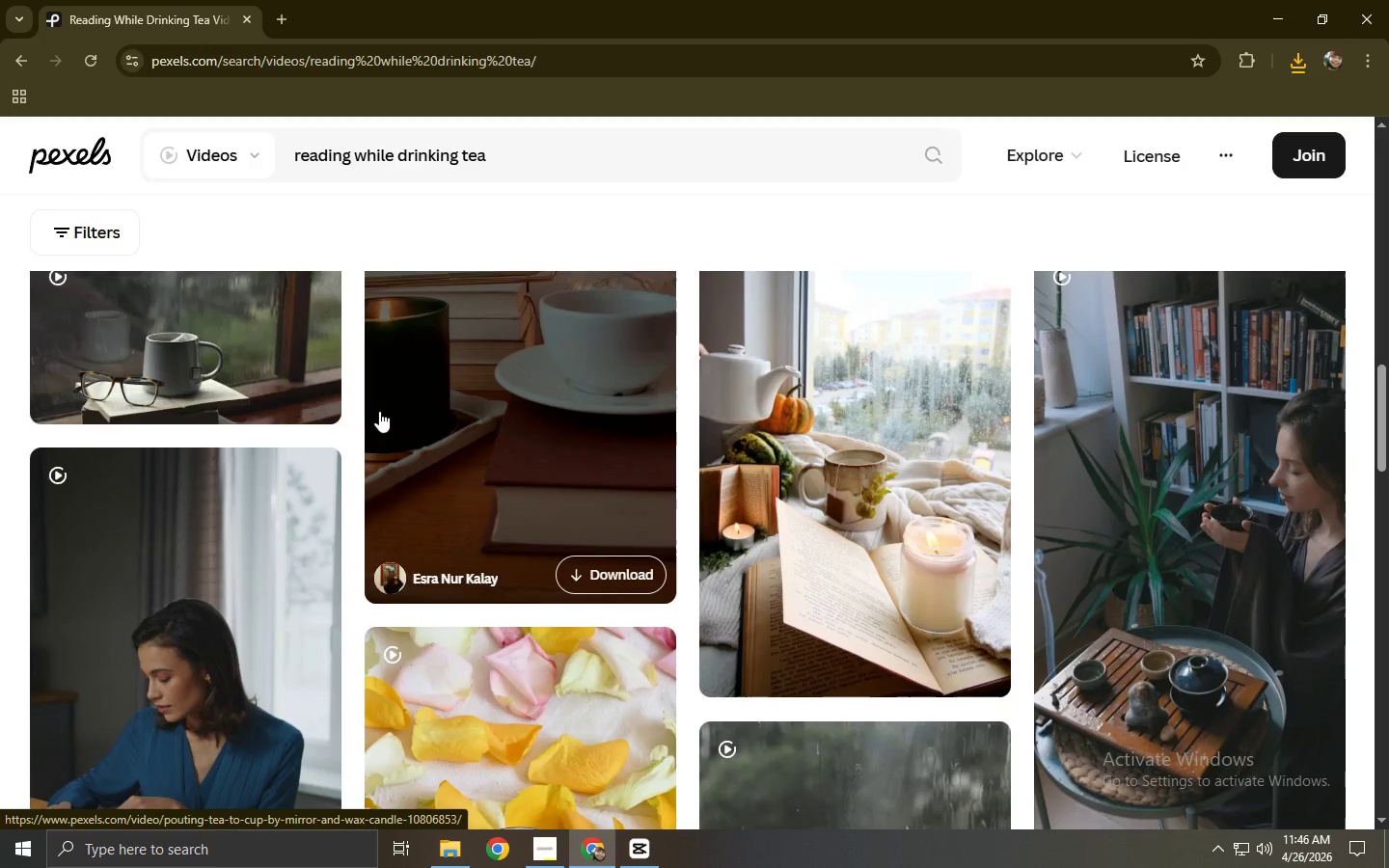 
scroll: coordinate [379, 411], scroll_direction: up, amount: 3.0
 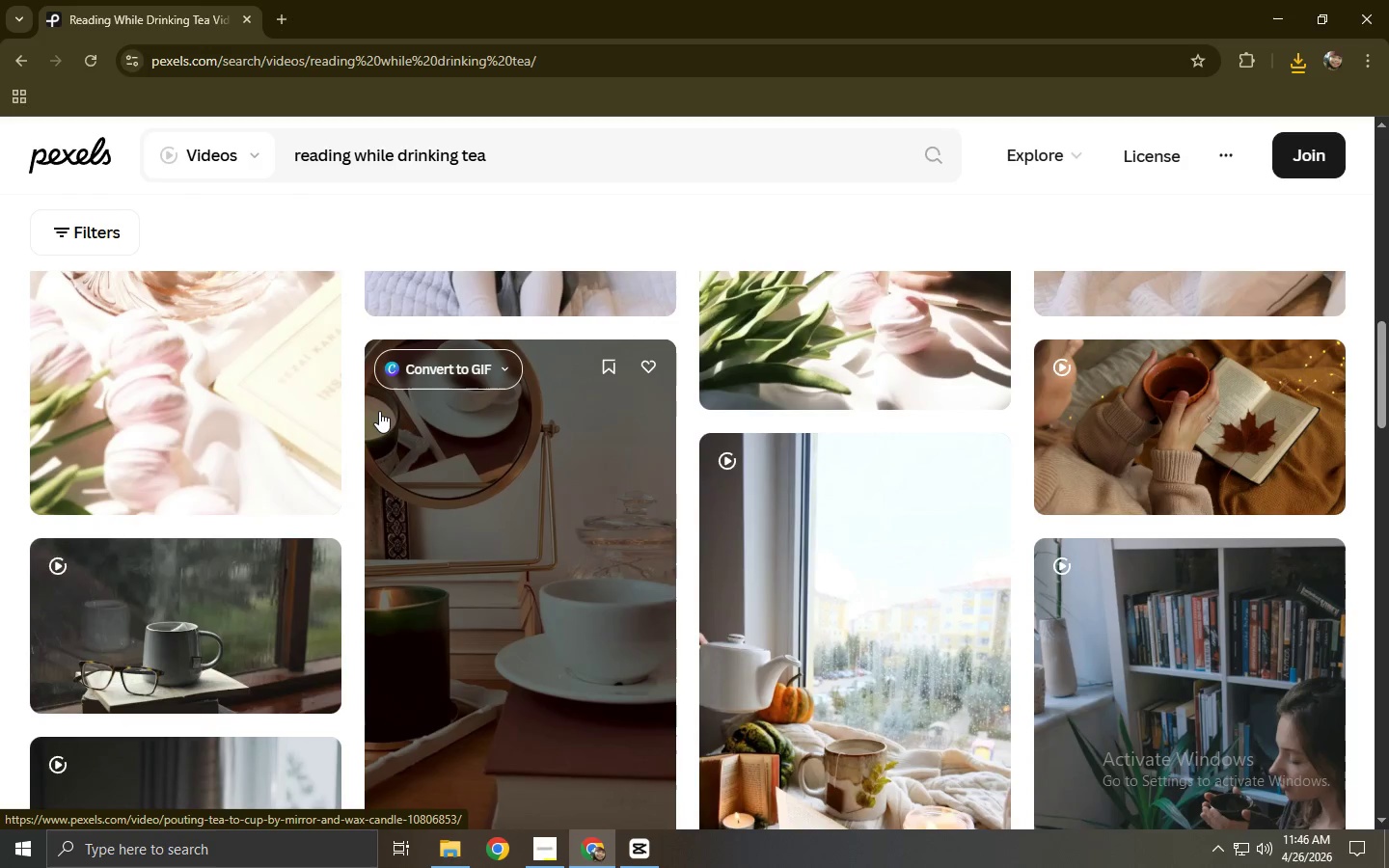 
scroll: coordinate [379, 411], scroll_direction: down, amount: 10.0
 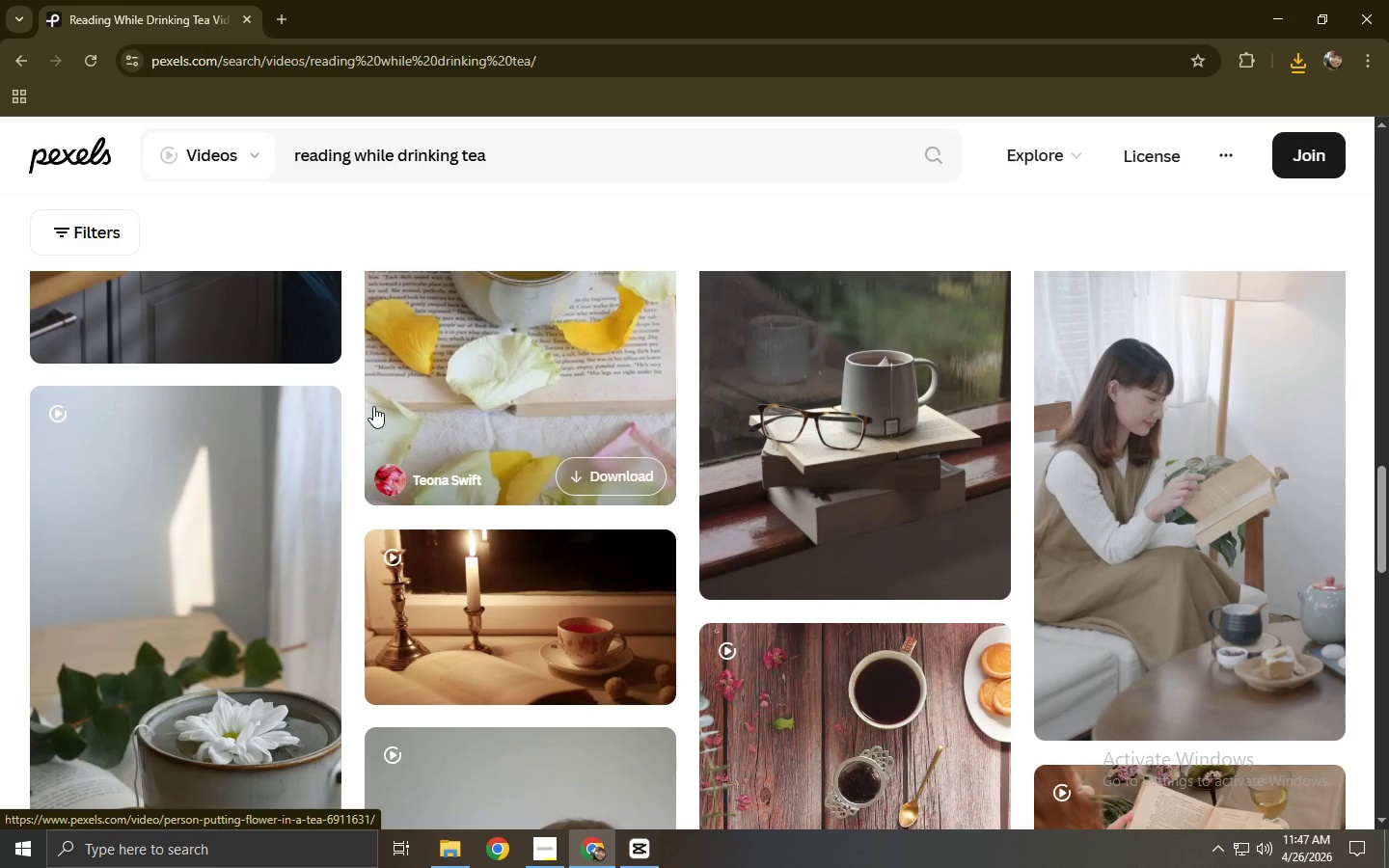 
wait(10.18)
 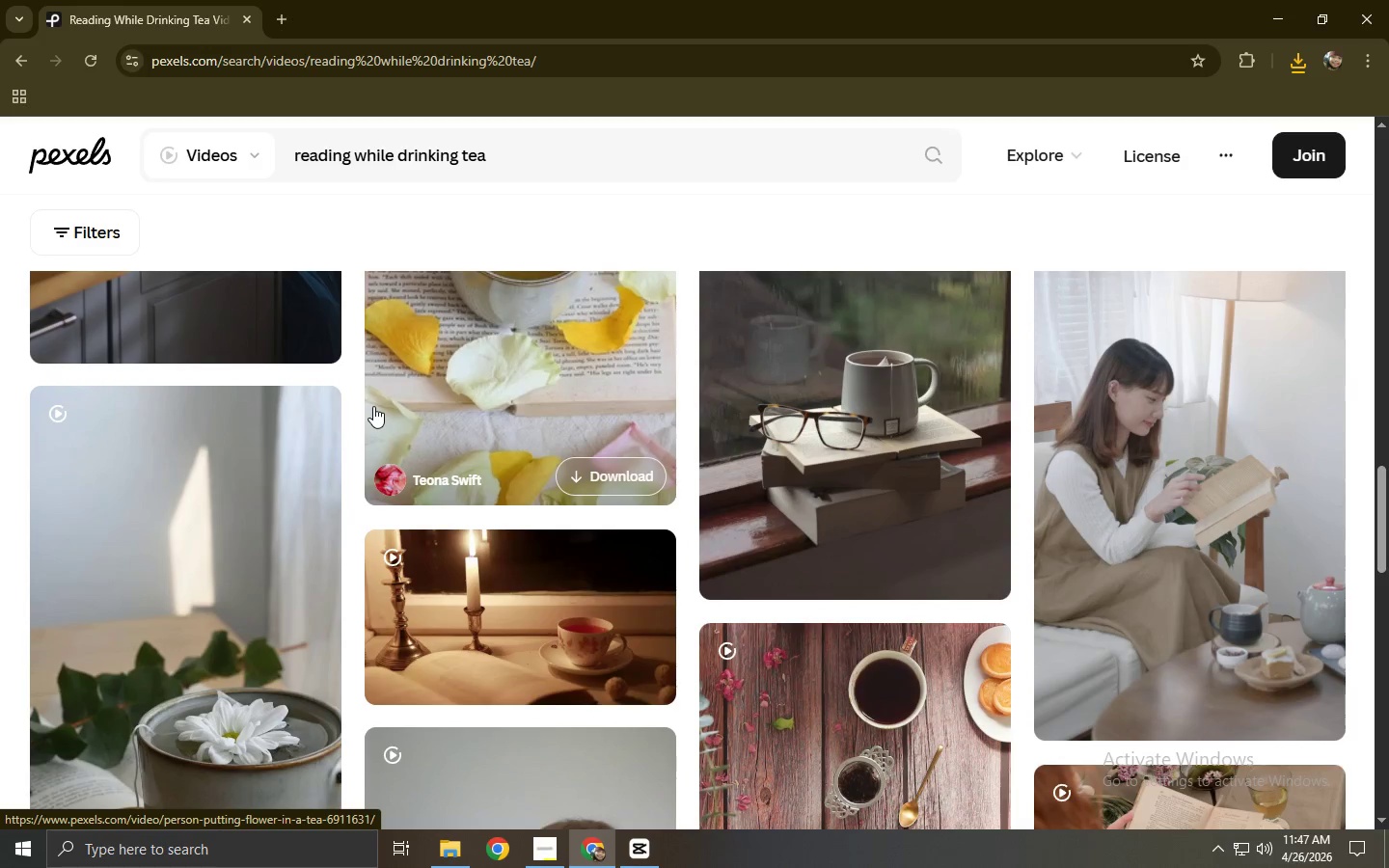 
scroll: coordinate [380, 411], scroll_direction: down, amount: 3.0
 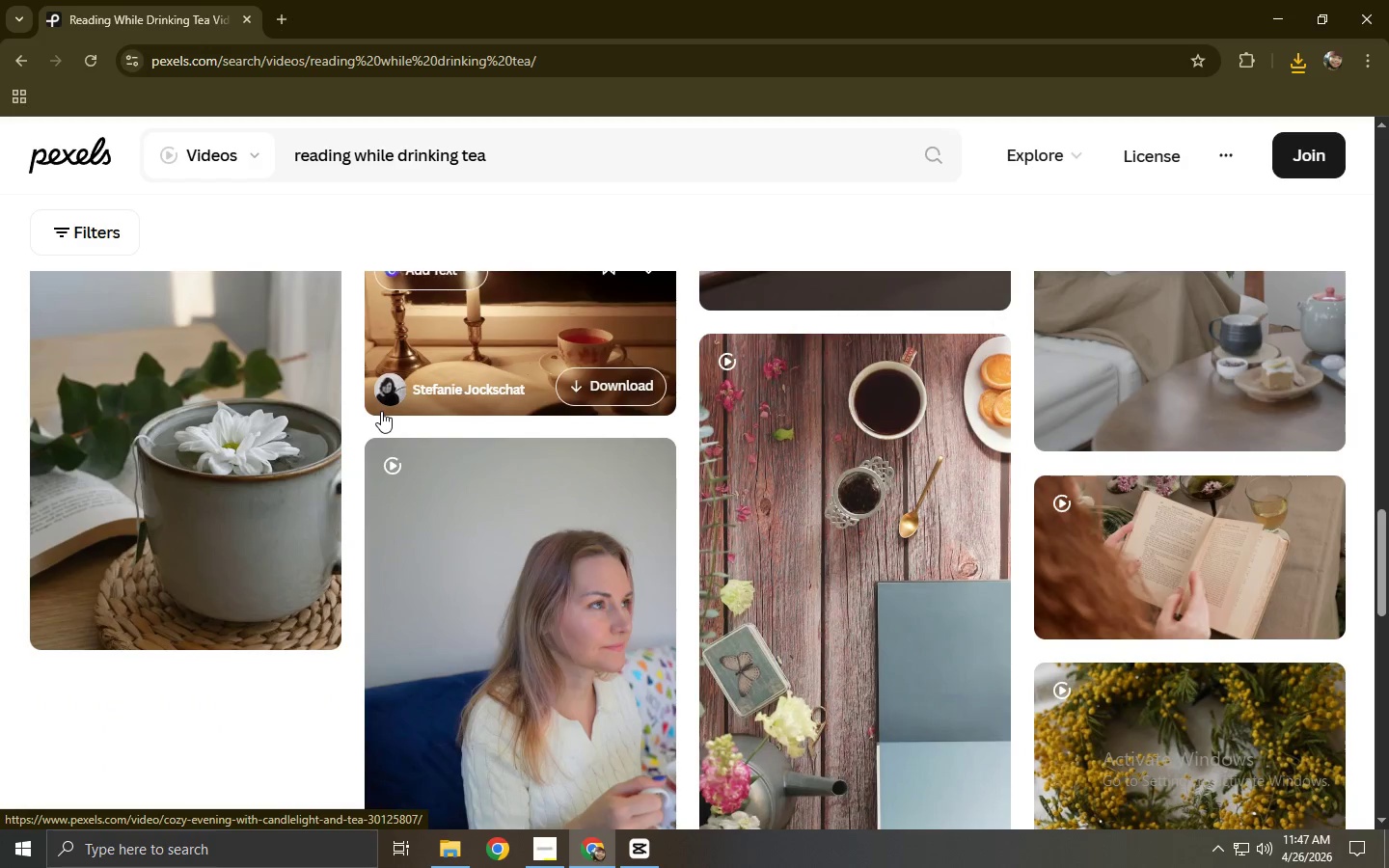 
scroll: coordinate [388, 374], scroll_direction: up, amount: 26.0
 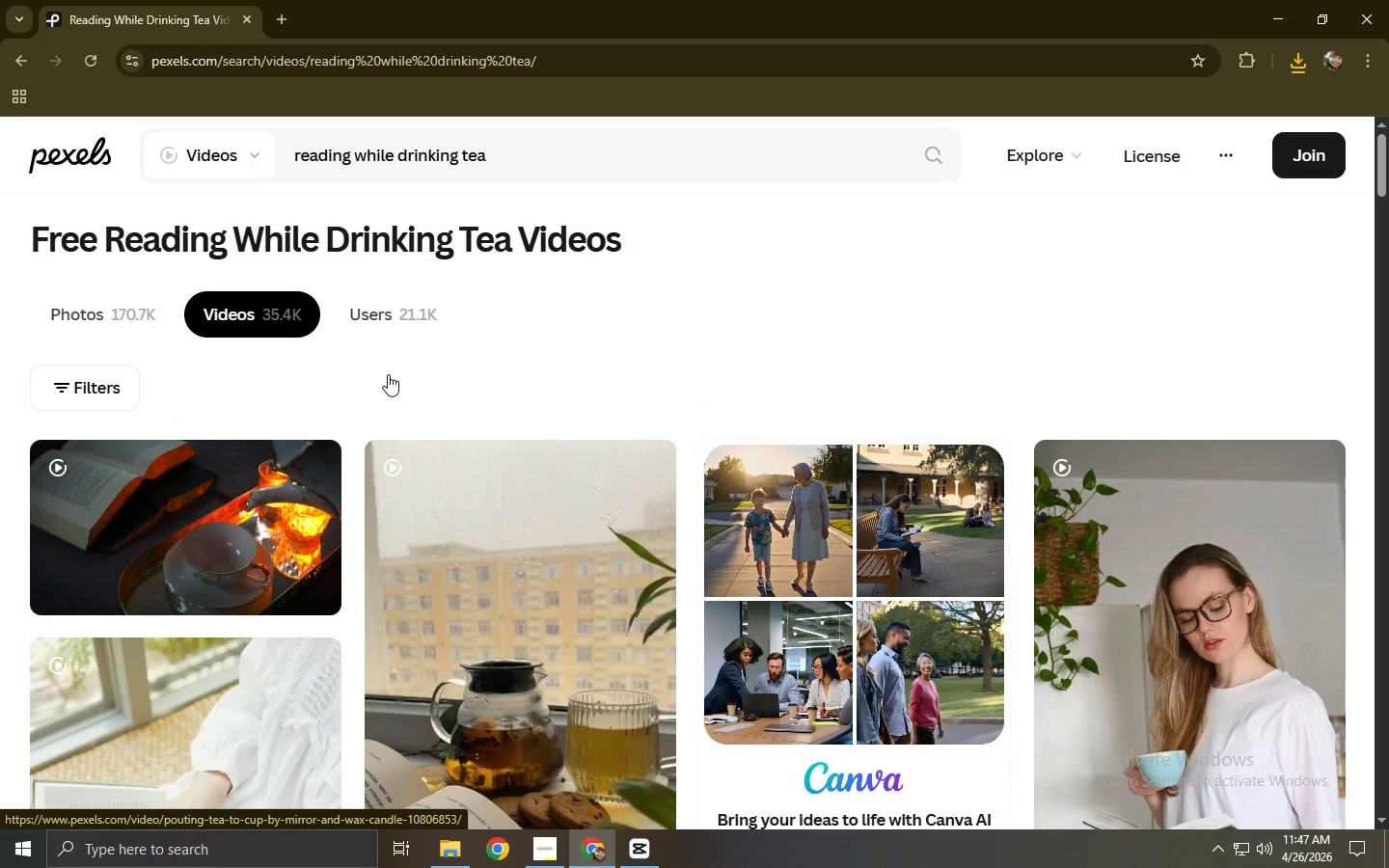 
scroll: coordinate [430, 372], scroll_direction: down, amount: 10.0
 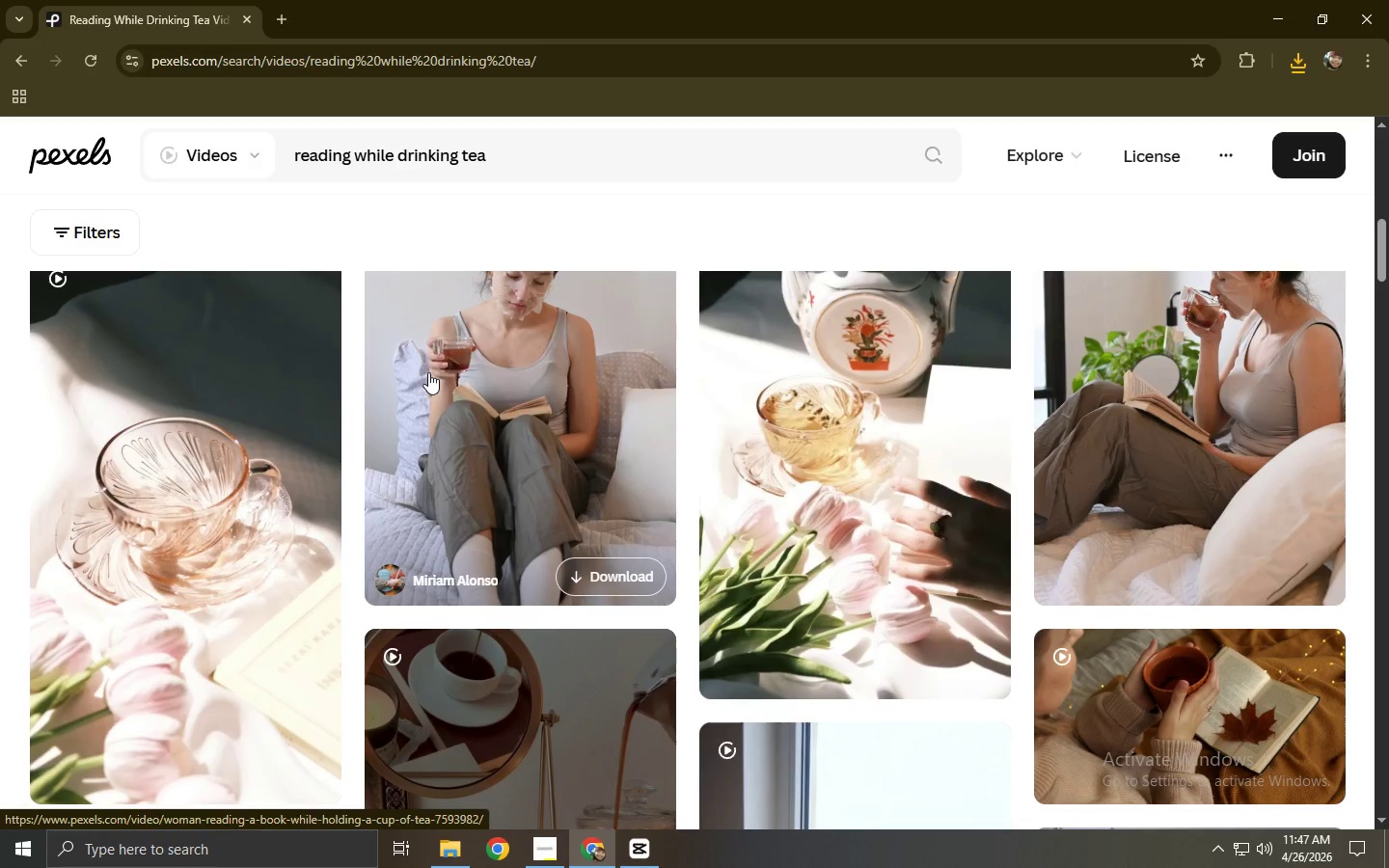 
wait(5.07)
 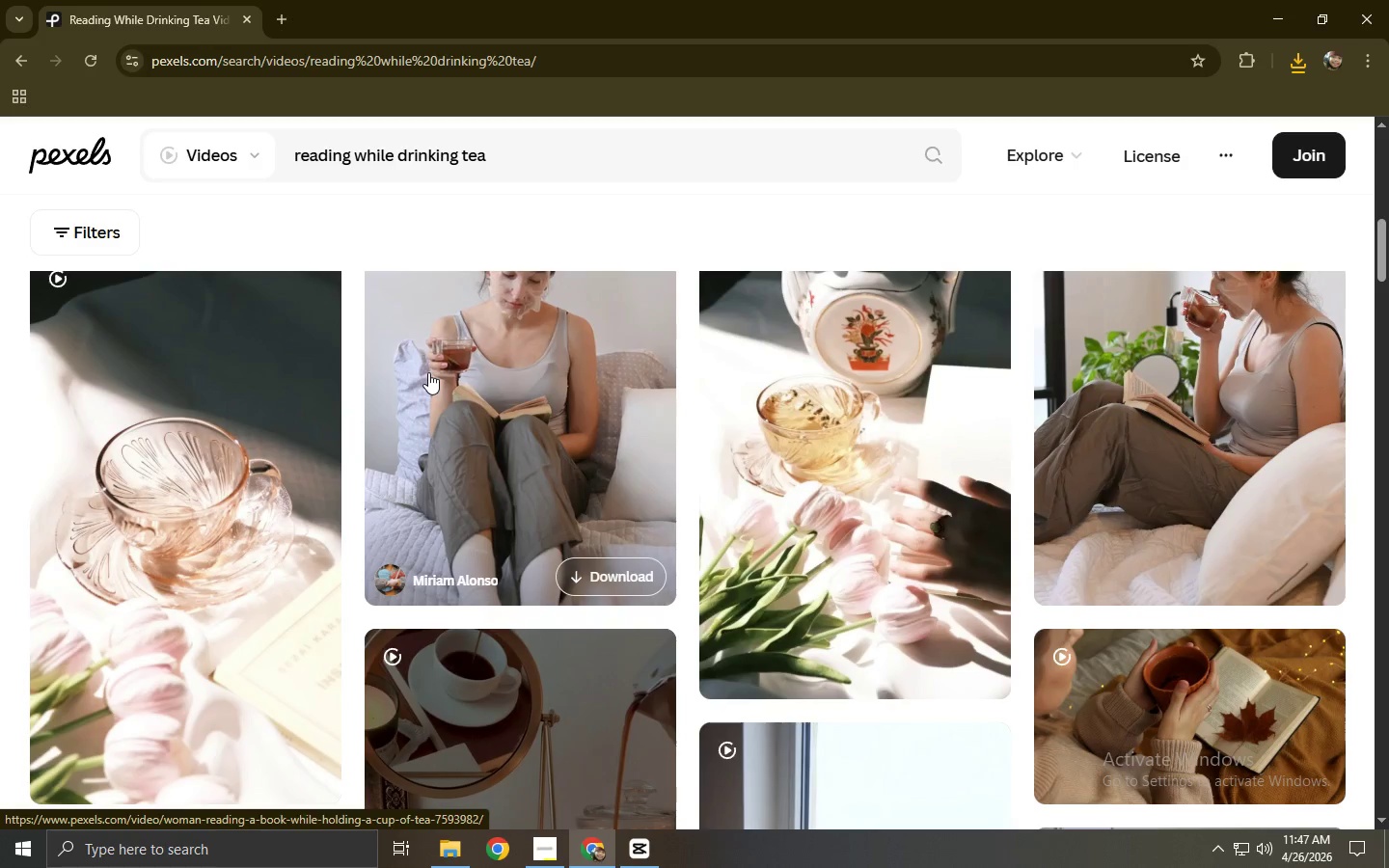 
scroll: coordinate [758, 485], scroll_direction: down, amount: 2.0
 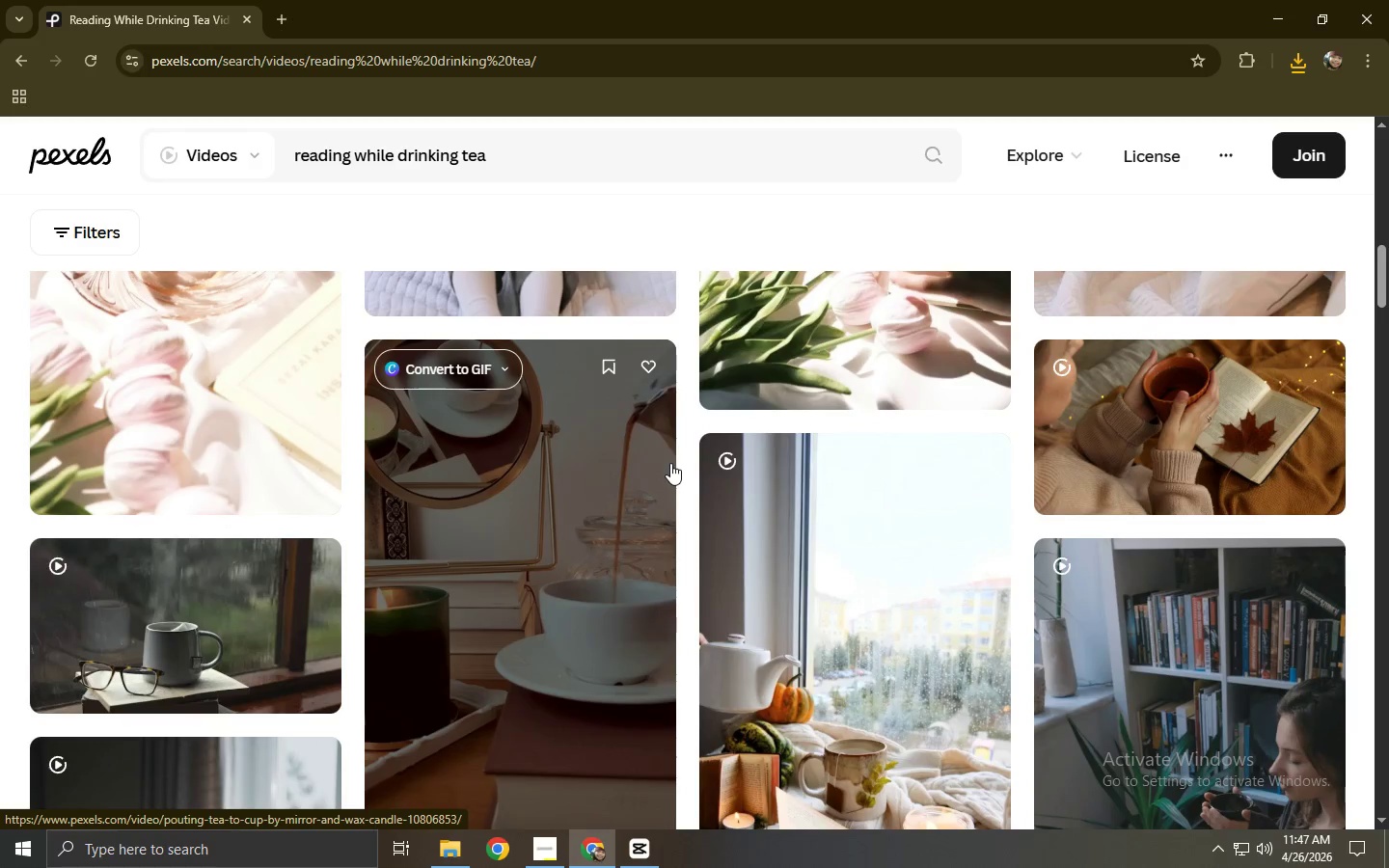 
scroll: coordinate [659, 449], scroll_direction: up, amount: 14.0
 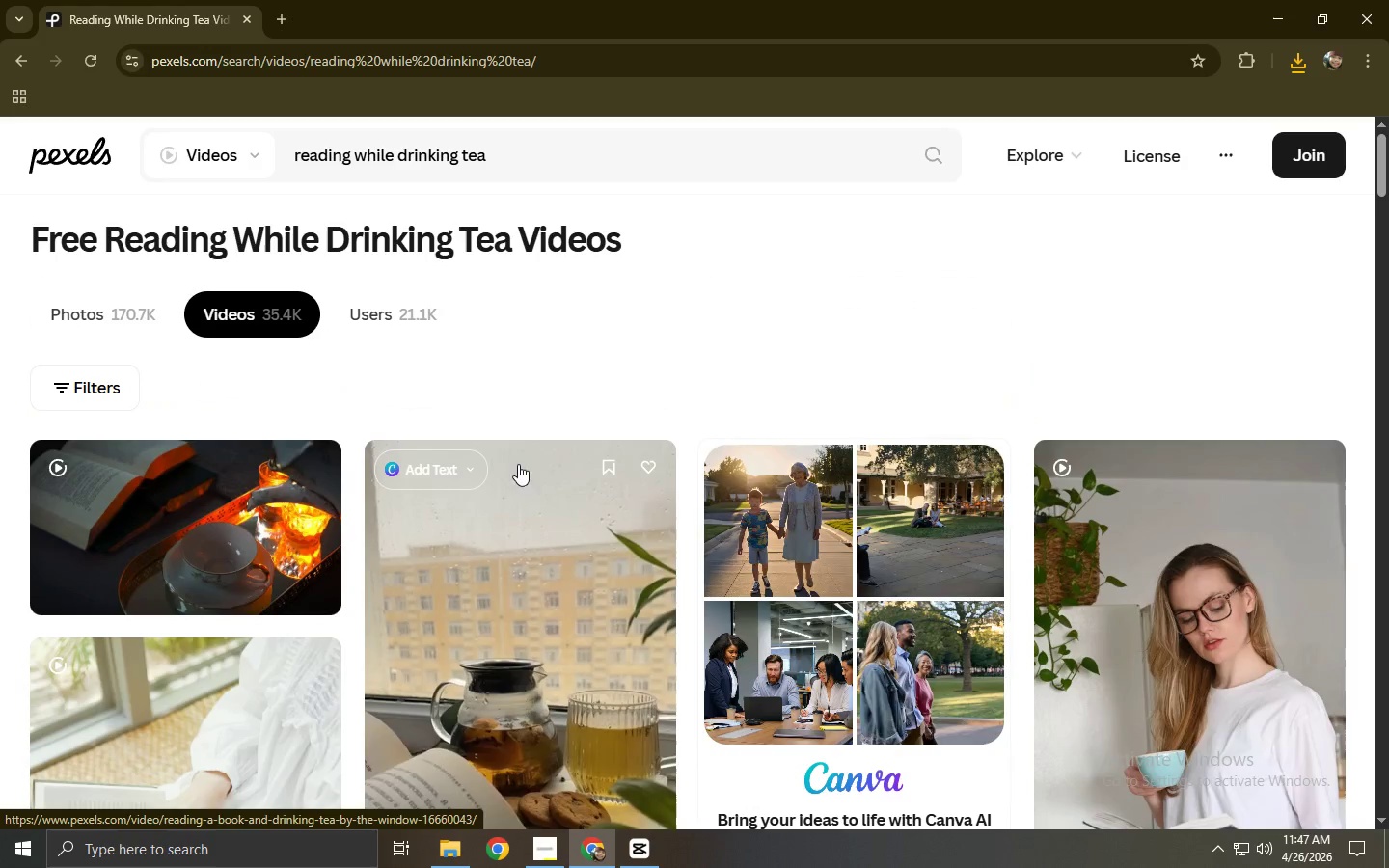 
scroll: coordinate [516, 465], scroll_direction: down, amount: 2.0
 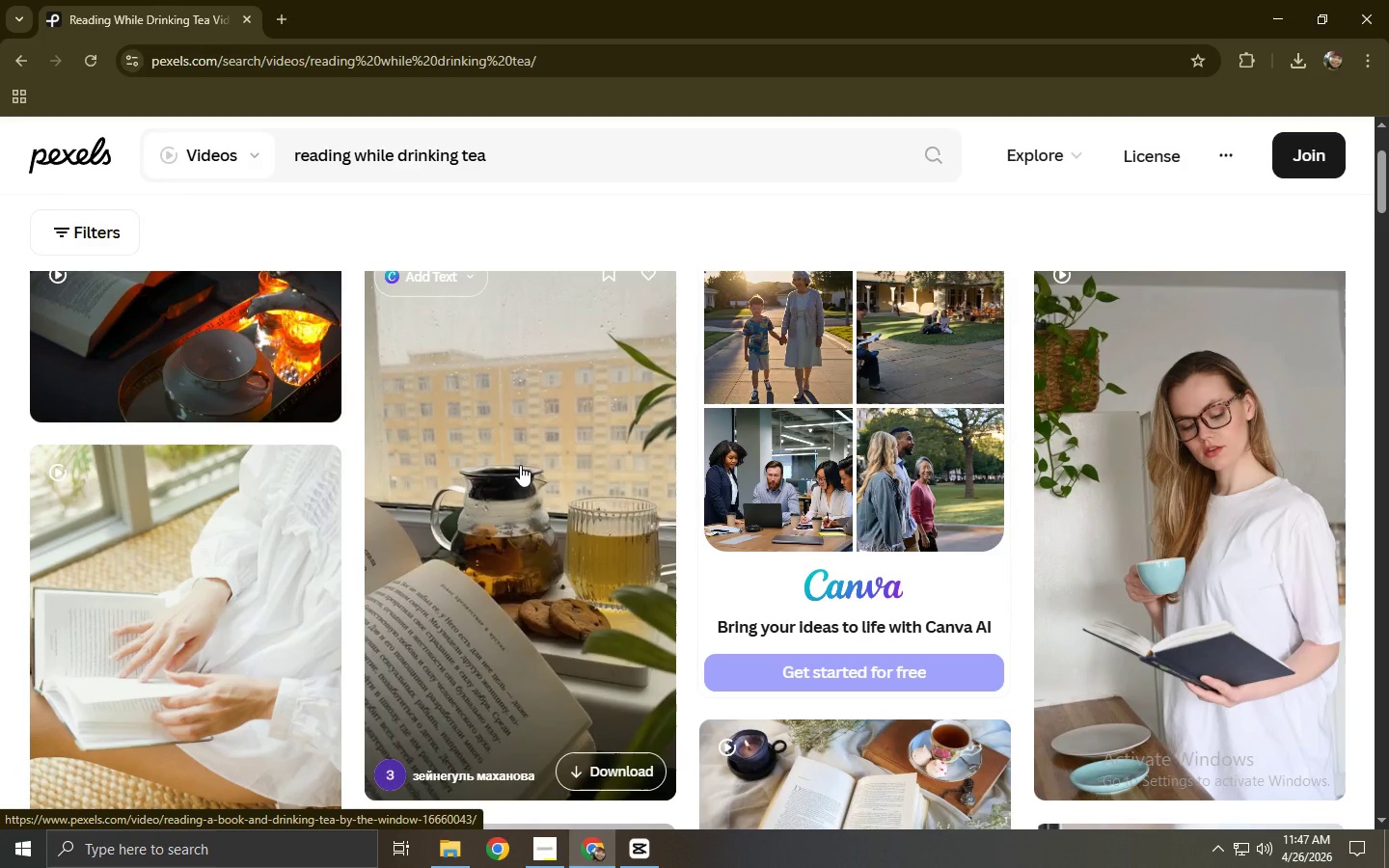 
left_click([520, 465])
 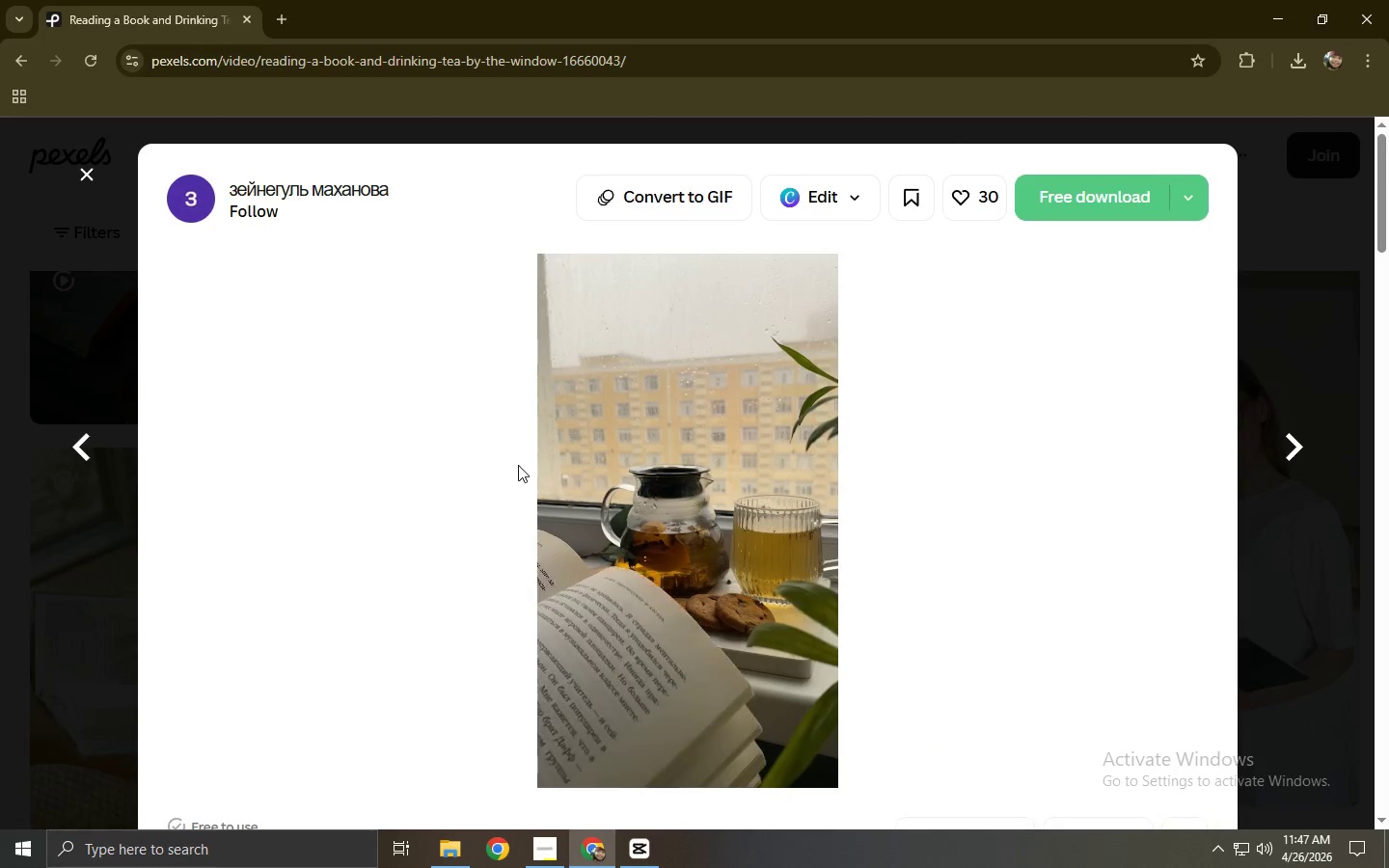 
left_click_drag(start_coordinate=[1091, 223], to_coordinate=[1090, 214])
 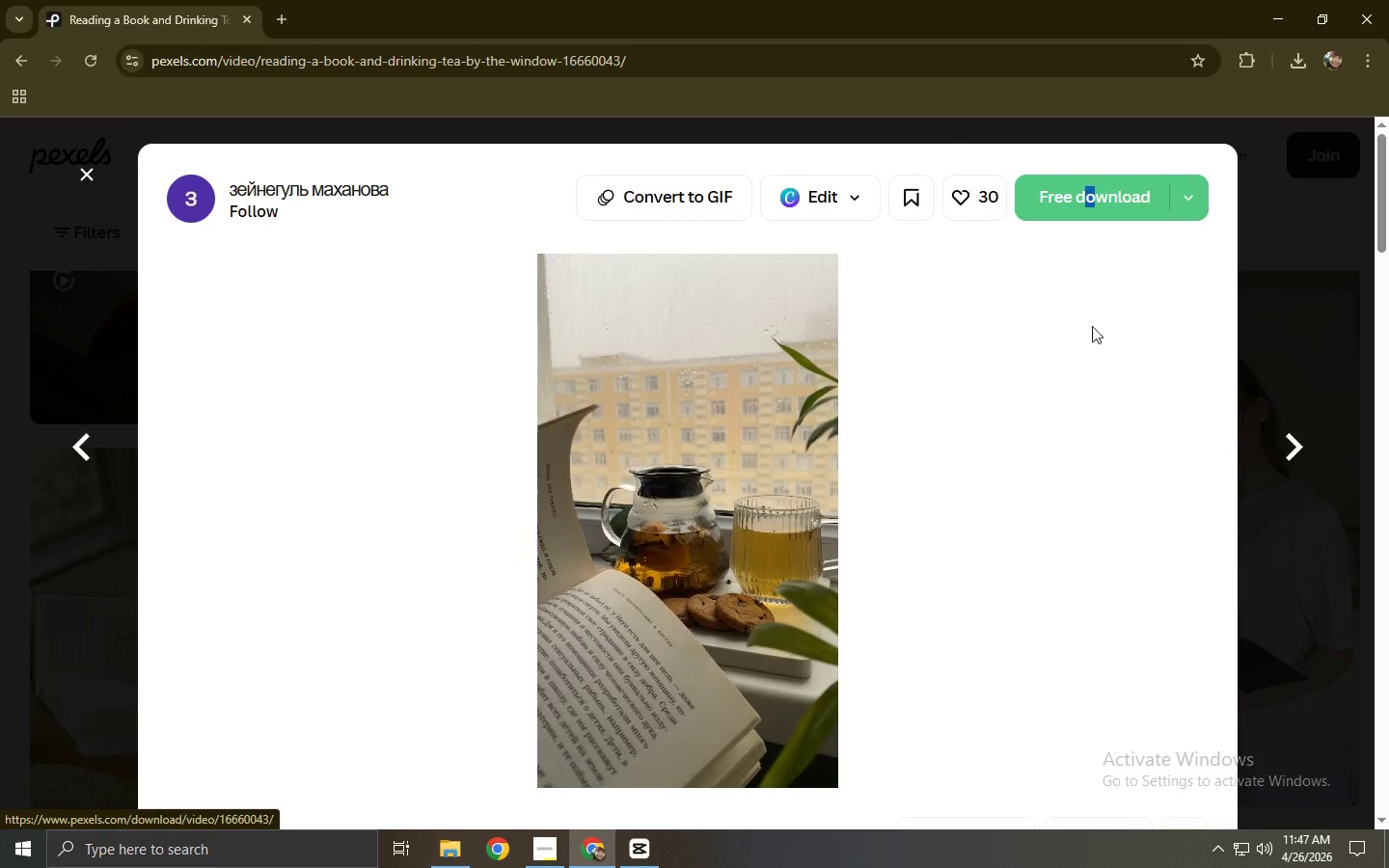 
left_click([1088, 181])
 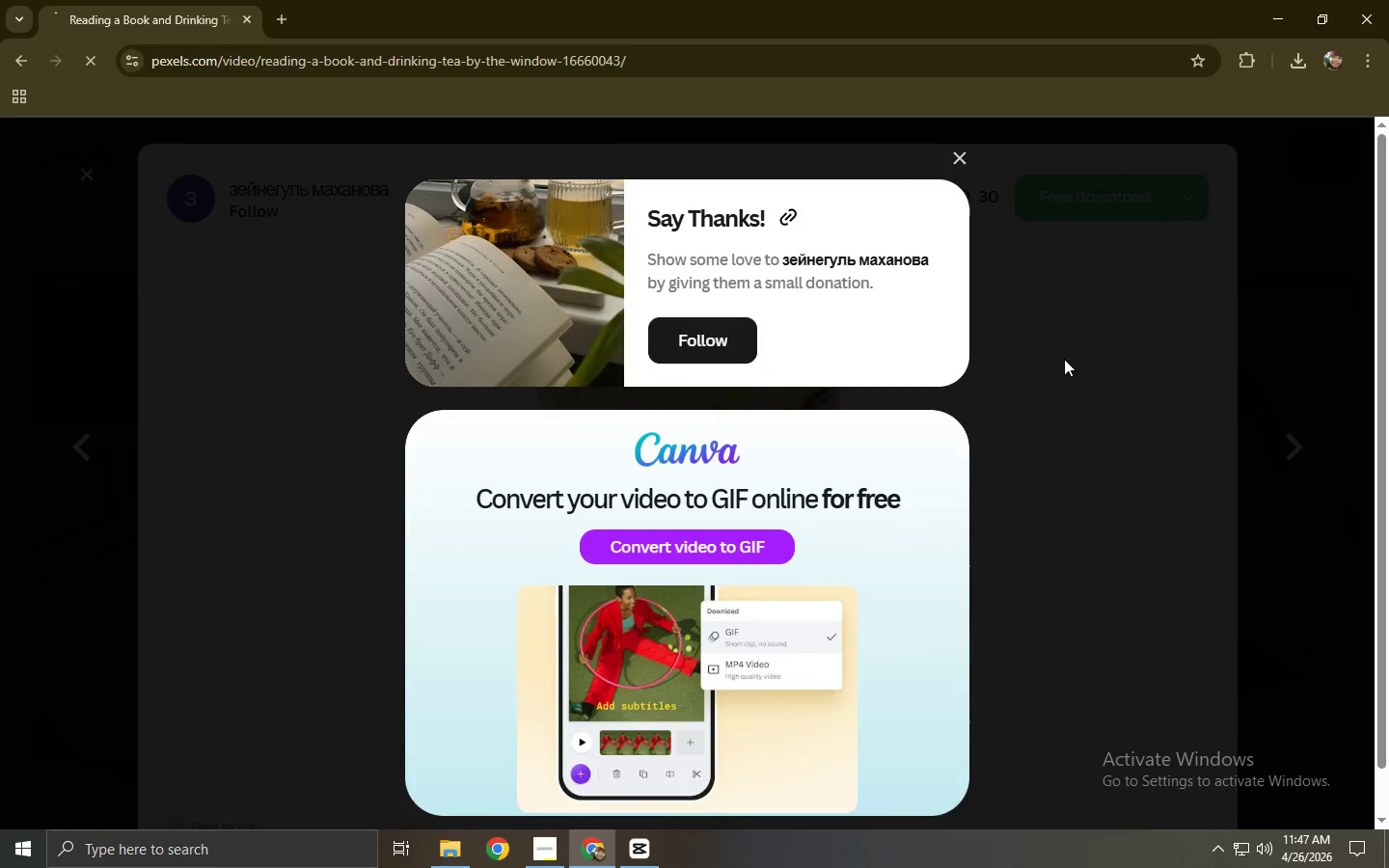 
scroll: coordinate [539, 393], scroll_direction: down, amount: 8.0
 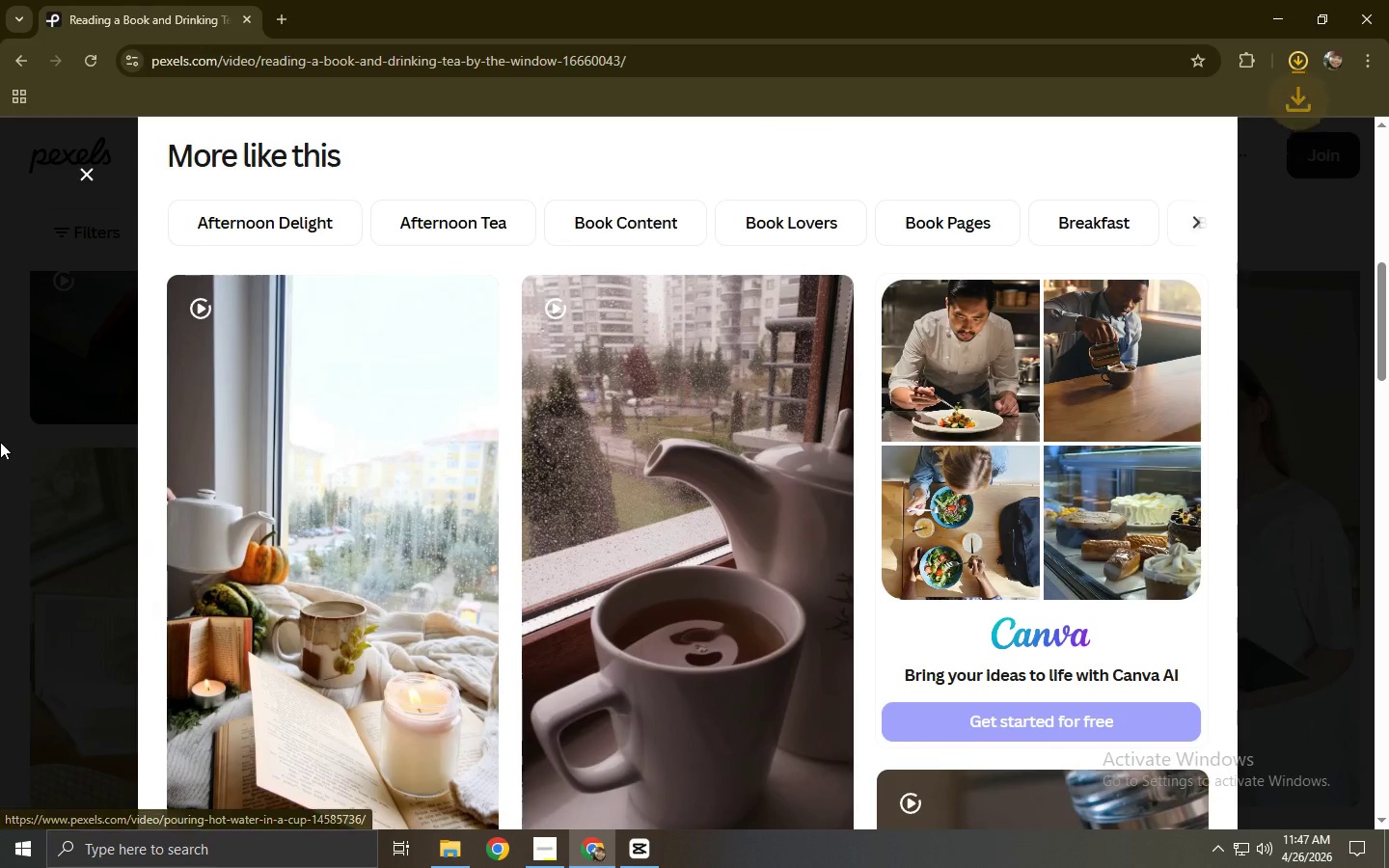 
left_click([0, 442])
 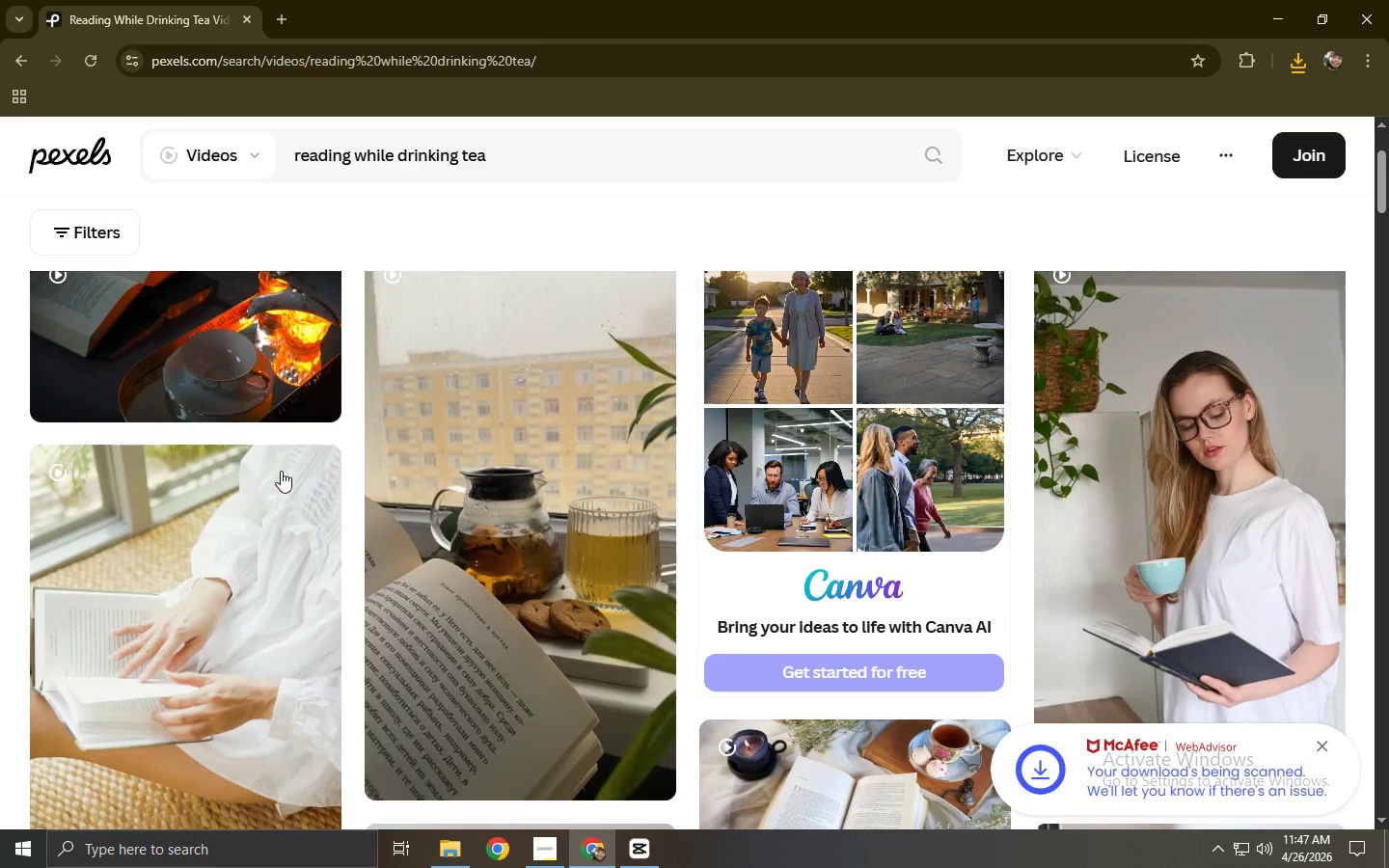 
scroll: coordinate [646, 466], scroll_direction: down, amount: 33.0
 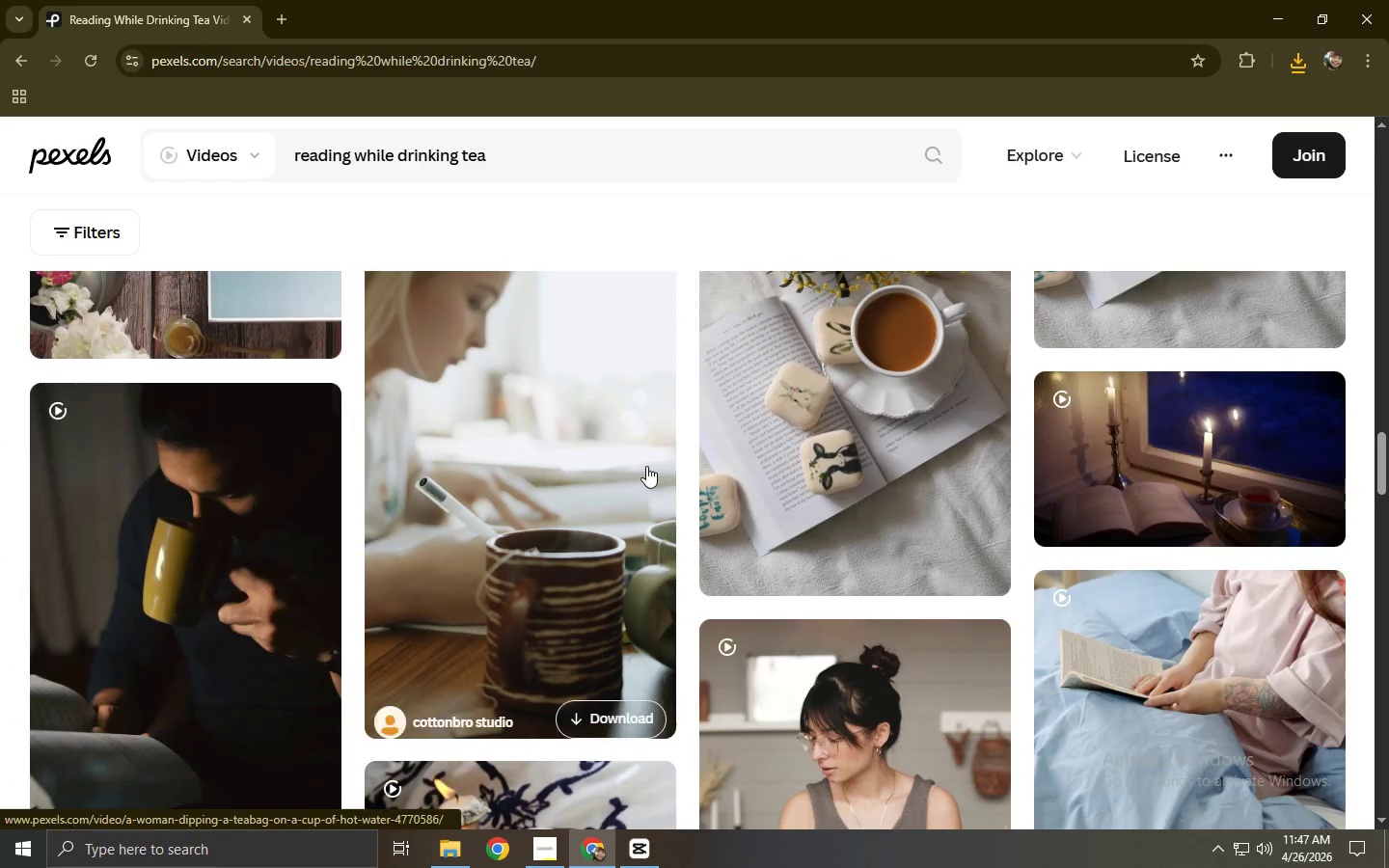 
scroll: coordinate [645, 468], scroll_direction: down, amount: 4.0
 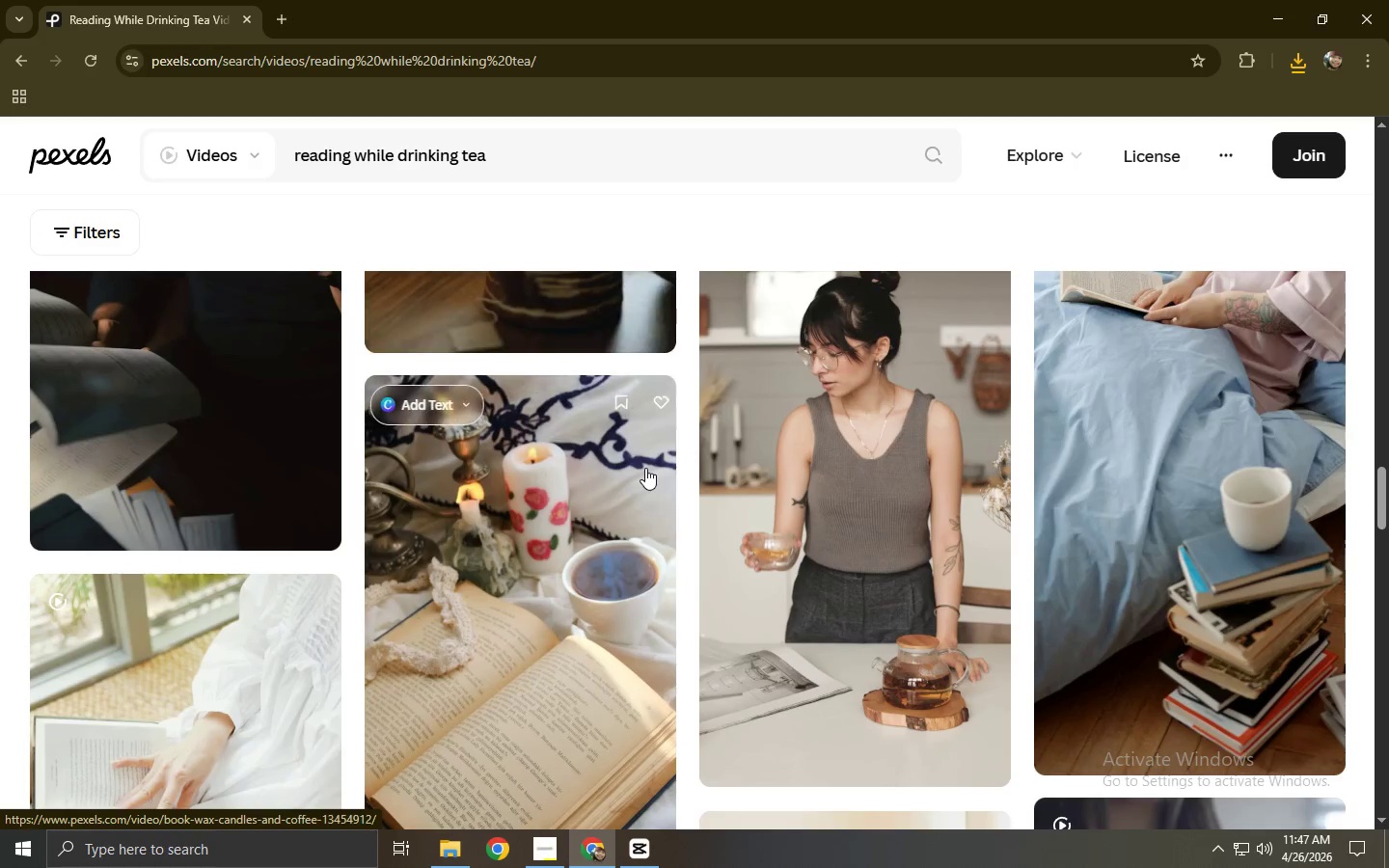 
scroll: coordinate [638, 438], scroll_direction: up, amount: 2.0
 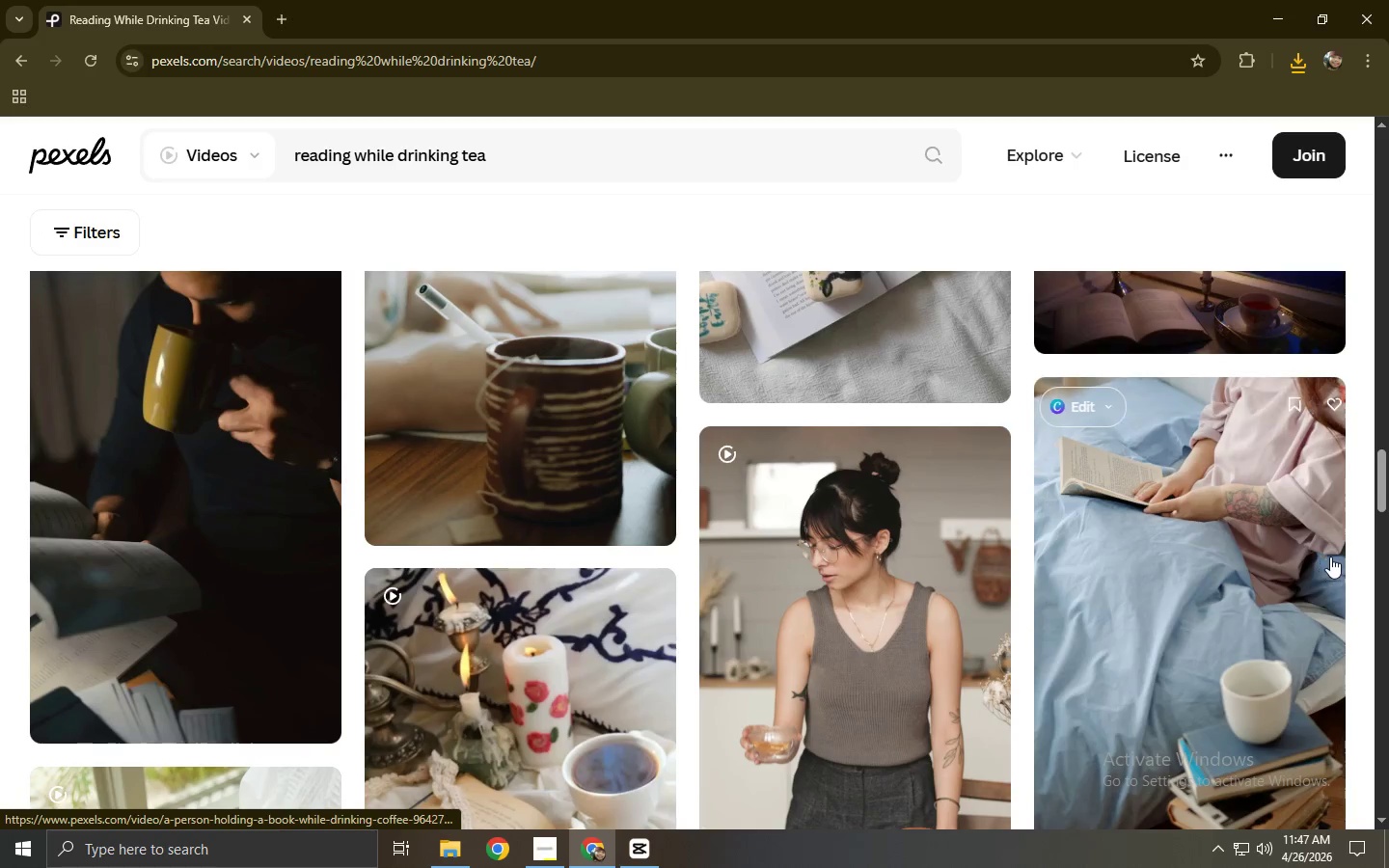 
left_click([1251, 549])
 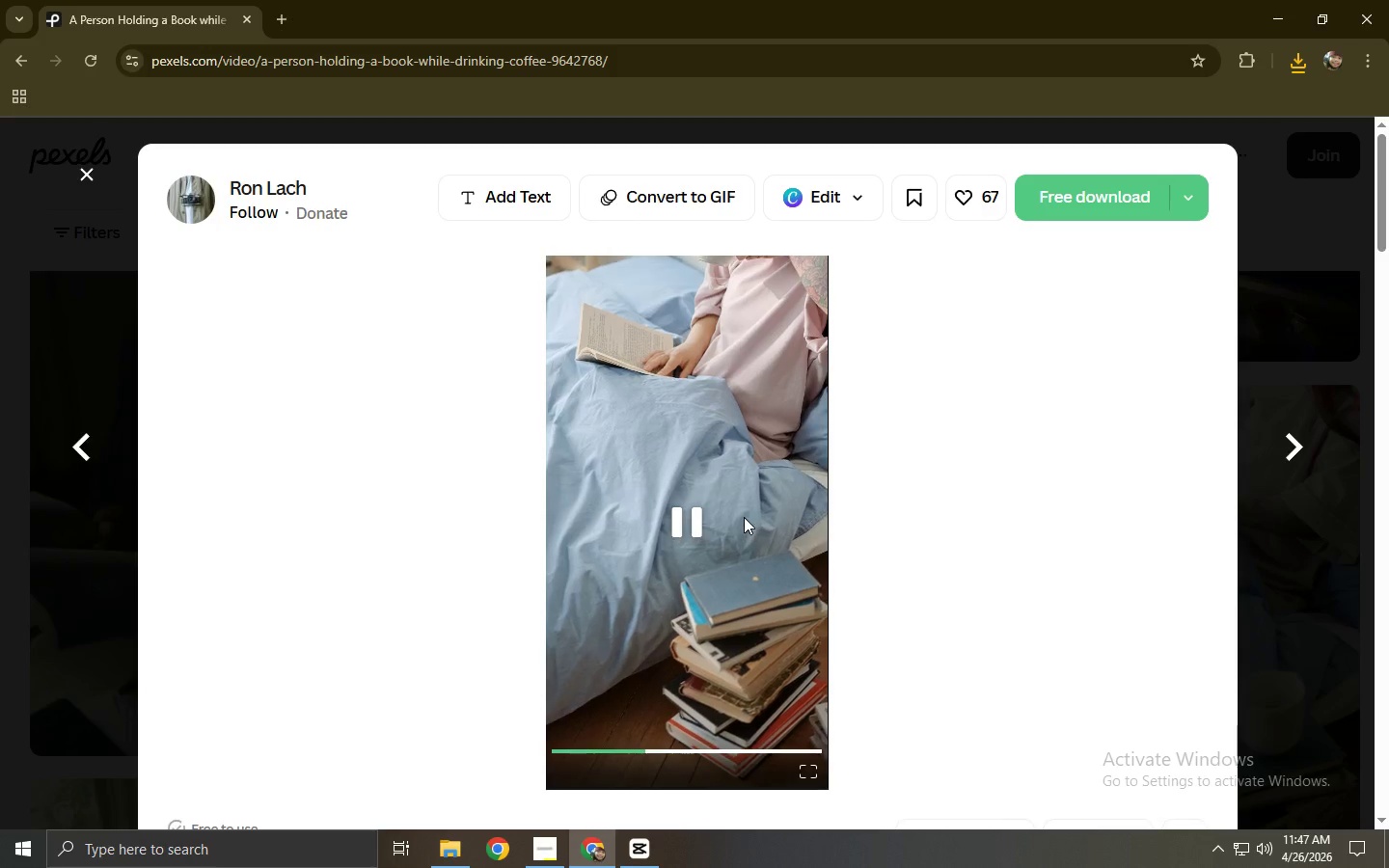 
wait(15.56)
 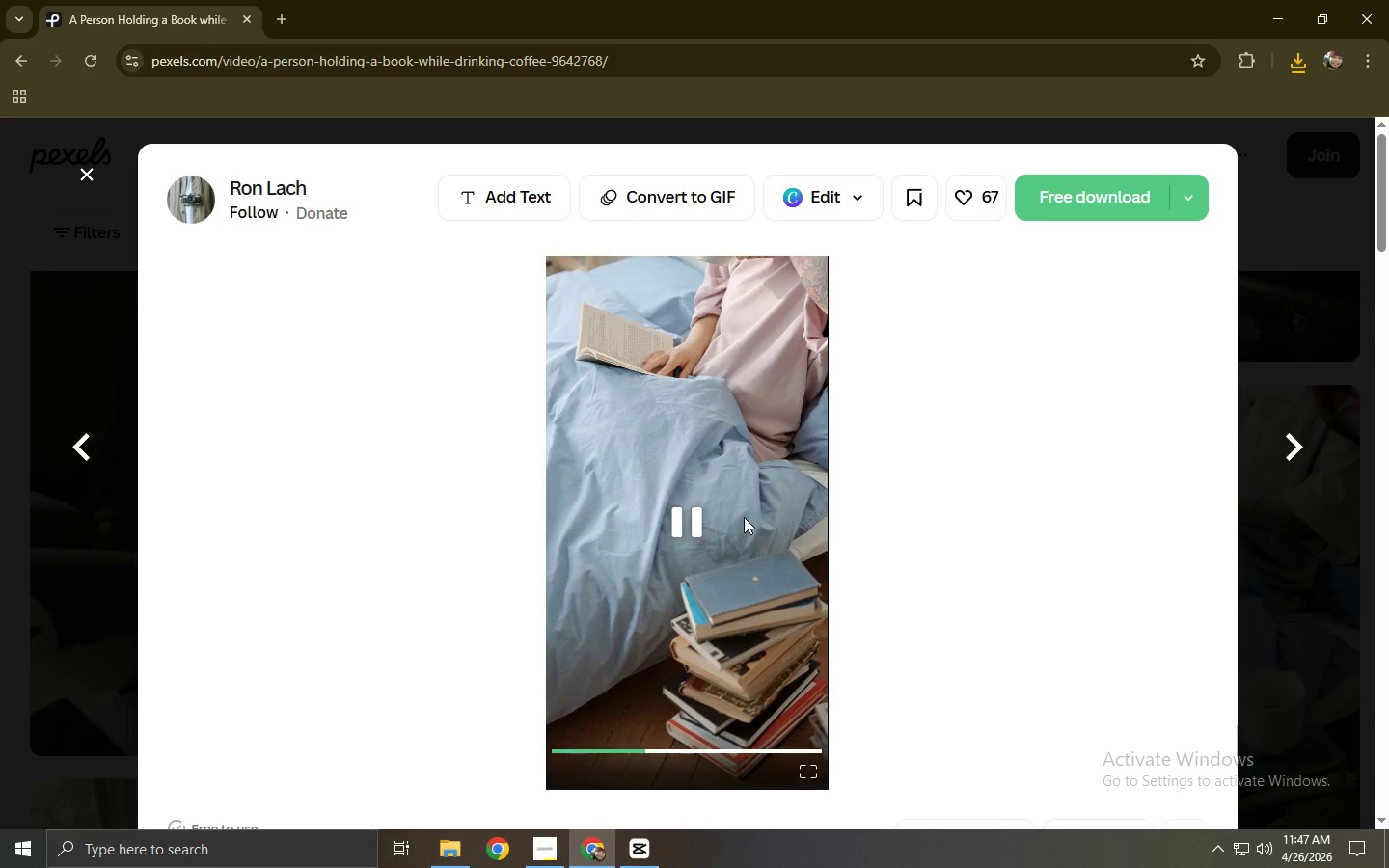 
left_click([1048, 202])
 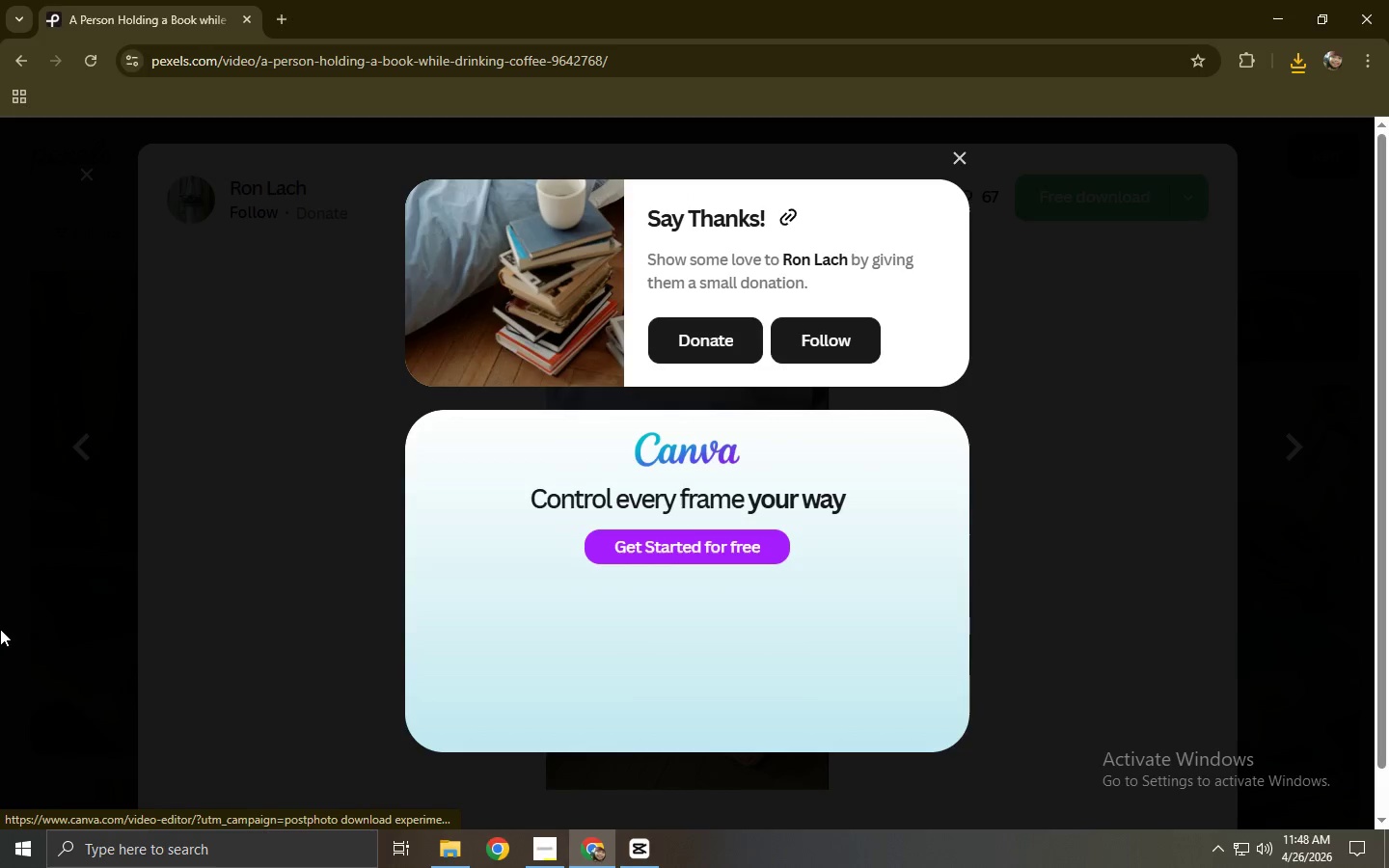 
left_click([0, 622])
 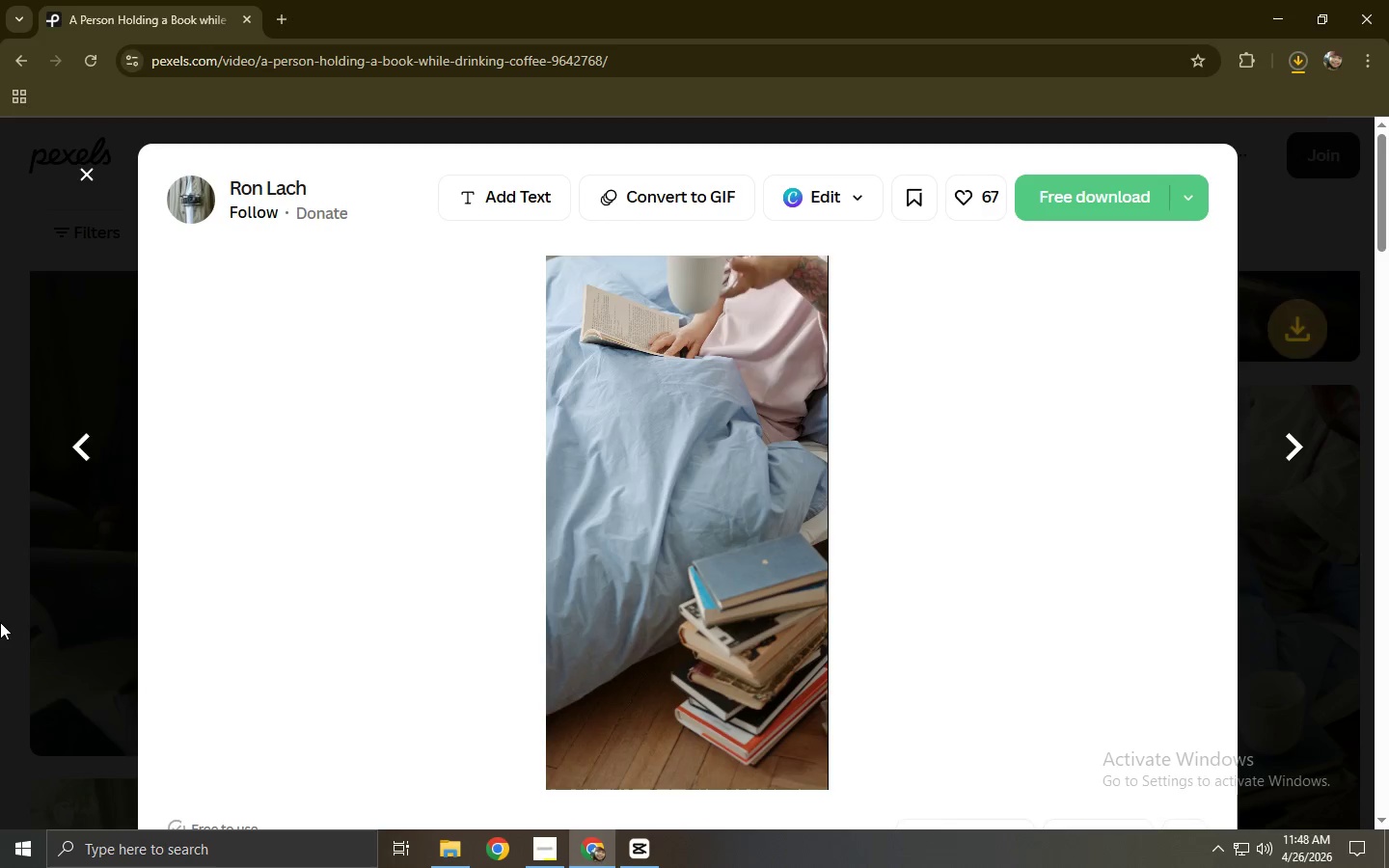 
left_click([0, 607])
 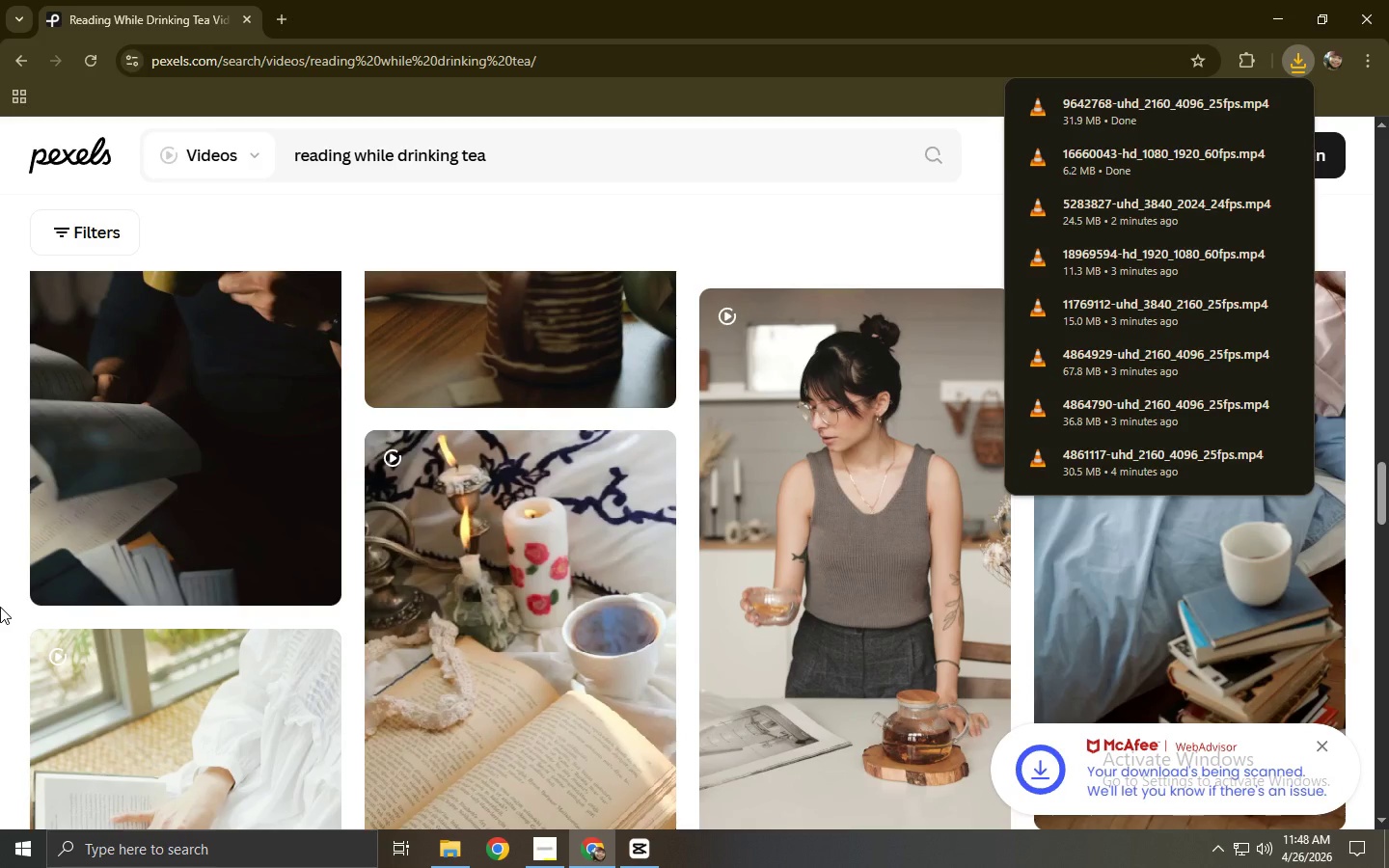 
wait(9.97)
 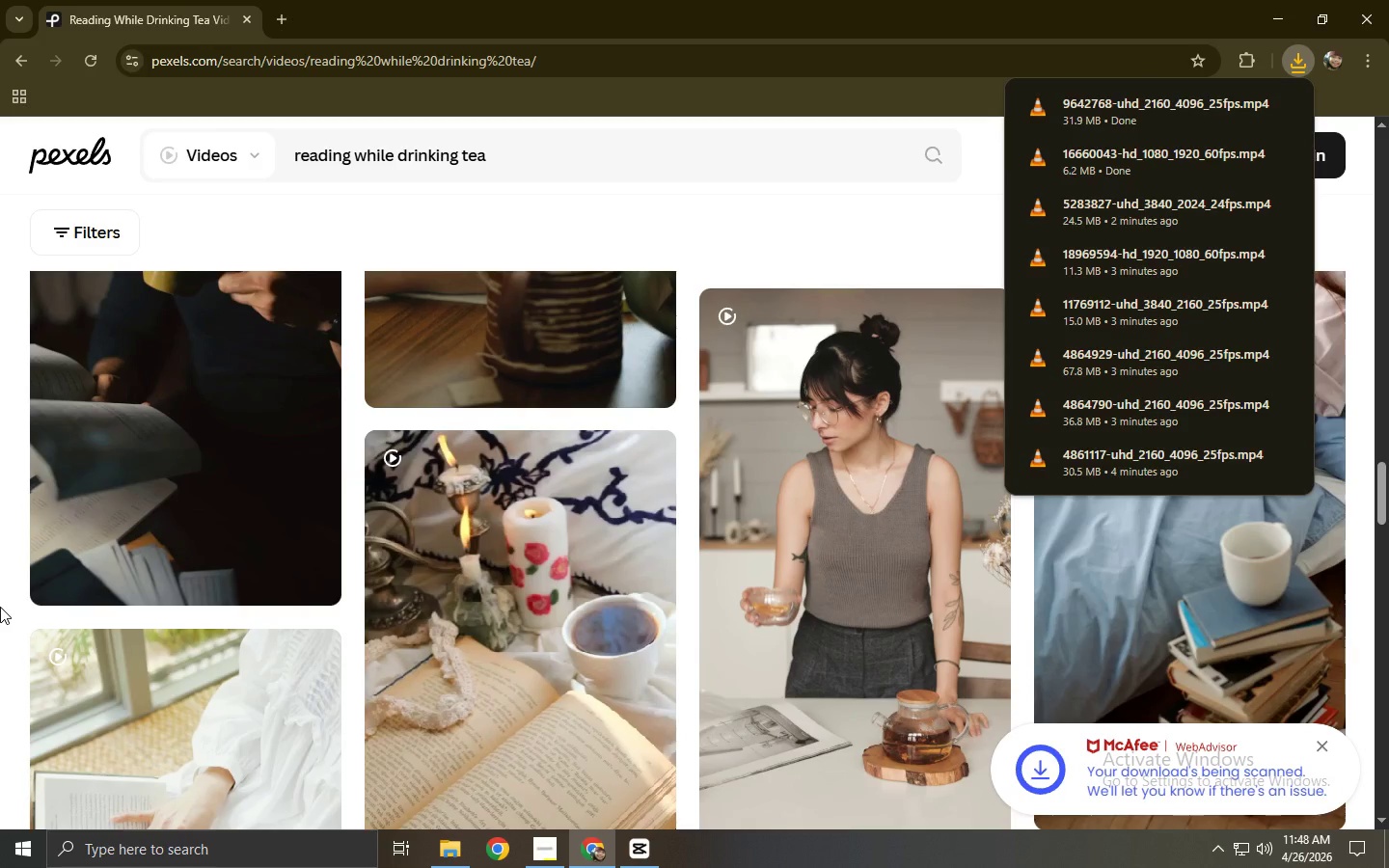 
left_click_drag(start_coordinate=[566, 180], to_coordinate=[524, 175])
 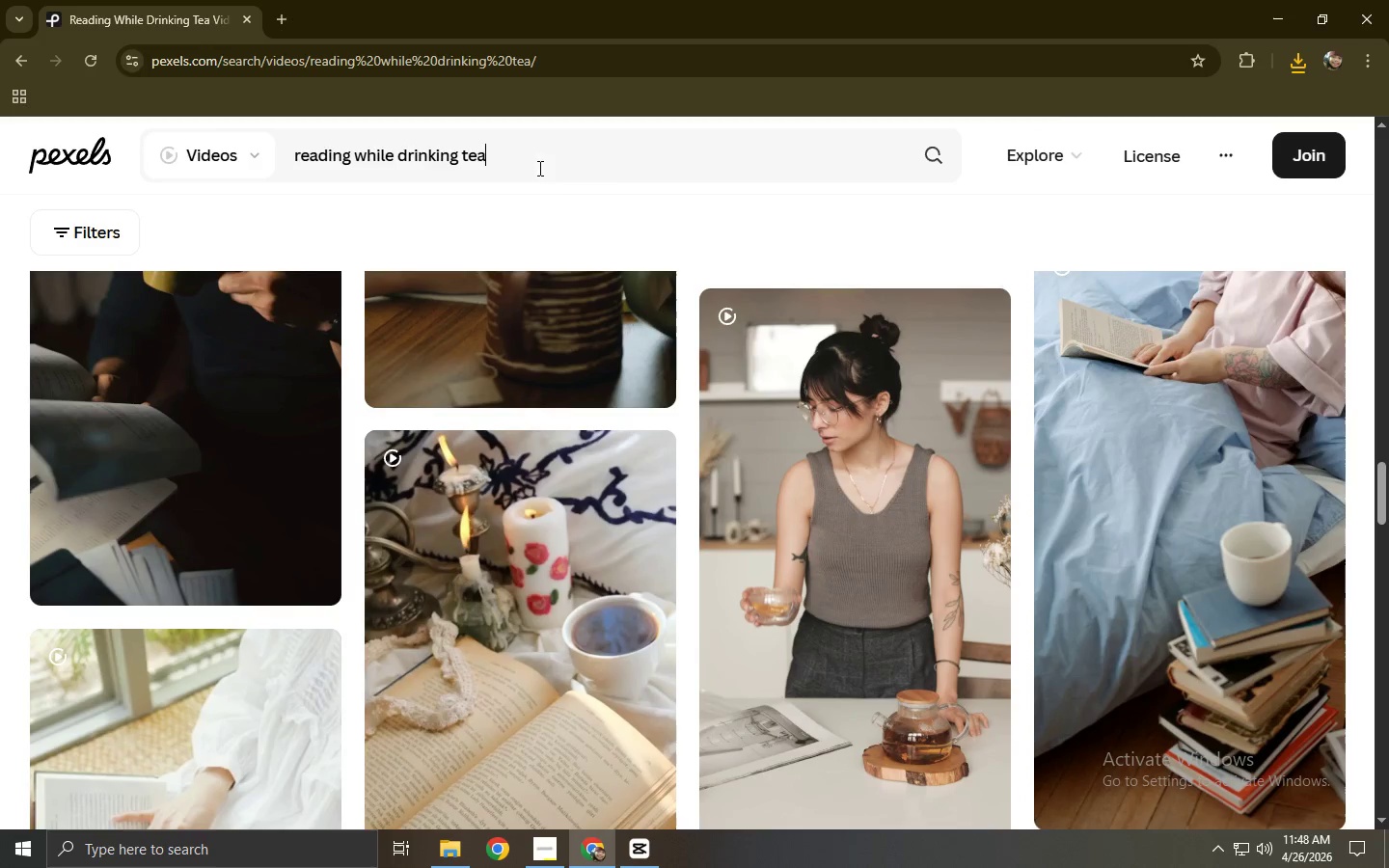 
left_click_drag(start_coordinate=[538, 168], to_coordinate=[257, 170])
 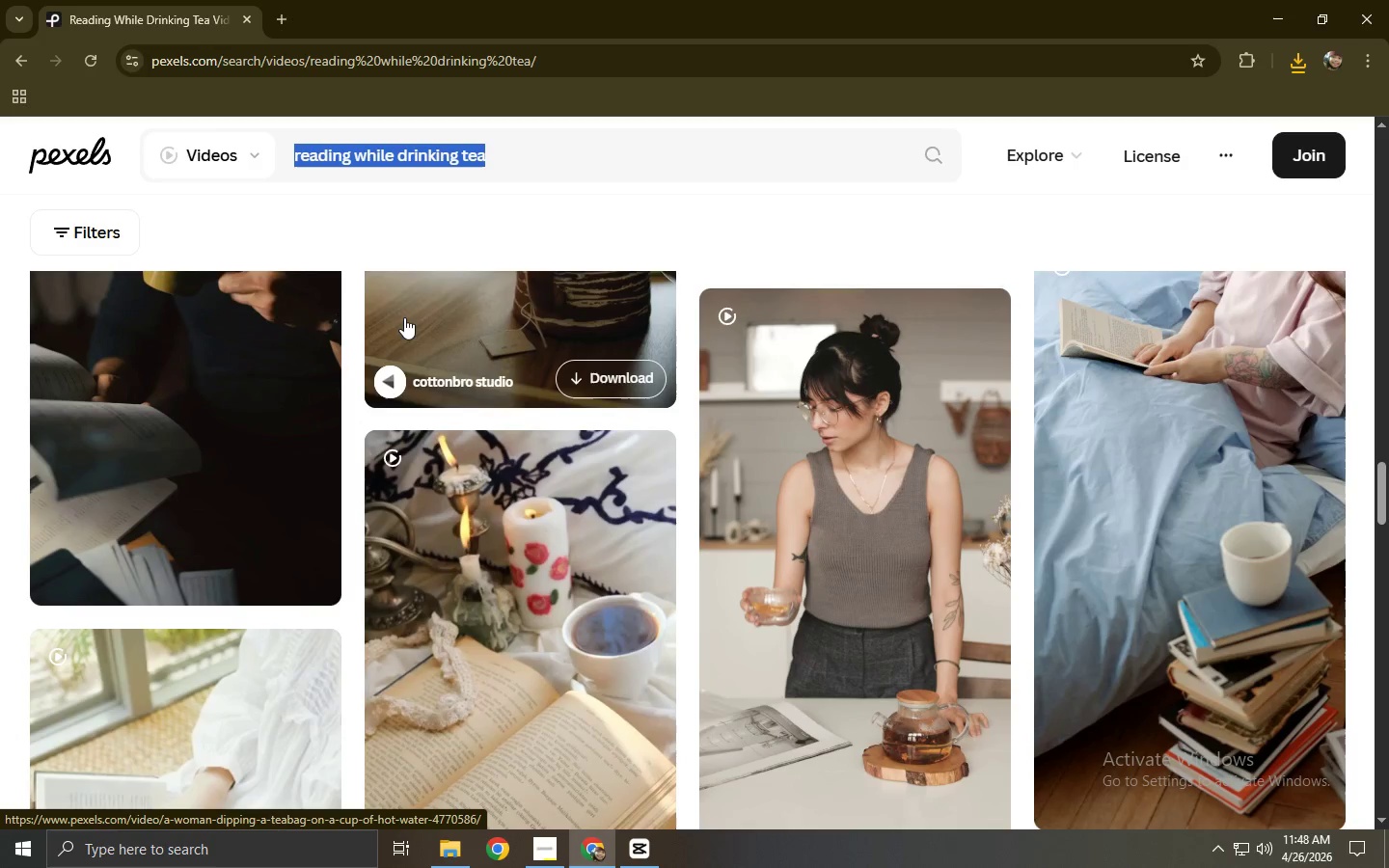 
wait(20.06)
 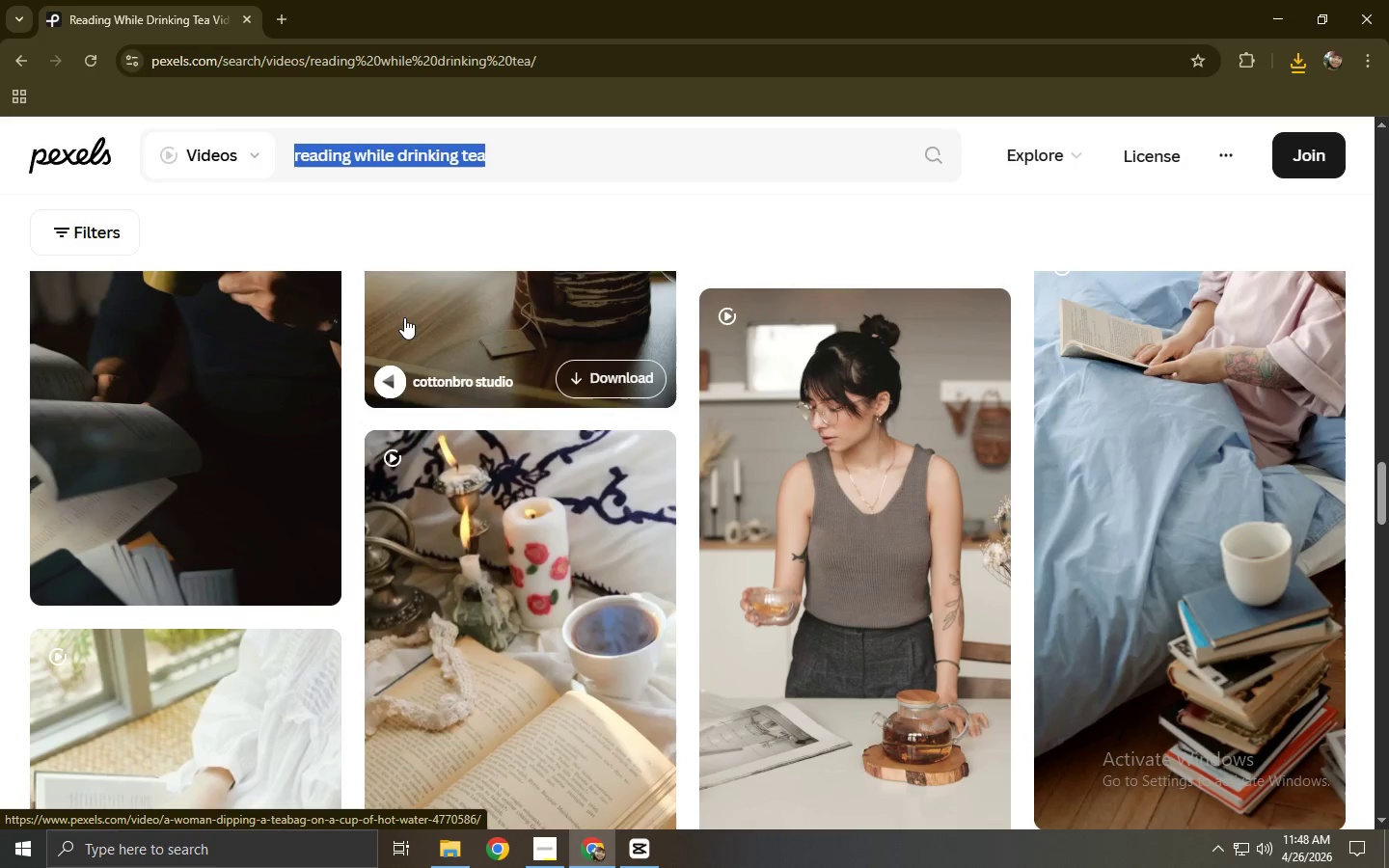 
type(unbix)
key(Backspace)
key(Backspace)
type(oxing elegan )
key(Backspace)
type(t package\)
key(Backspace)
 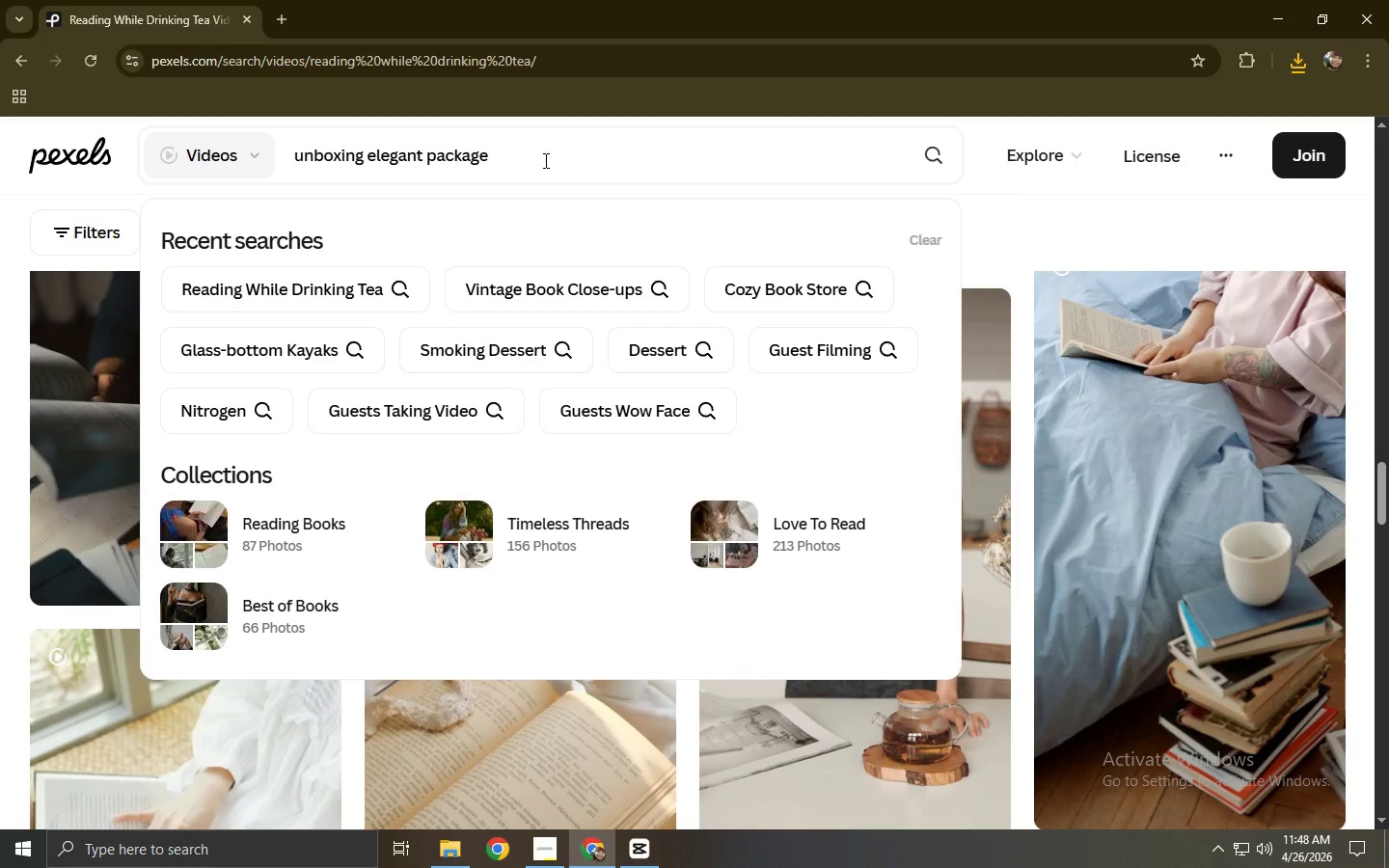 
key(Enter)
 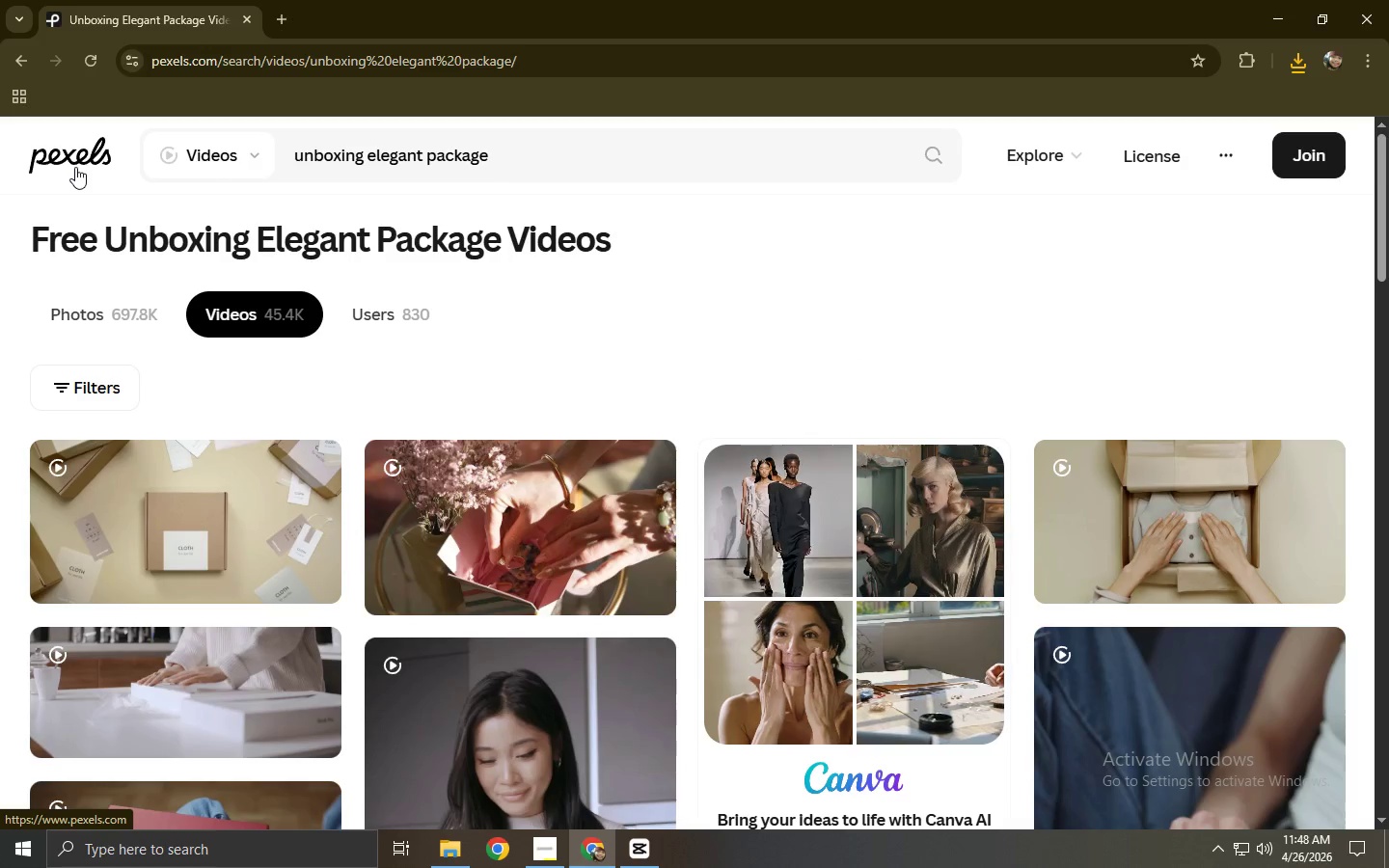 
wait(5.3)
 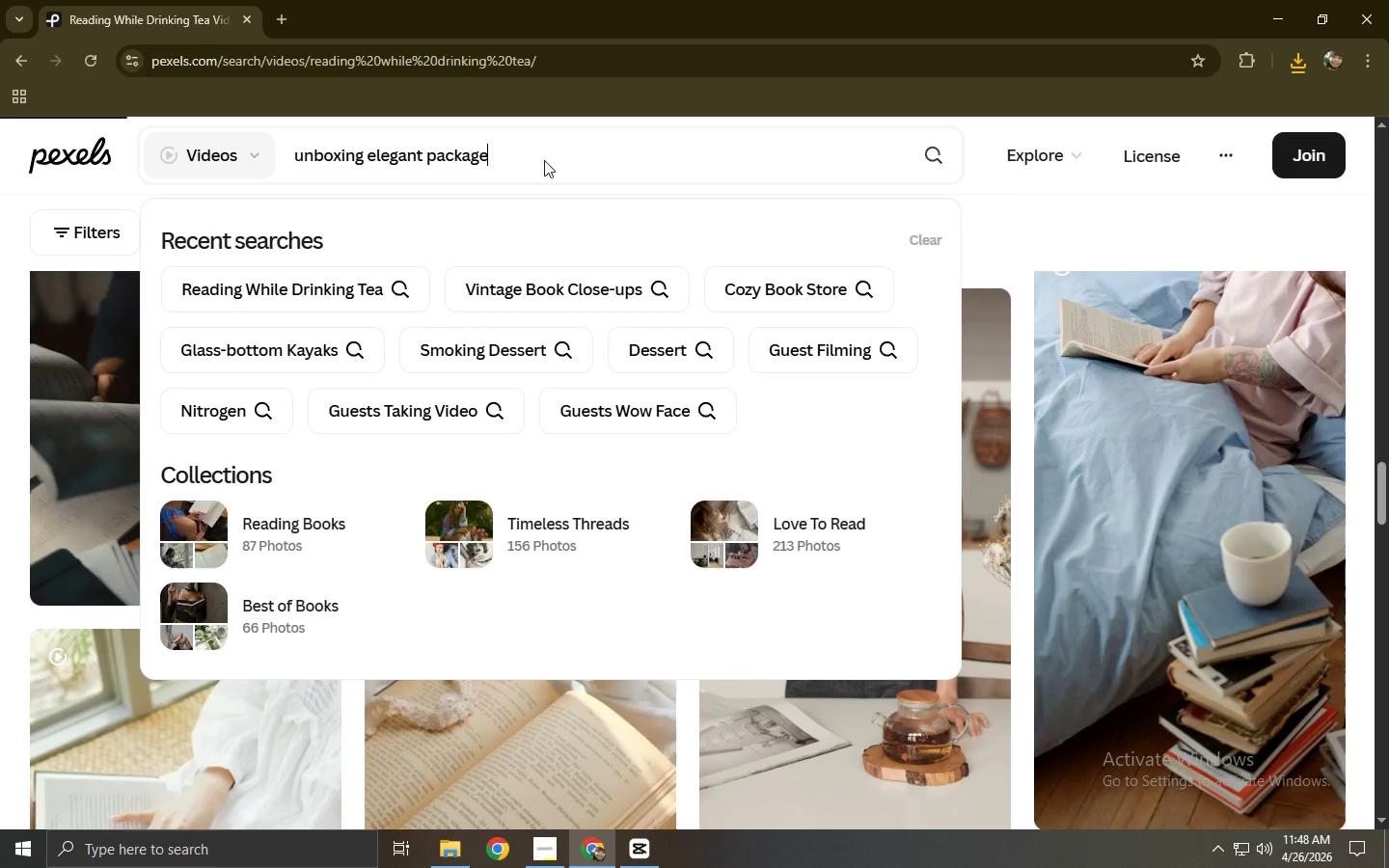 
scroll: coordinate [75, 167], scroll_direction: down, amount: 4.0
 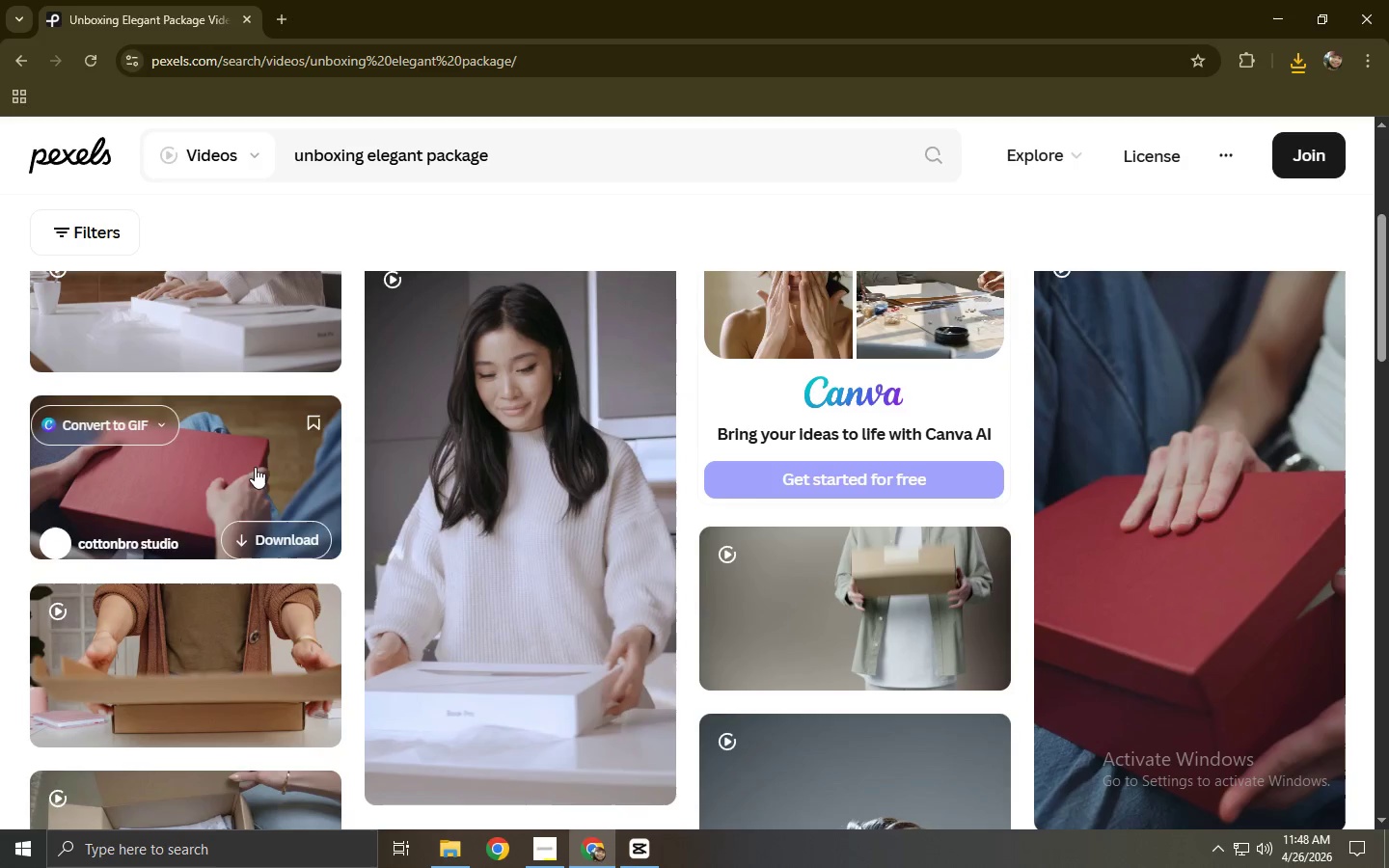 
left_click_drag(start_coordinate=[196, 464], to_coordinate=[290, 510])
 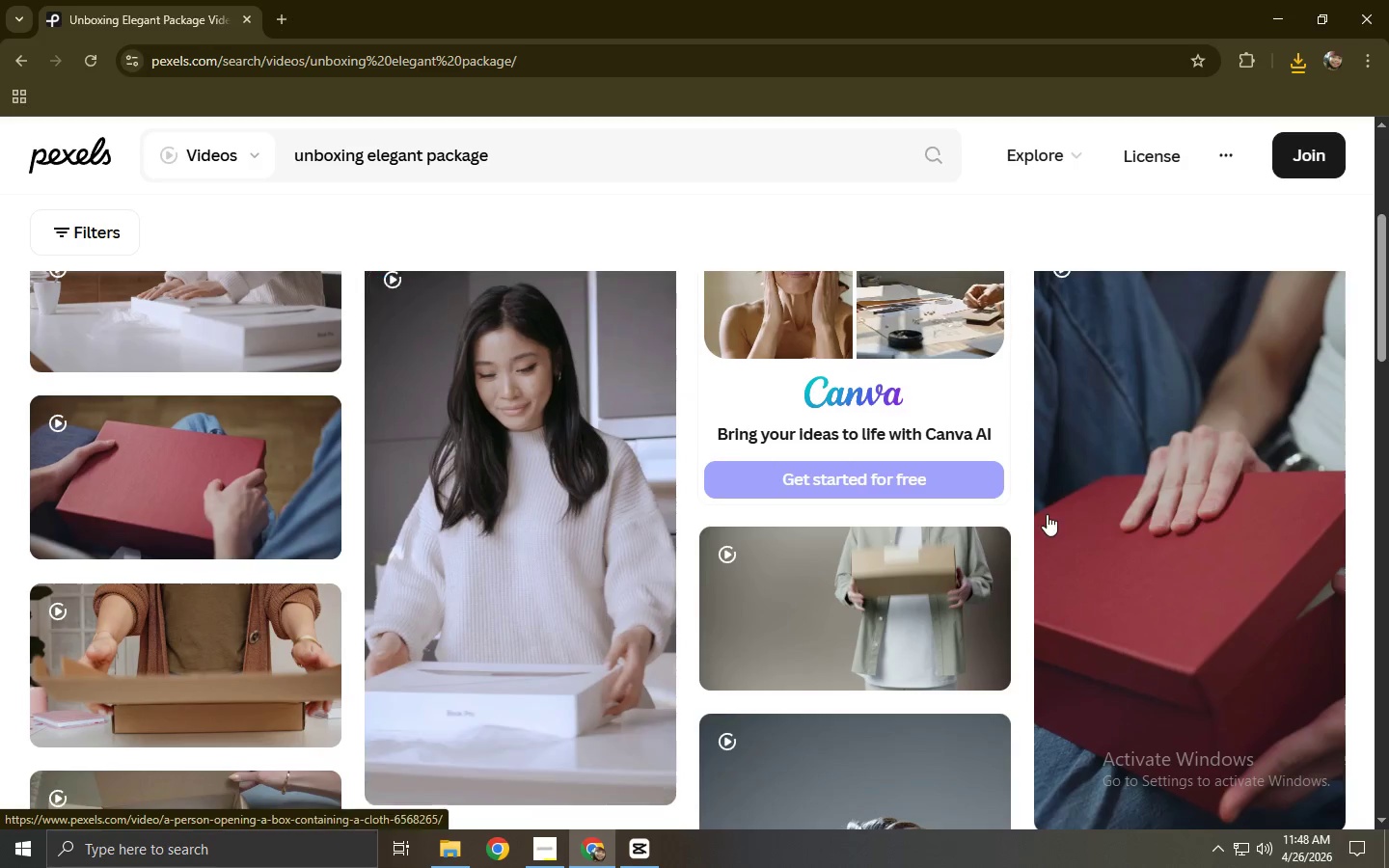 
scroll: coordinate [1049, 510], scroll_direction: down, amount: 2.0
 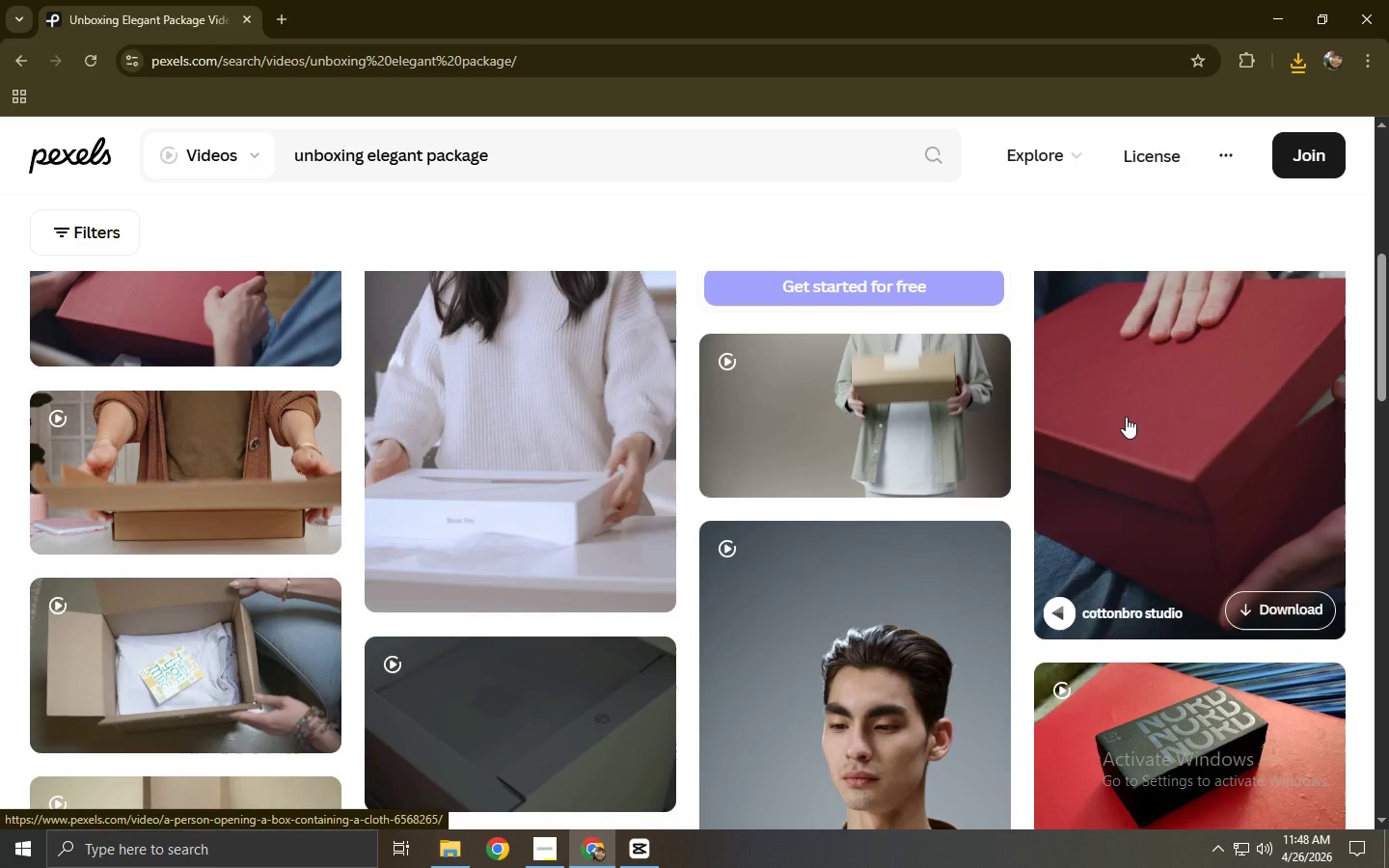 
left_click([1126, 417])
 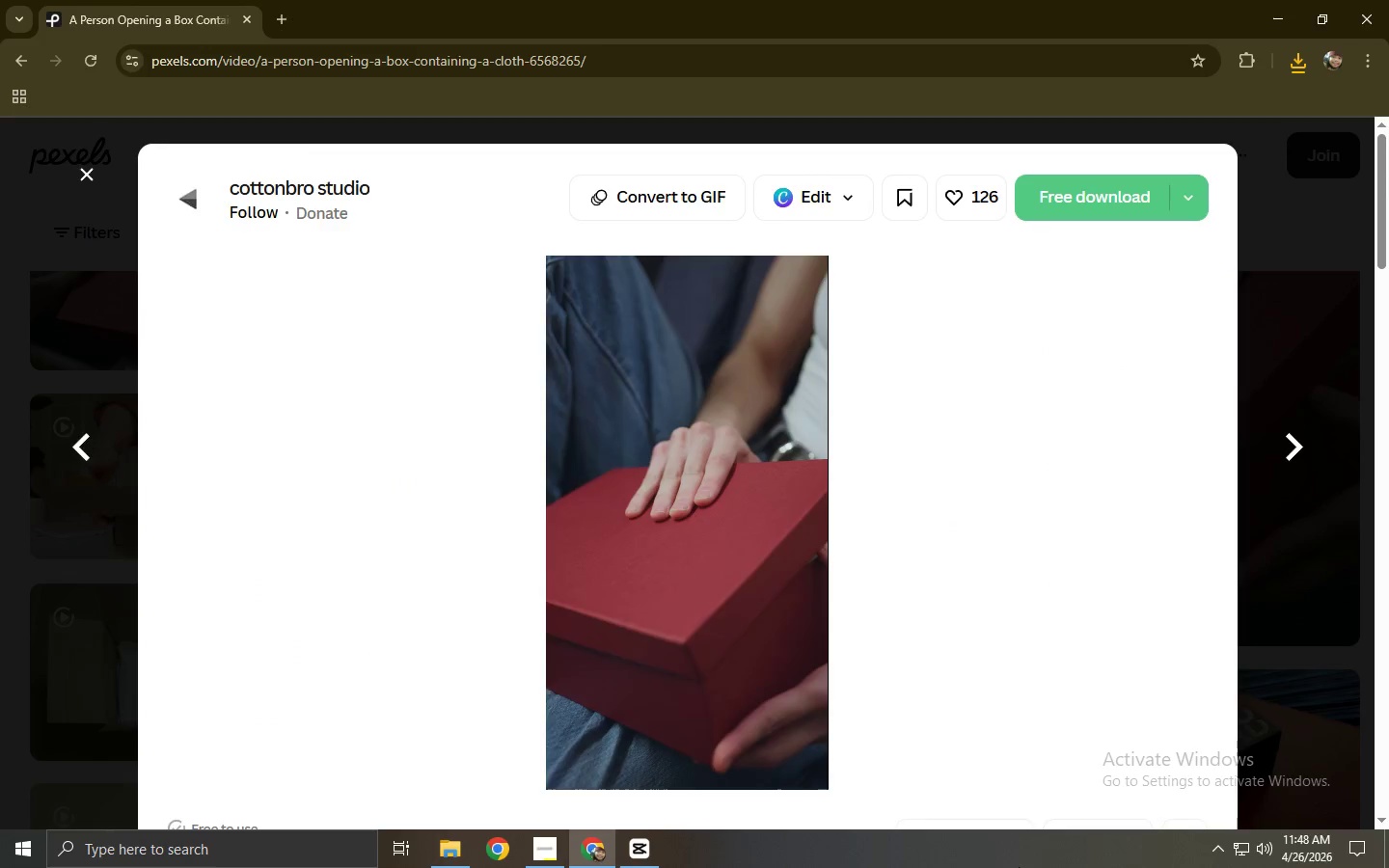 
left_click([689, 748])
 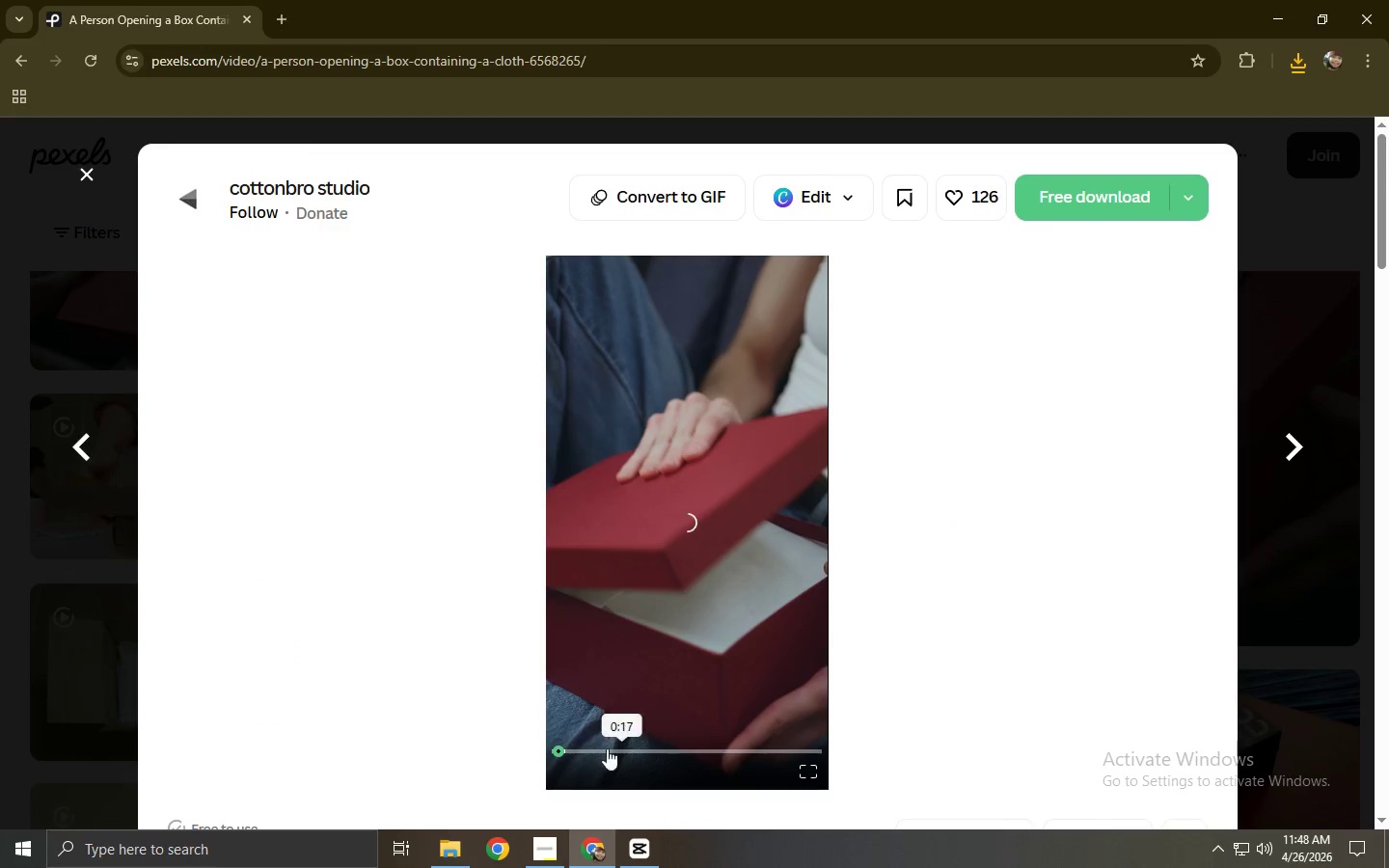 
left_click_drag(start_coordinate=[562, 747], to_coordinate=[525, 742])
 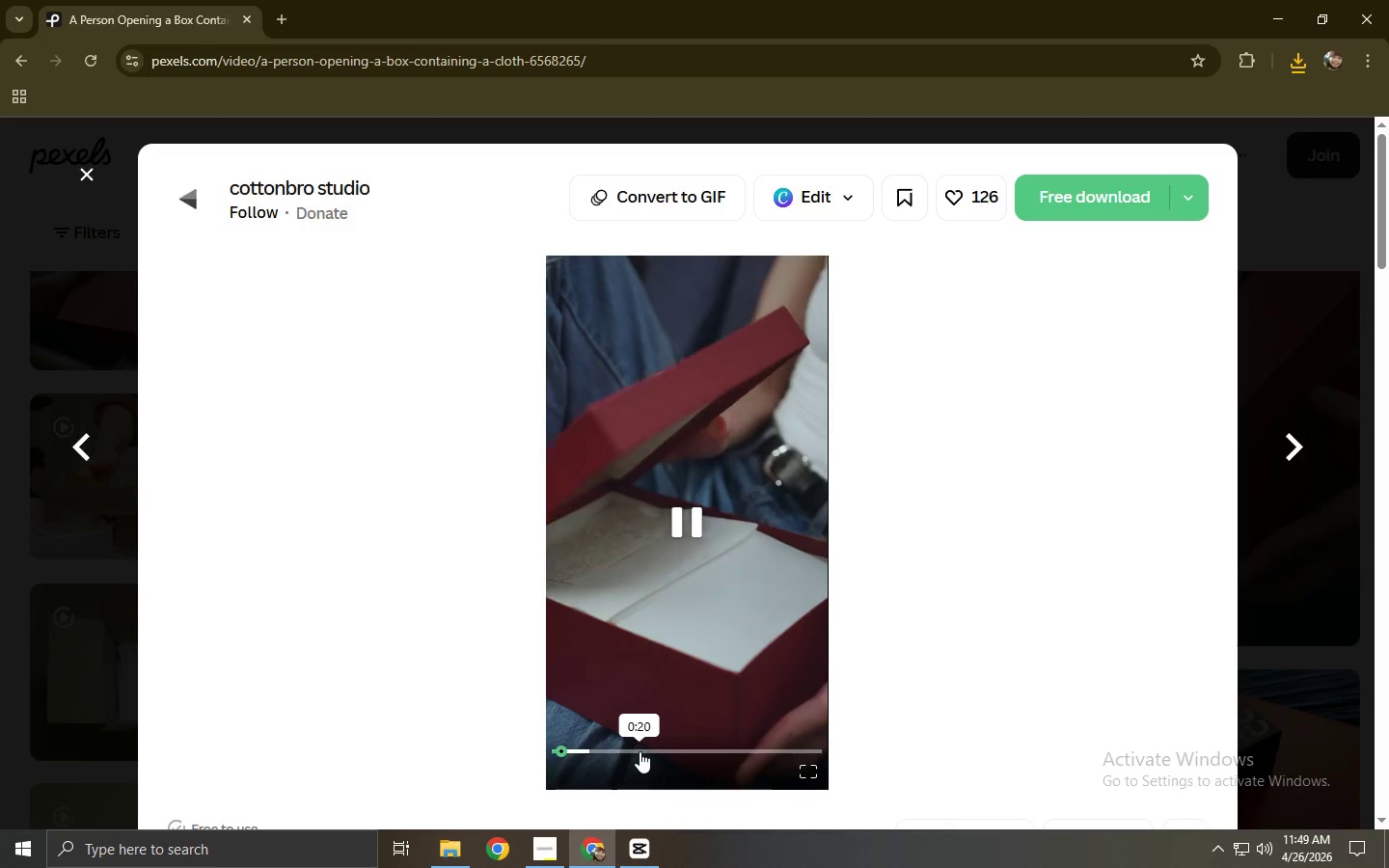 
left_click([584, 746])
 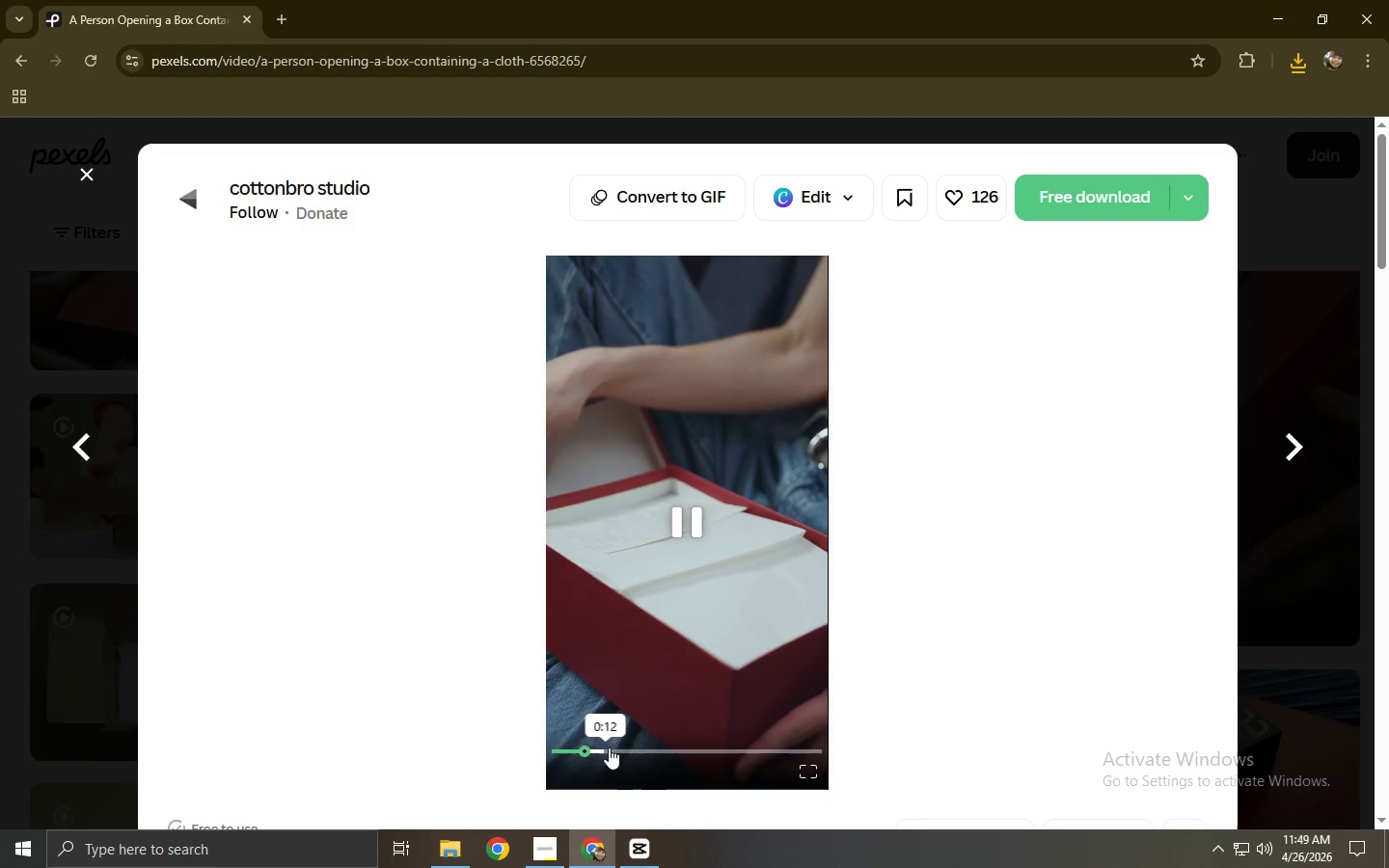 
left_click([615, 747])
 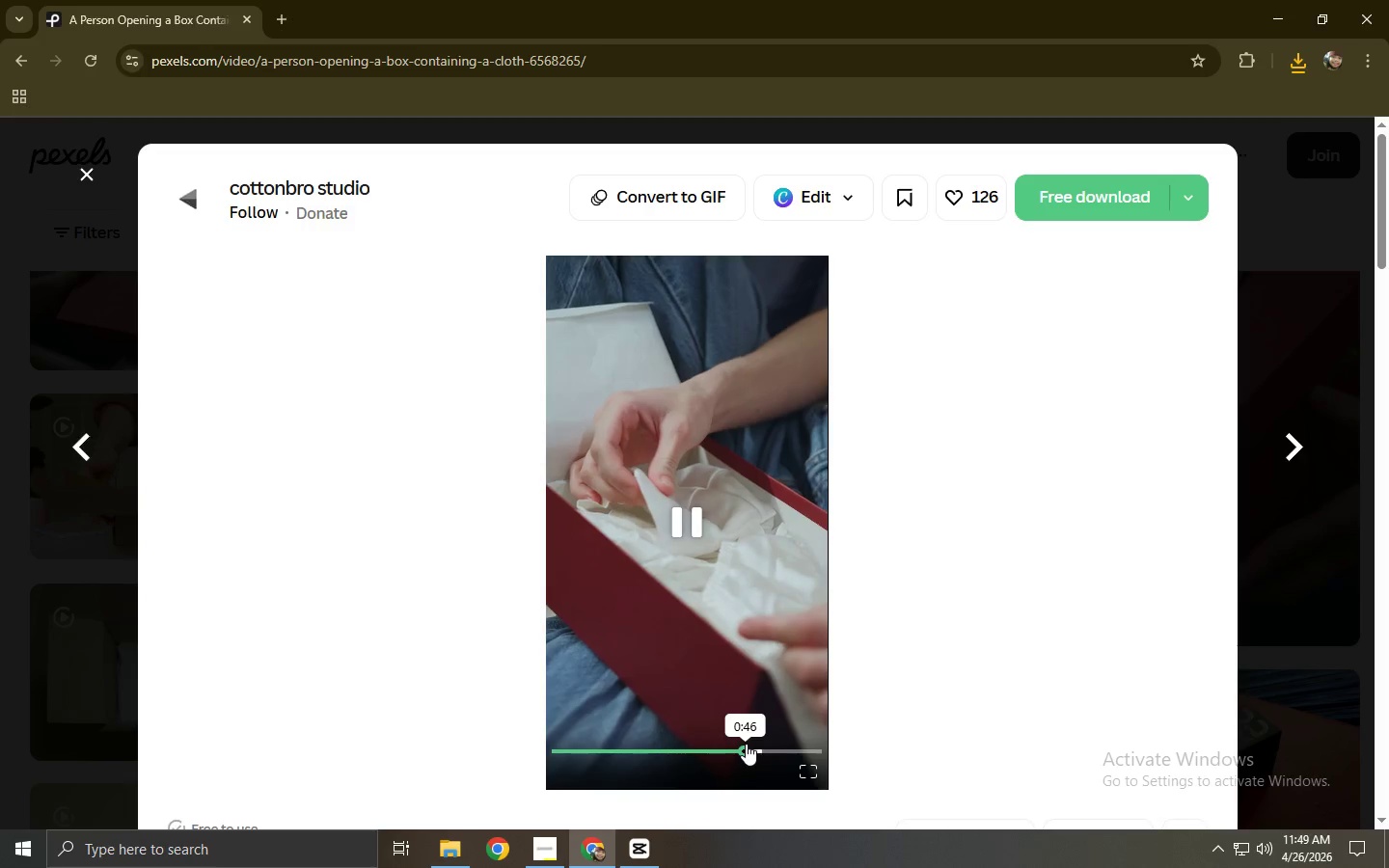 
double_click([643, 742])
 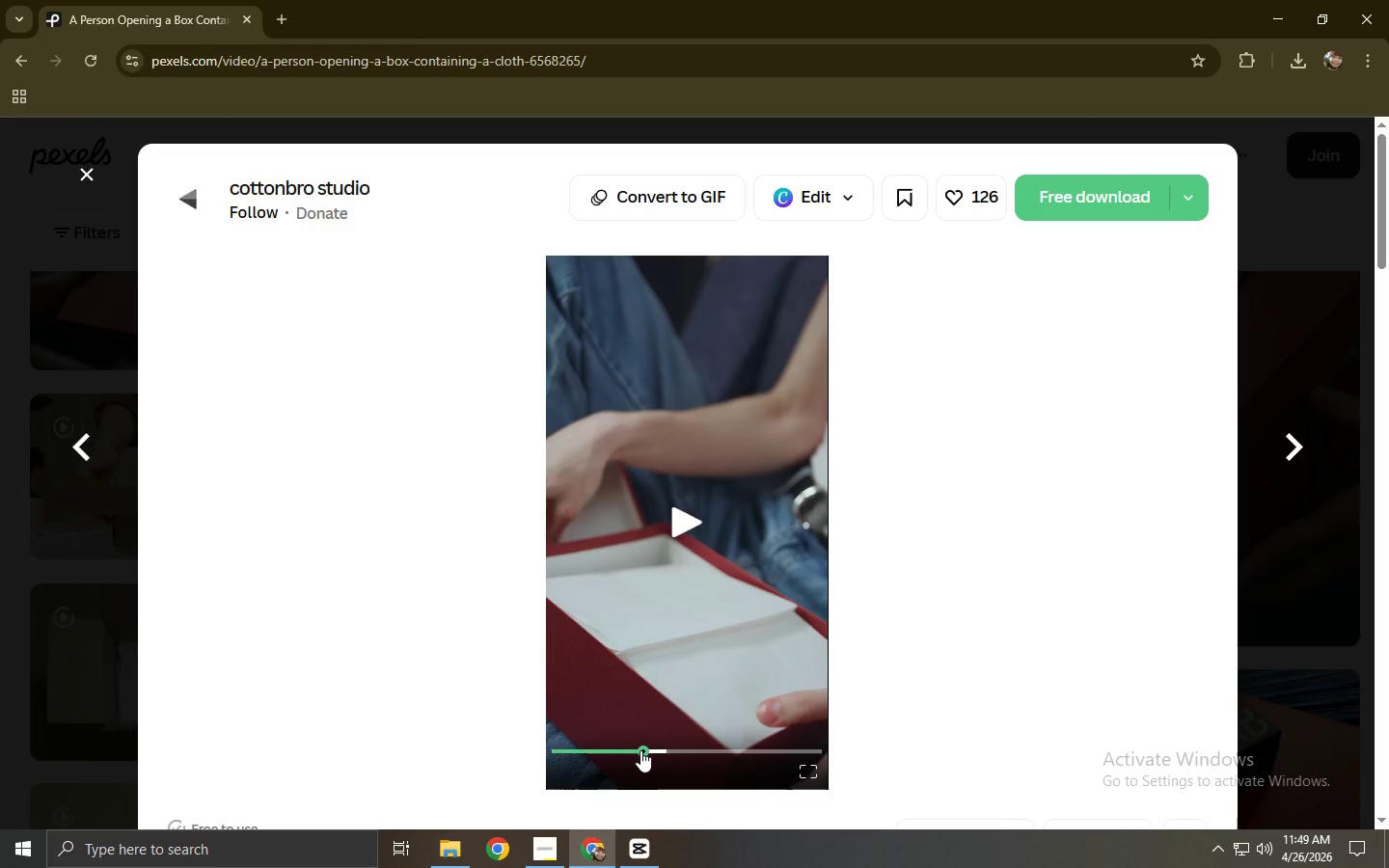 
left_click([640, 750])
 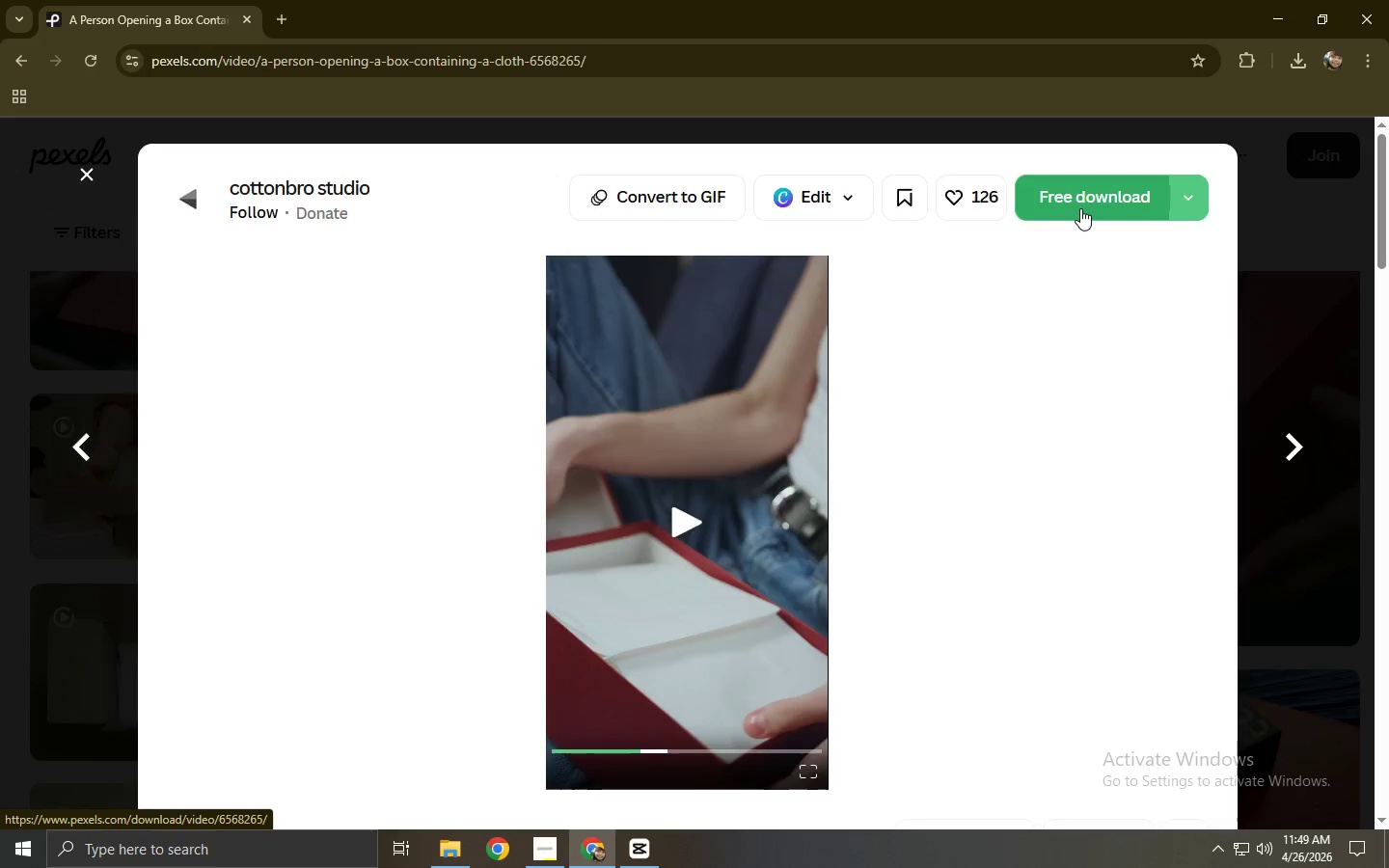 
left_click([1101, 442])
 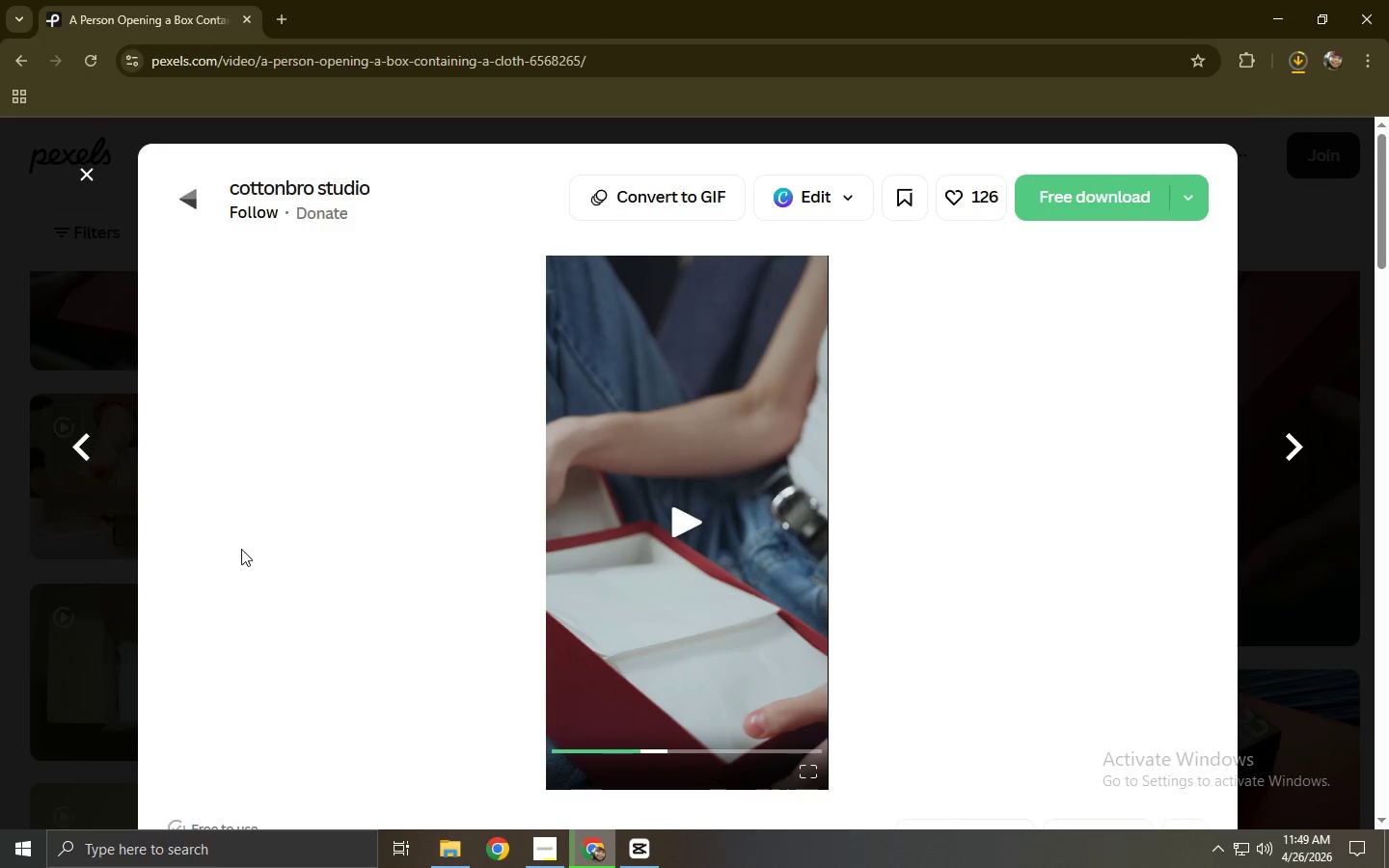 
wait(9.53)
 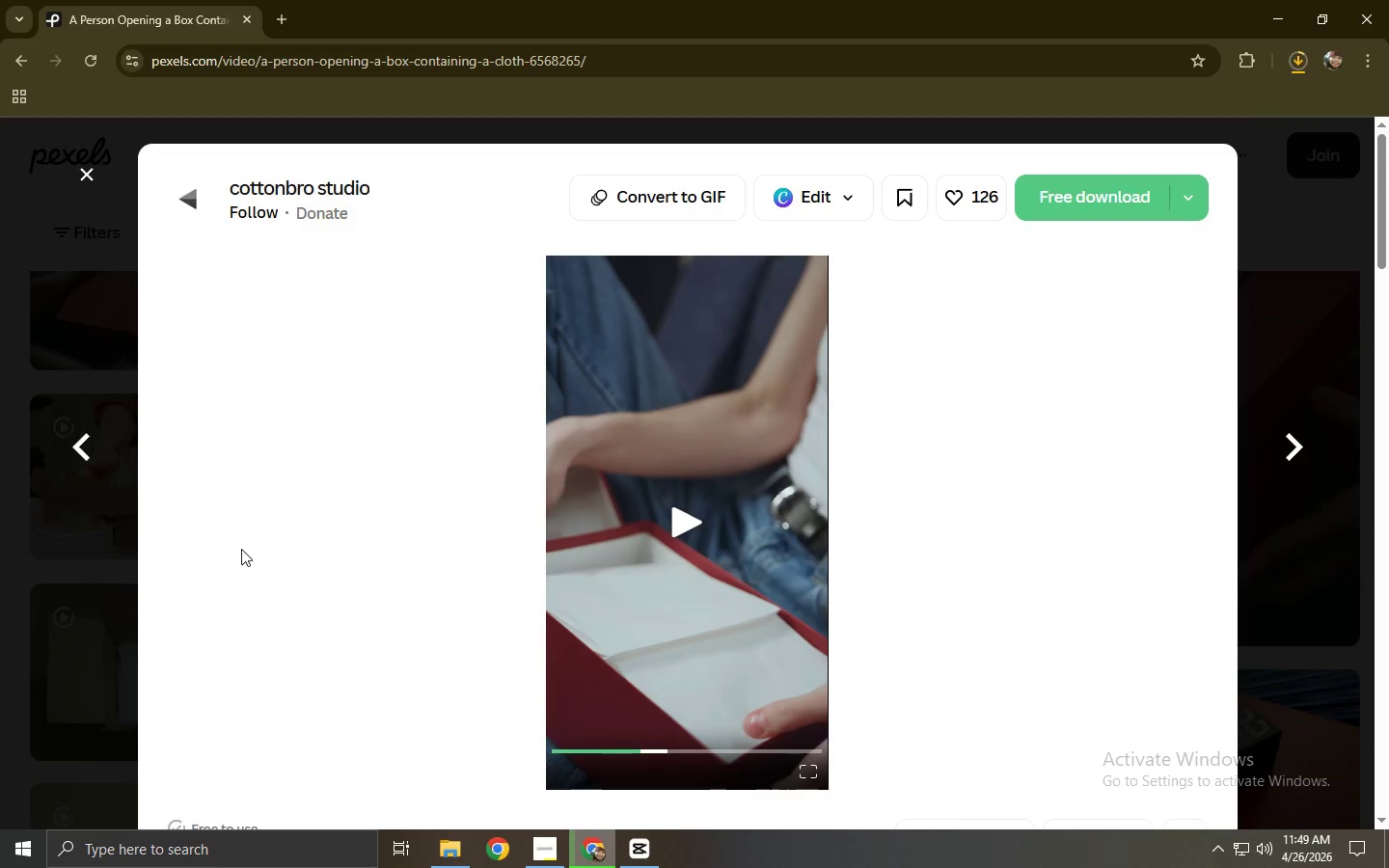 
left_click([21, 550])
 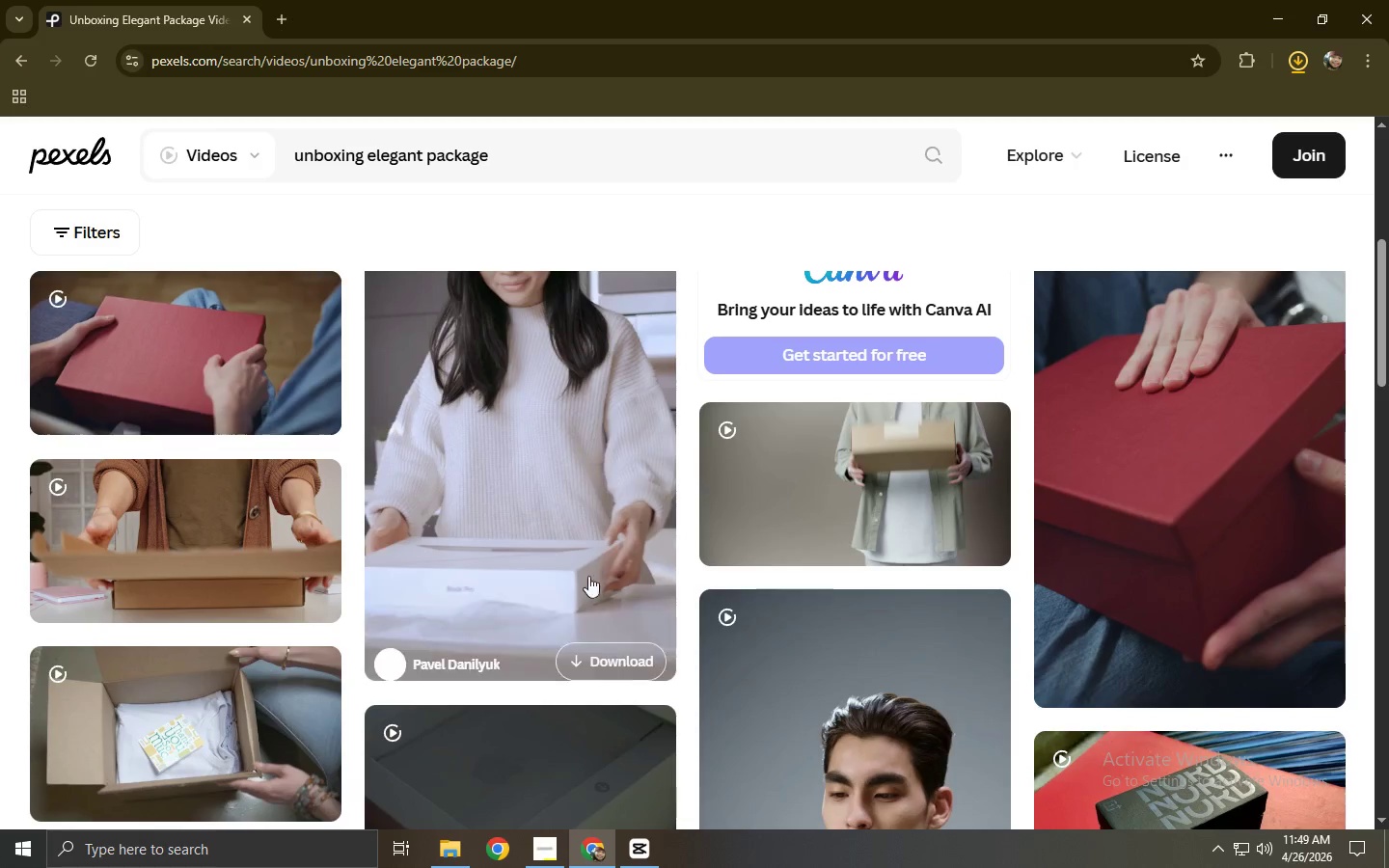 
wait(5.98)
 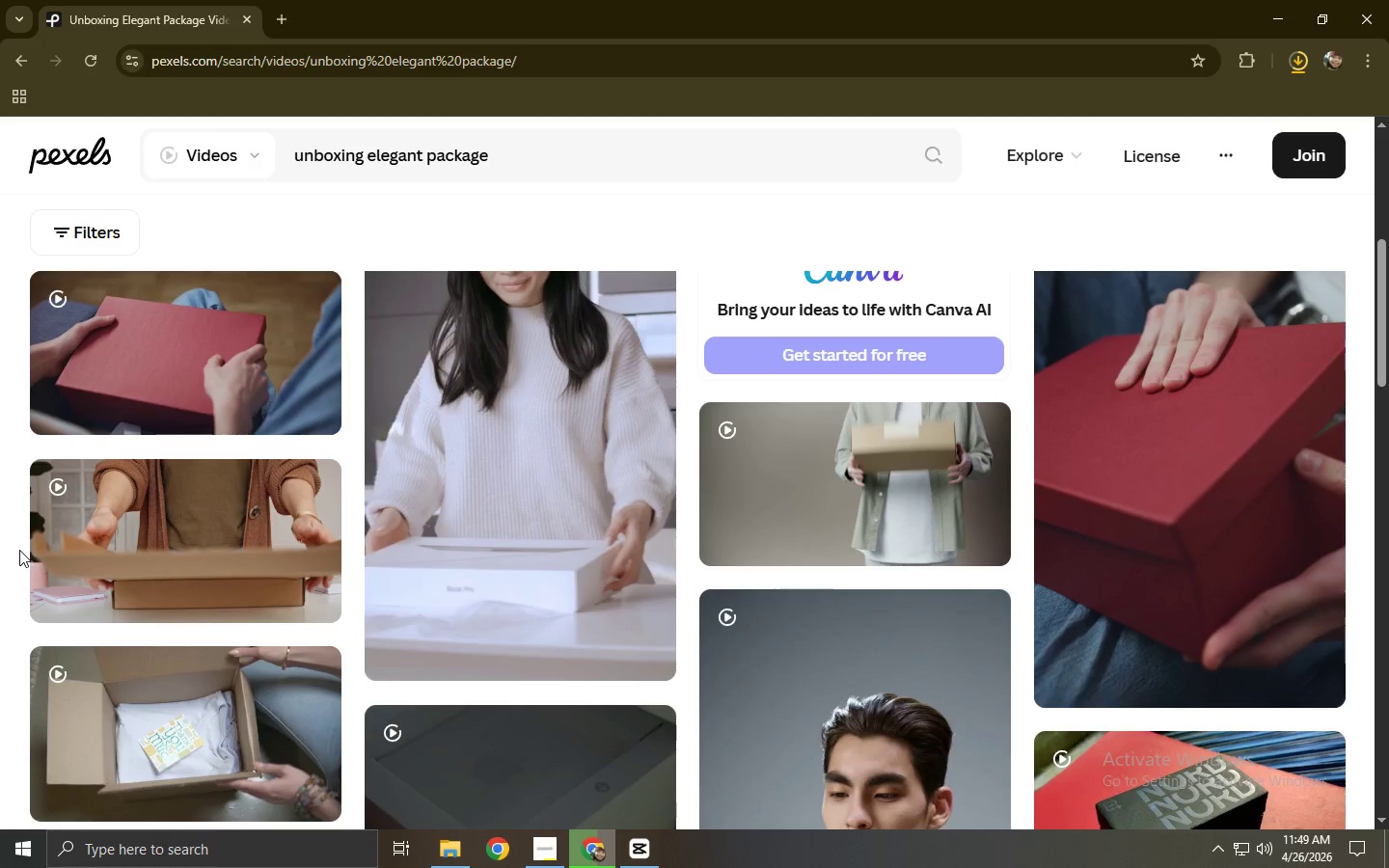 
left_click_drag(start_coordinate=[582, 161], to_coordinate=[163, 134])
 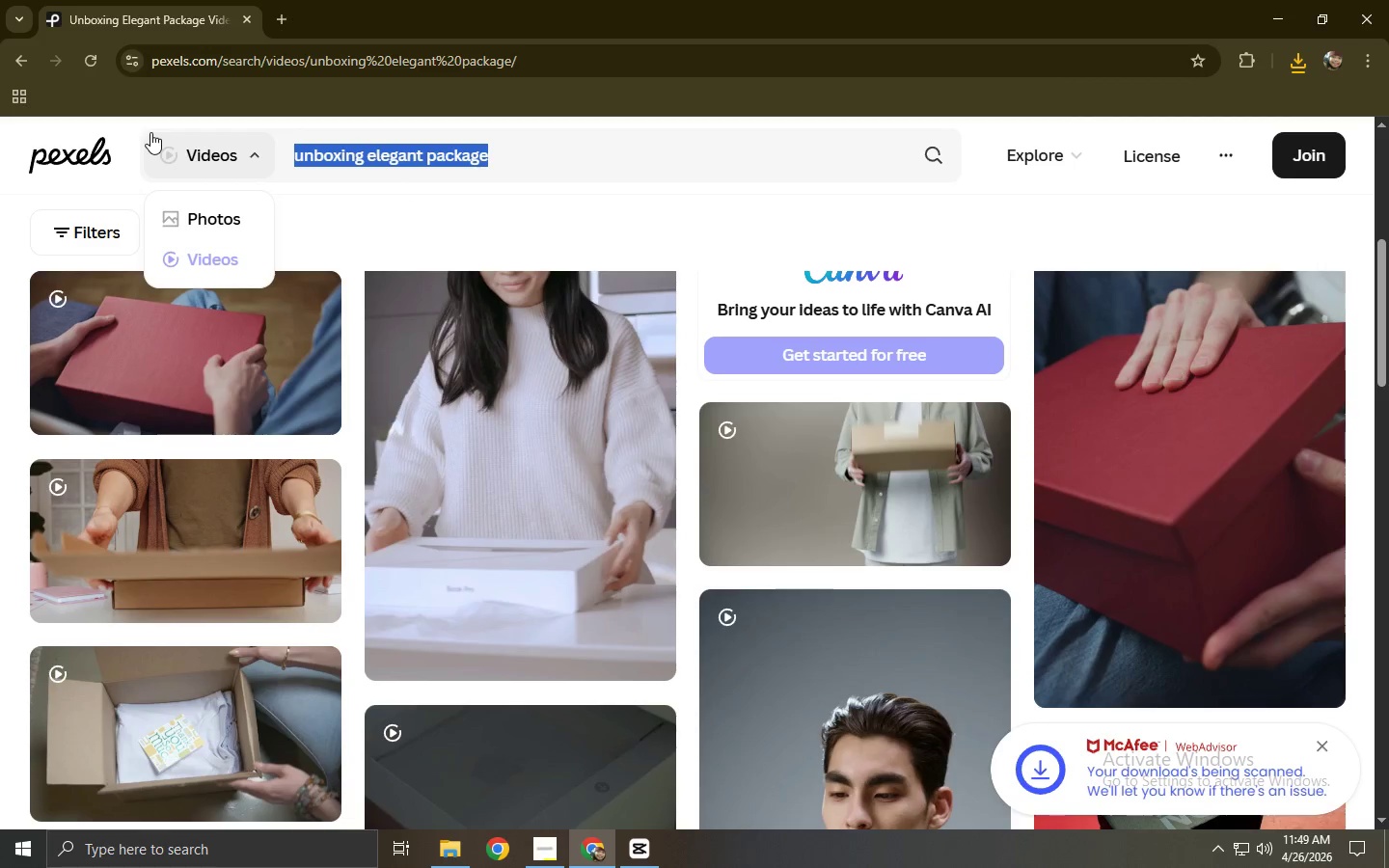 
type(book)
key(Backspace)
key(Backspace)
key(Backspace)
key(Backspace)
key(Backspace)
key(Backspace)
type(vintage book detai;l)
key(Backspace)
key(Backspace)
type(l)
 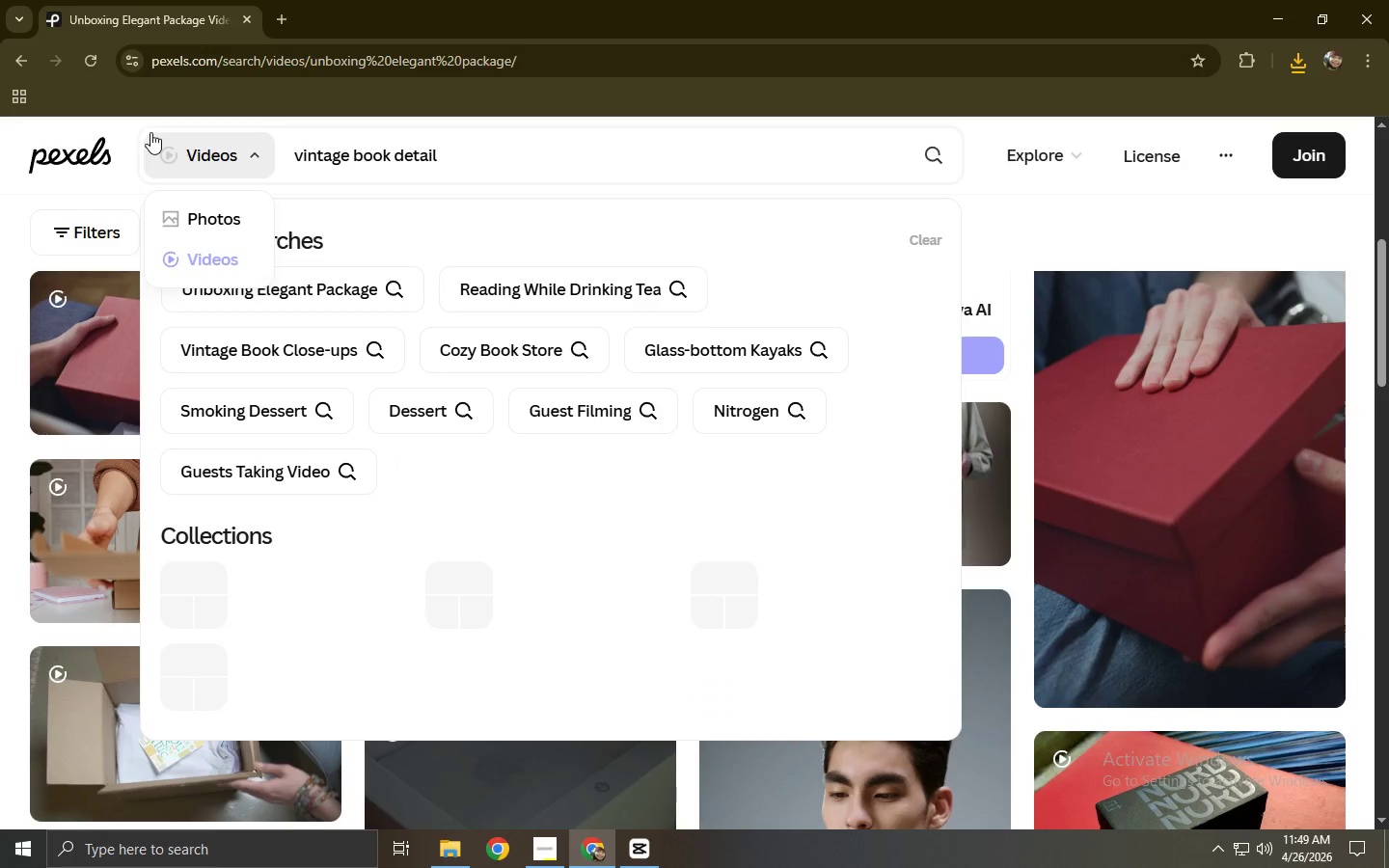 
key(Enter)
 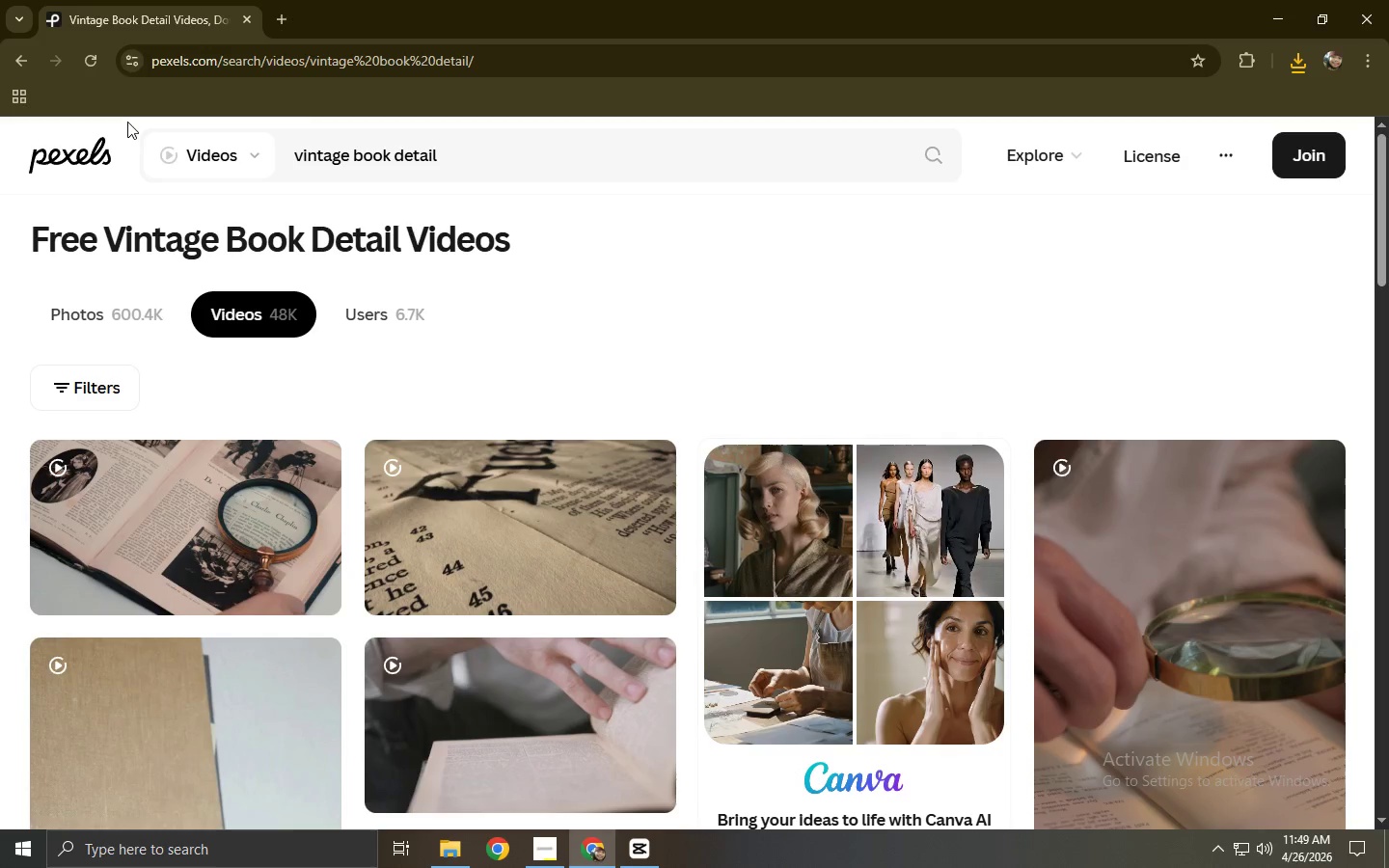 
wait(7.33)
 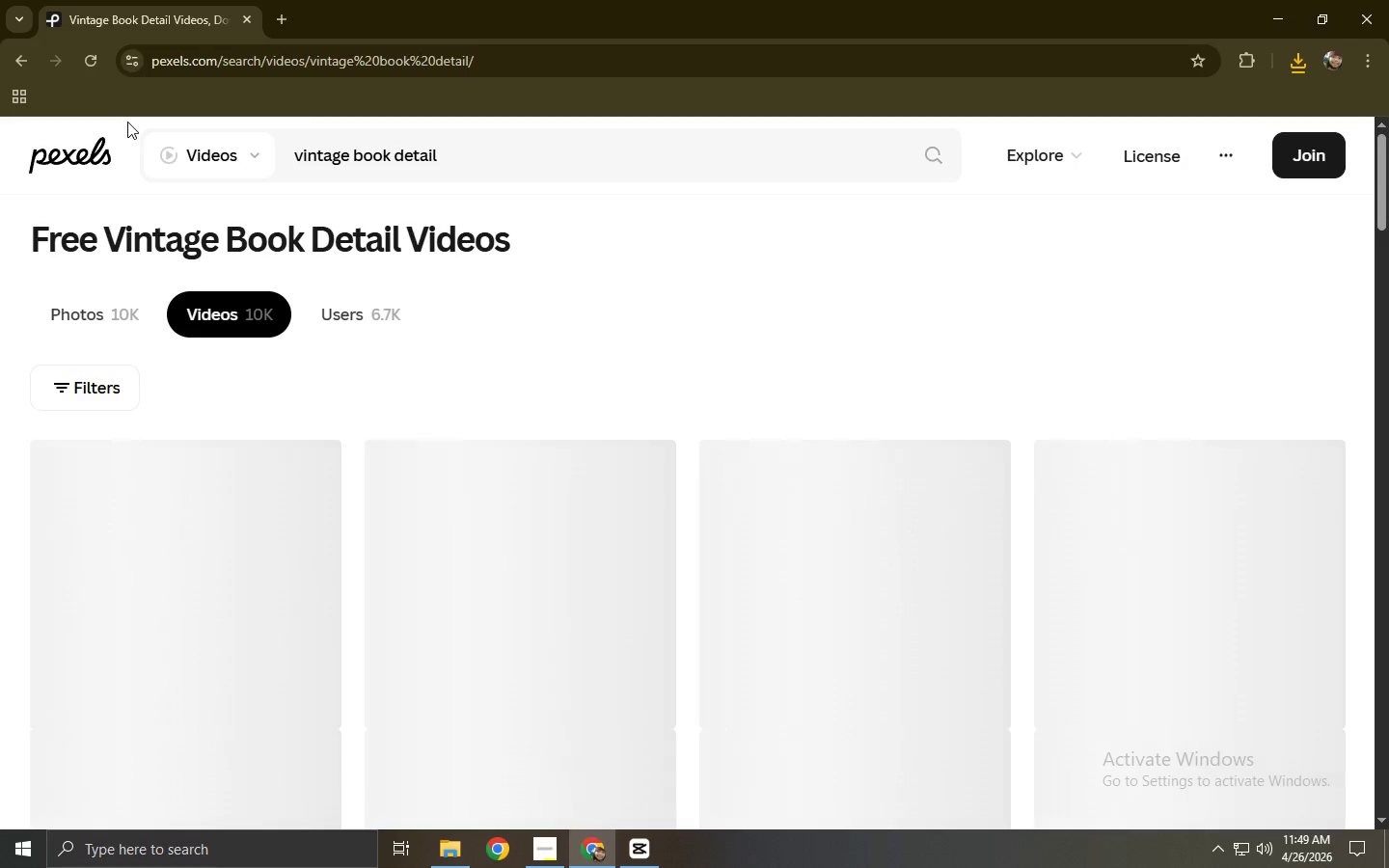 
scroll: coordinate [281, 299], scroll_direction: down, amount: 8.0
 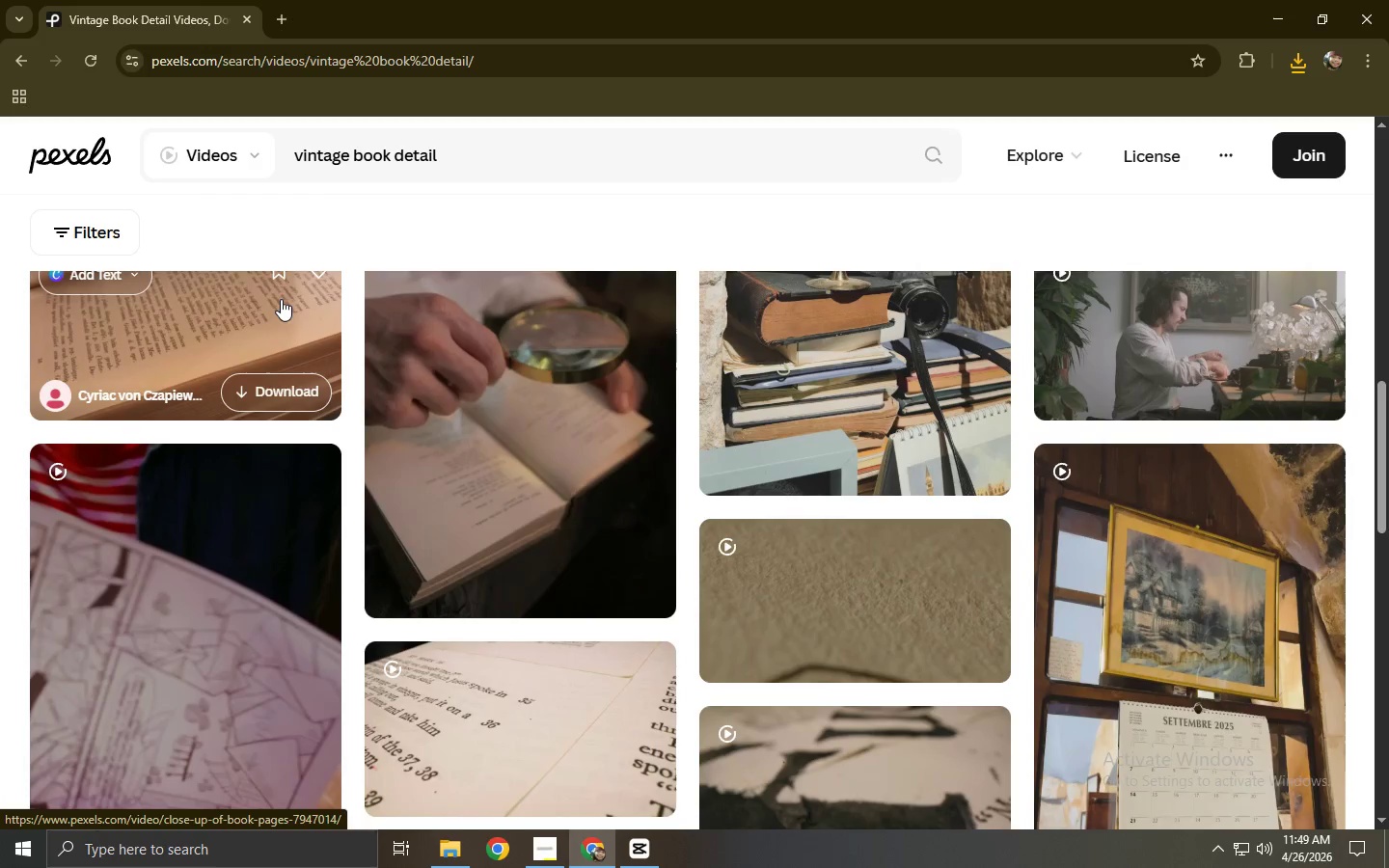 
scroll: coordinate [281, 295], scroll_direction: up, amount: 1.0
 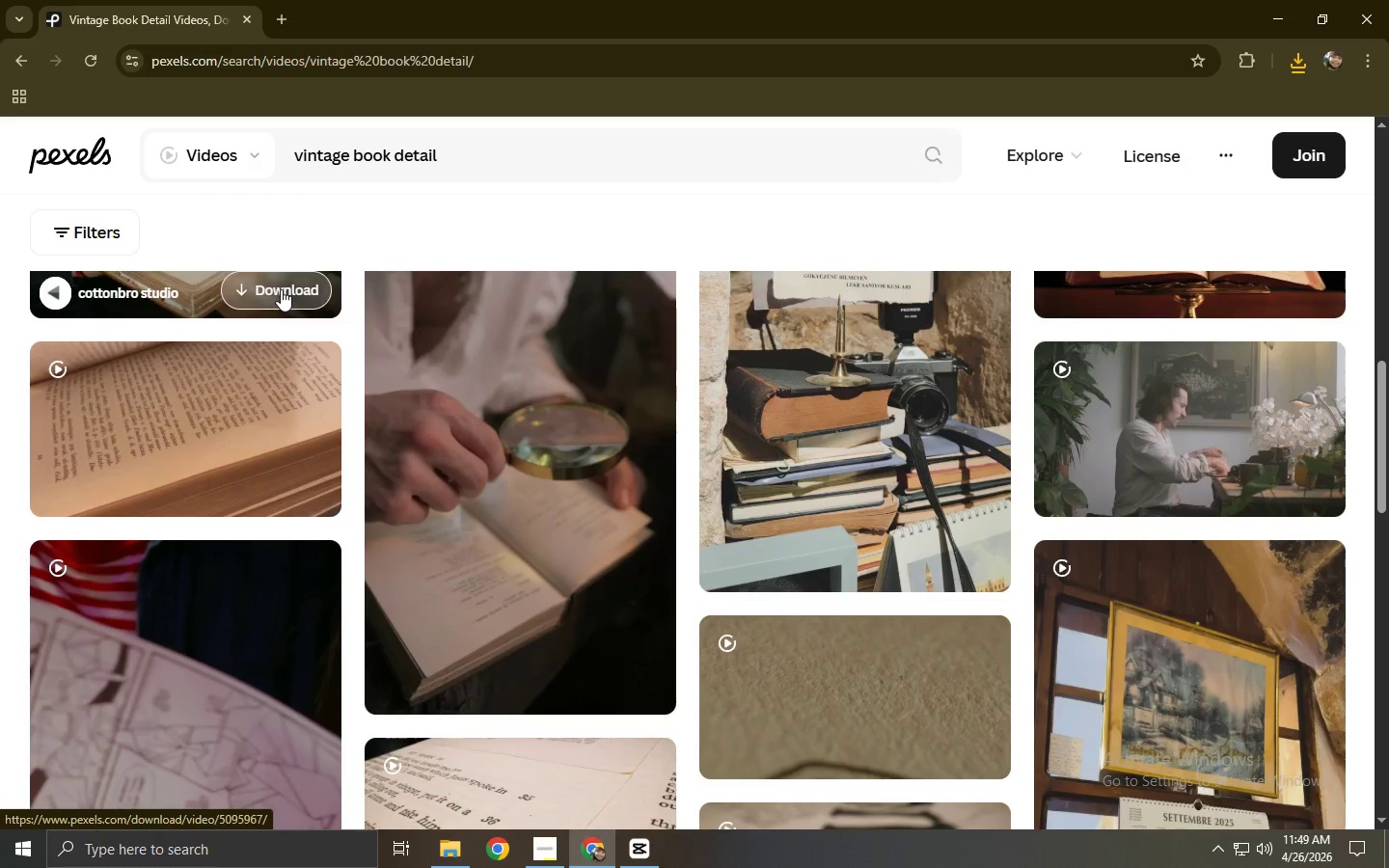 
scroll: coordinate [281, 289], scroll_direction: down, amount: 5.0
 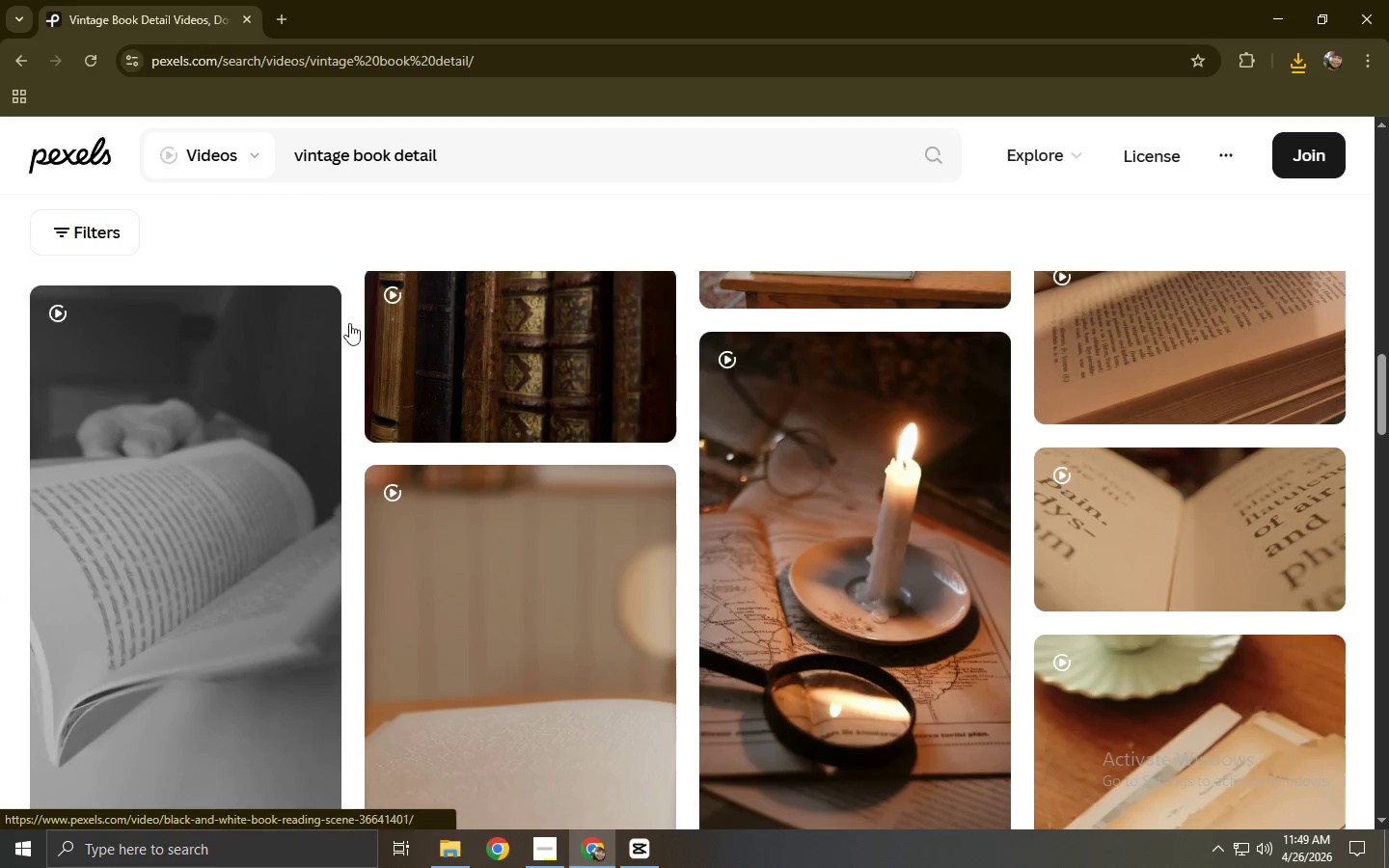 
left_click([454, 331])
 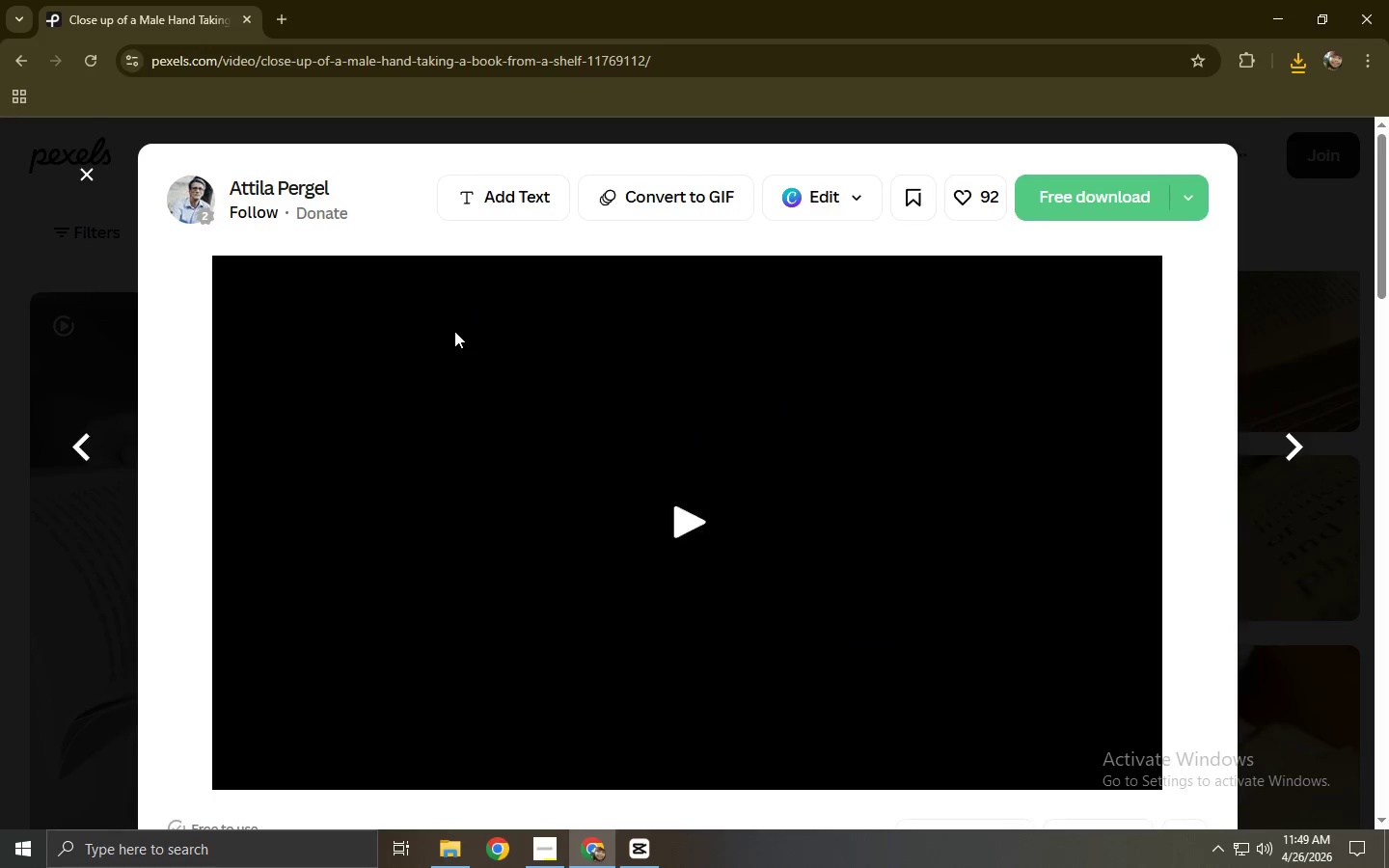 
scroll: coordinate [454, 331], scroll_direction: down, amount: 10.0
 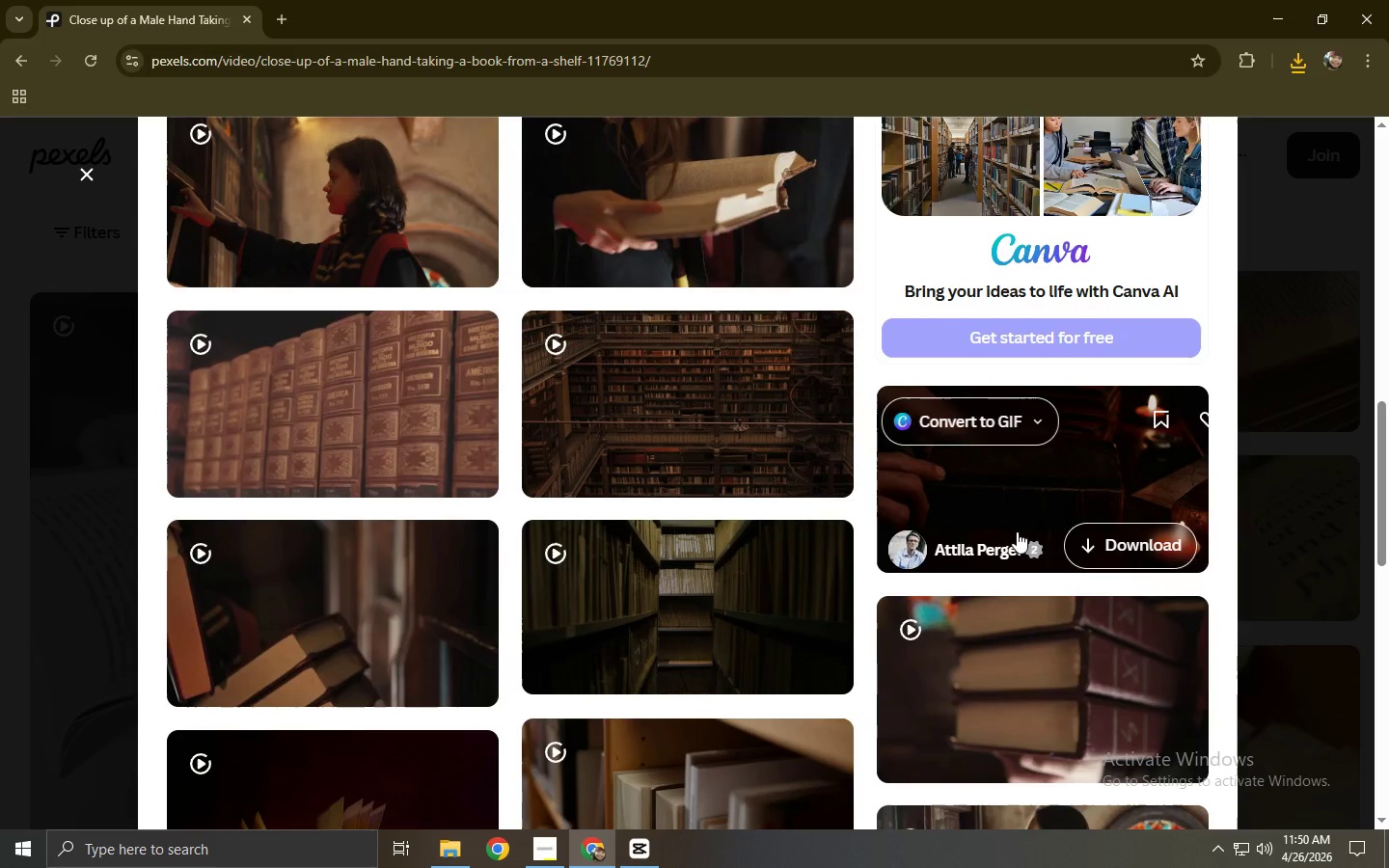 
left_click([1006, 493])
 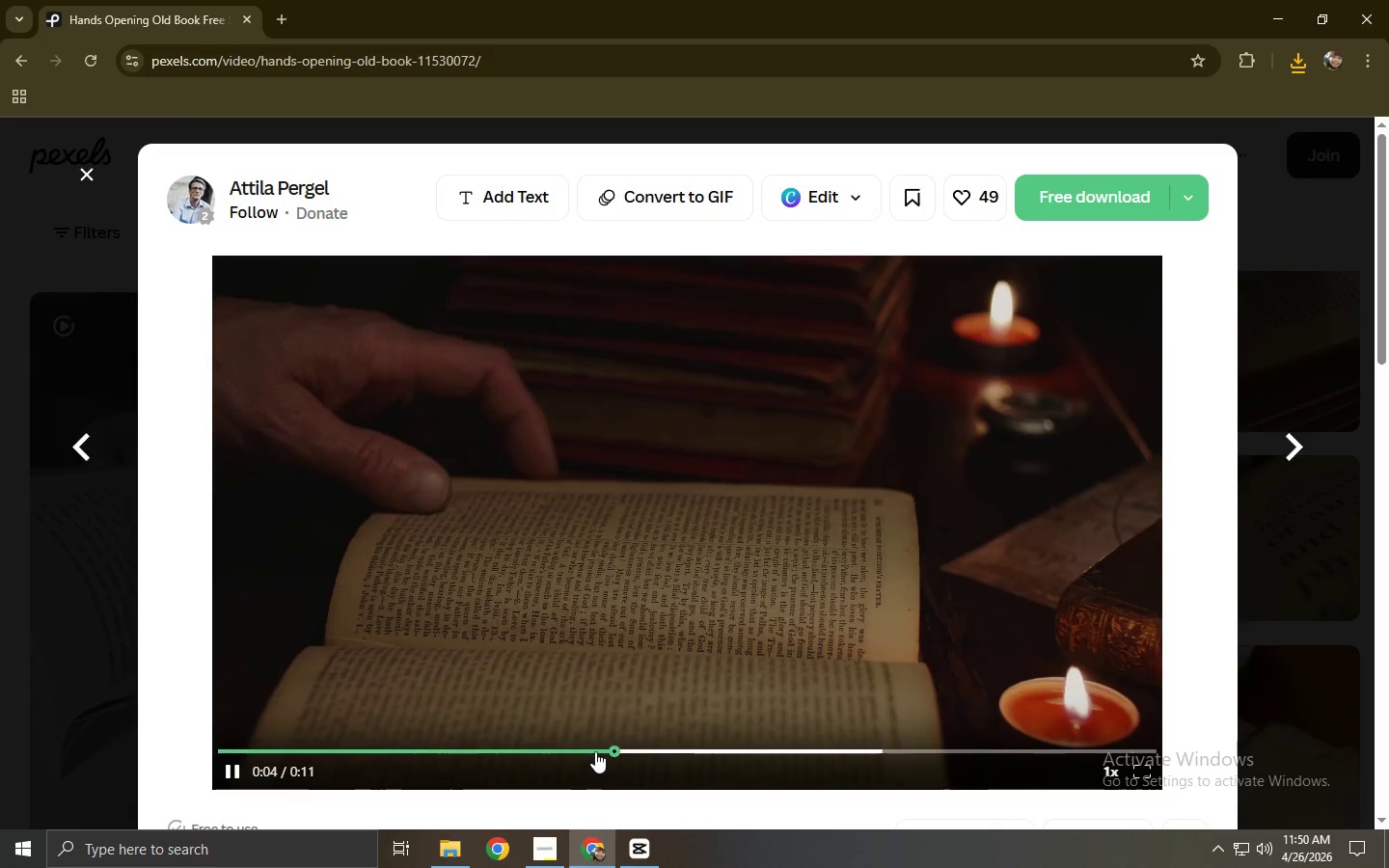 
wait(10.5)
 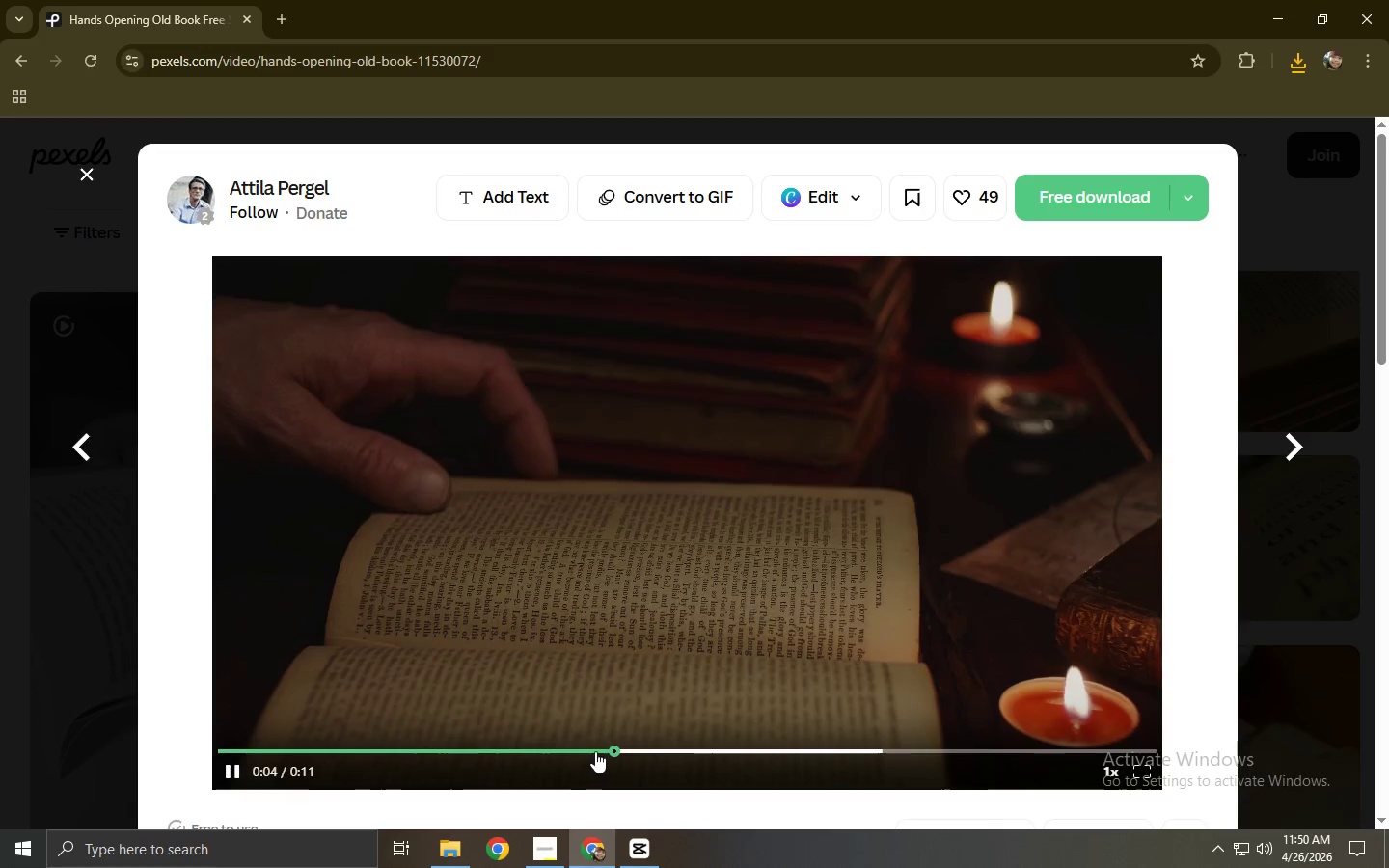 
left_click([1082, 198])
 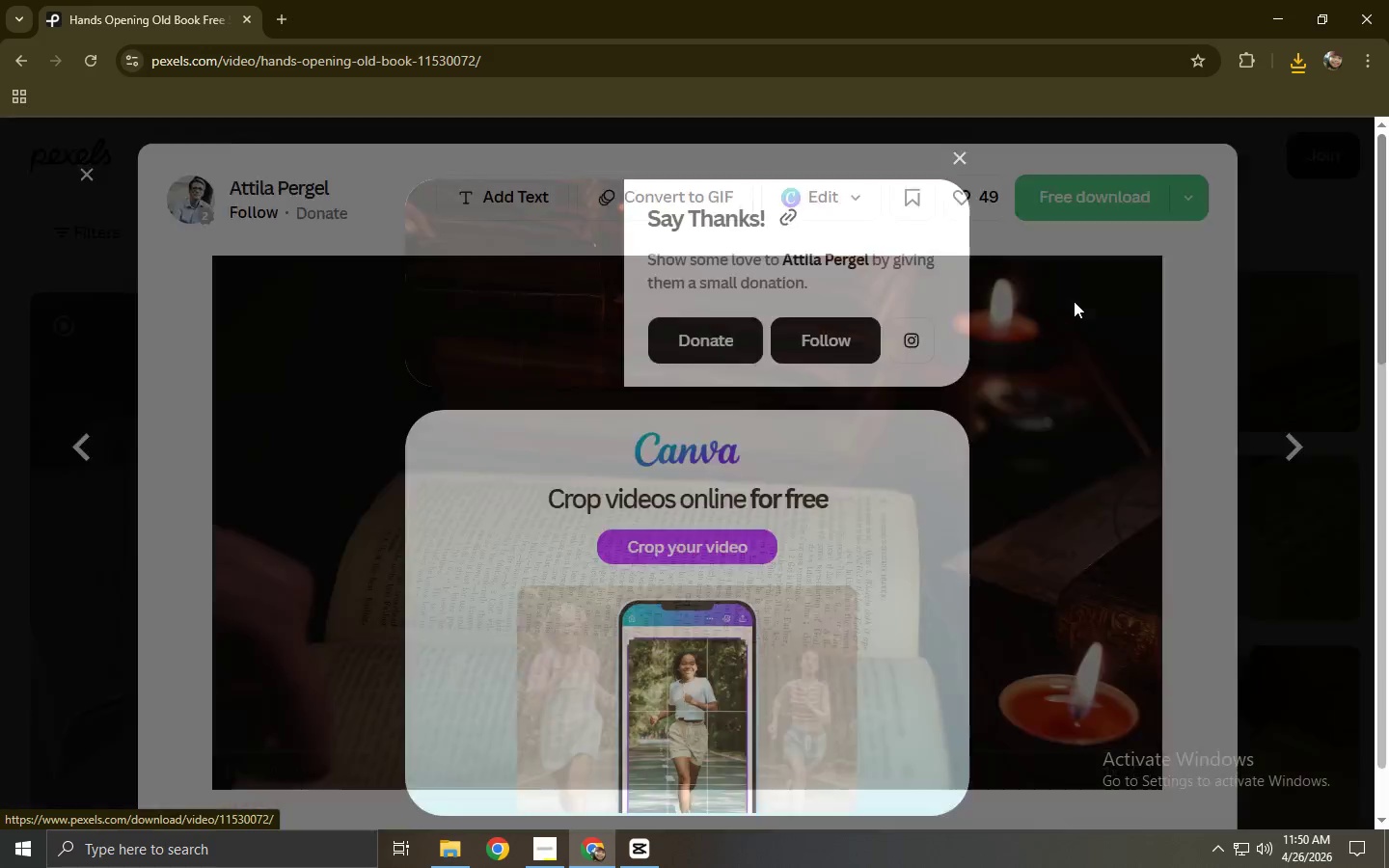 
left_click([1074, 301])
 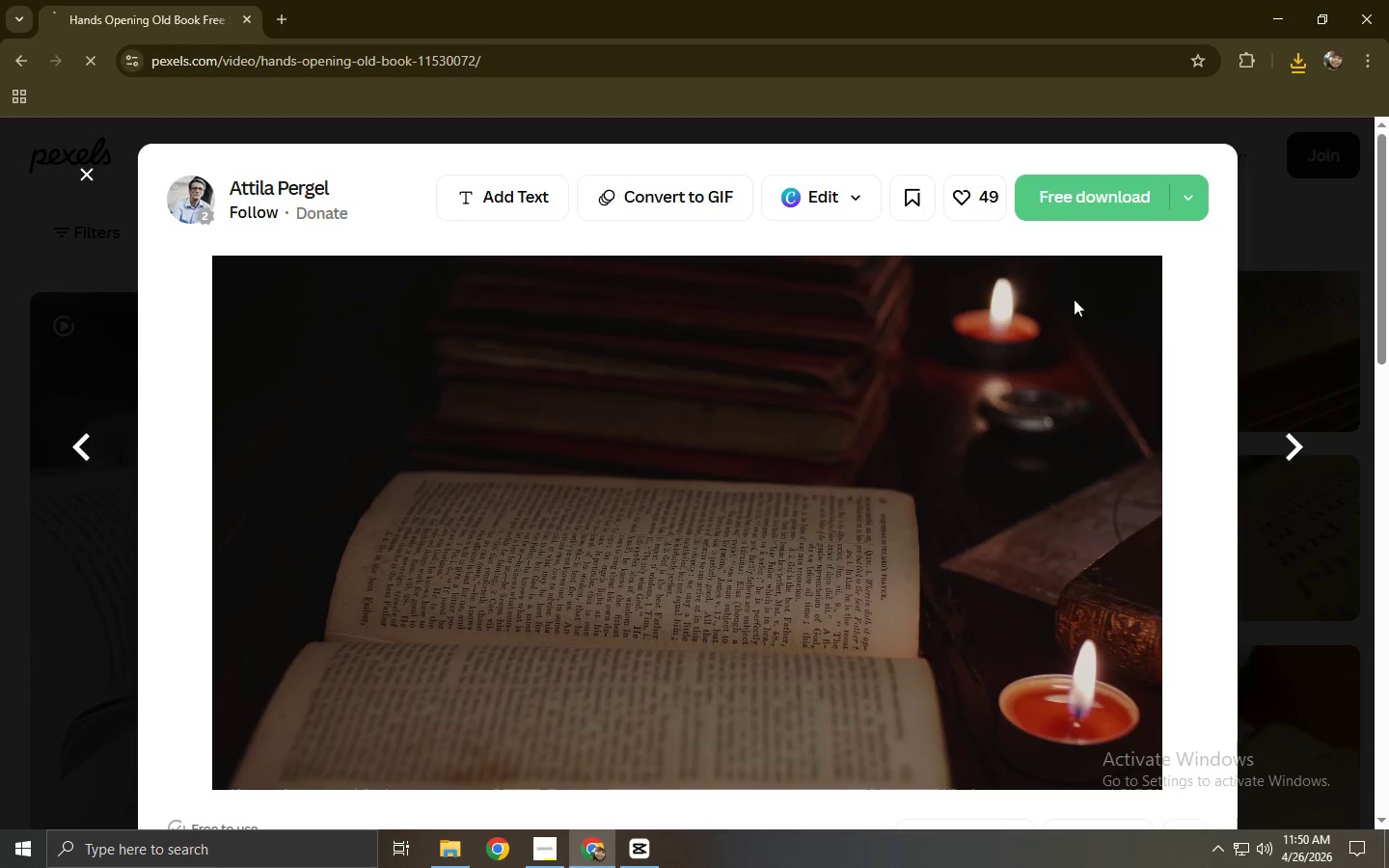 
scroll: coordinate [906, 297], scroll_direction: down, amount: 9.0
 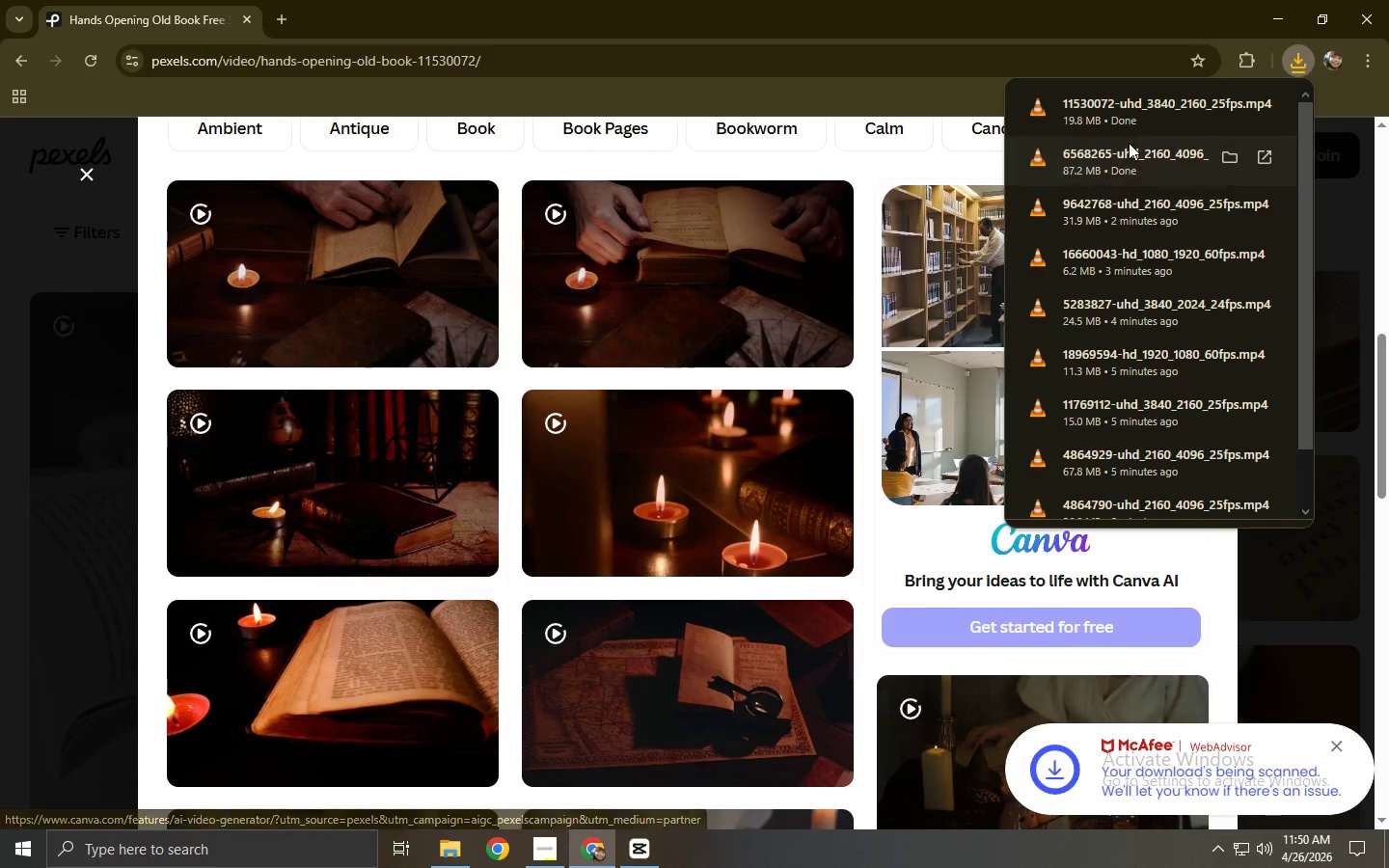 
wait(6.35)
 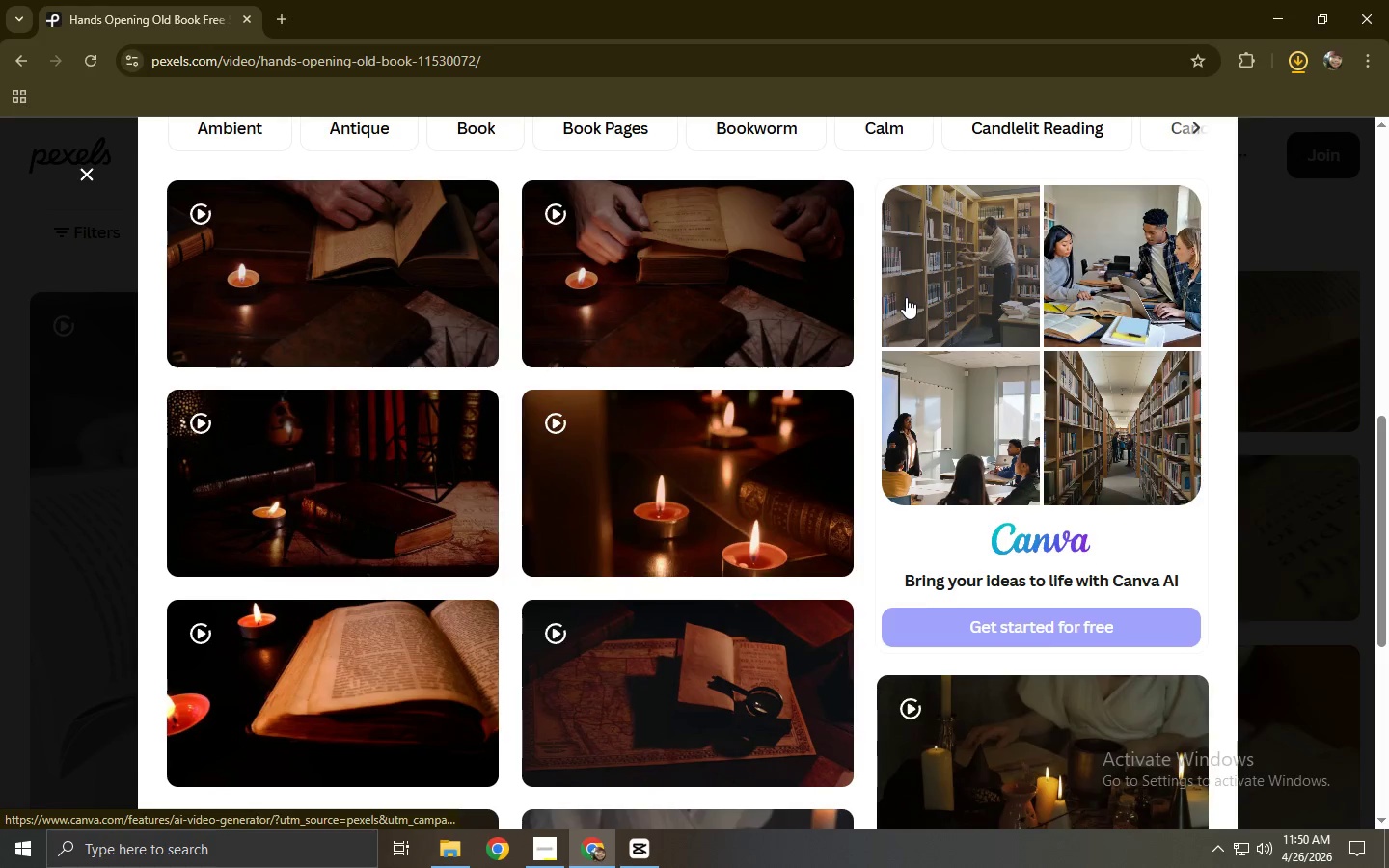 
left_click([649, 867])
 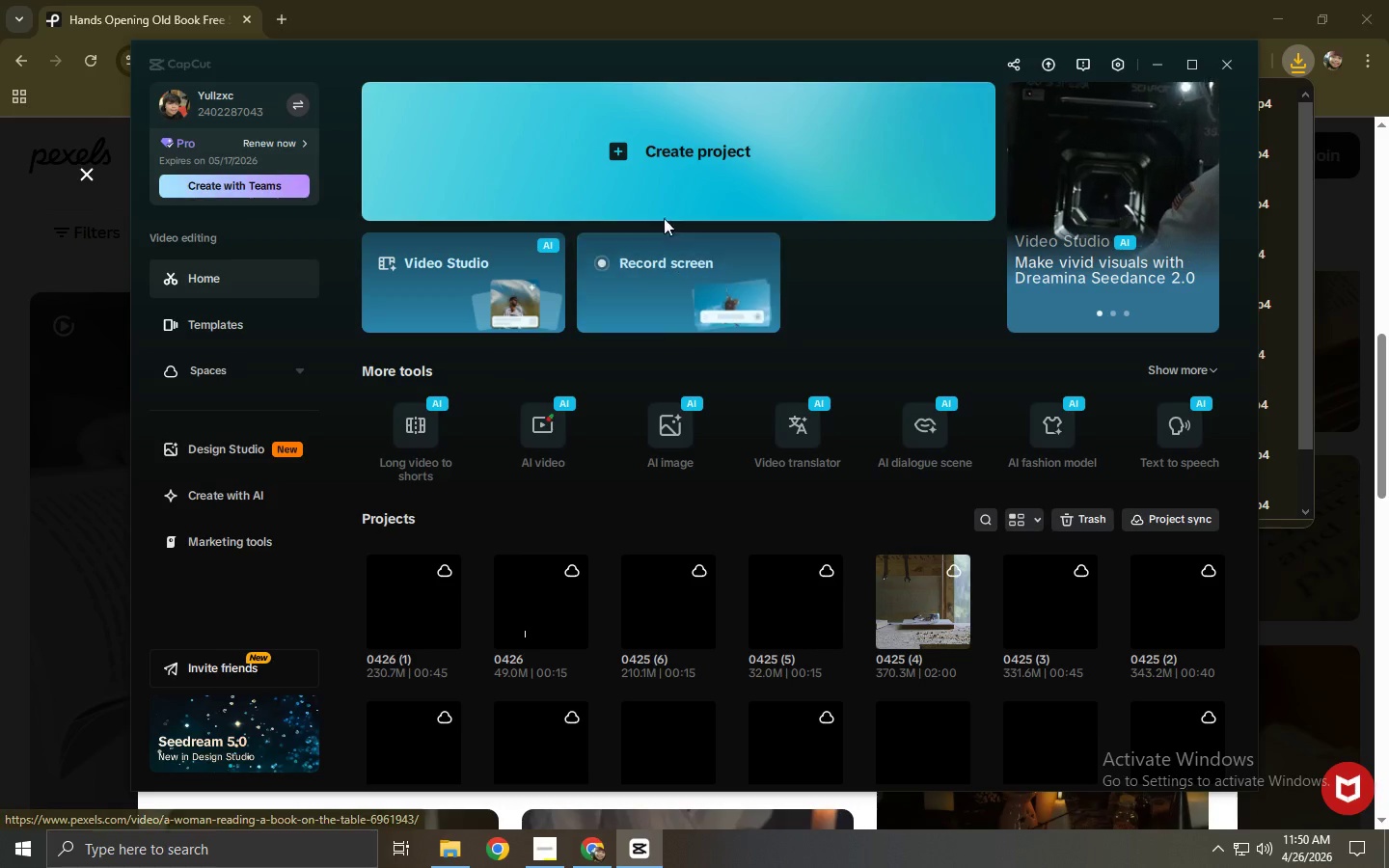 
left_click([678, 173])
 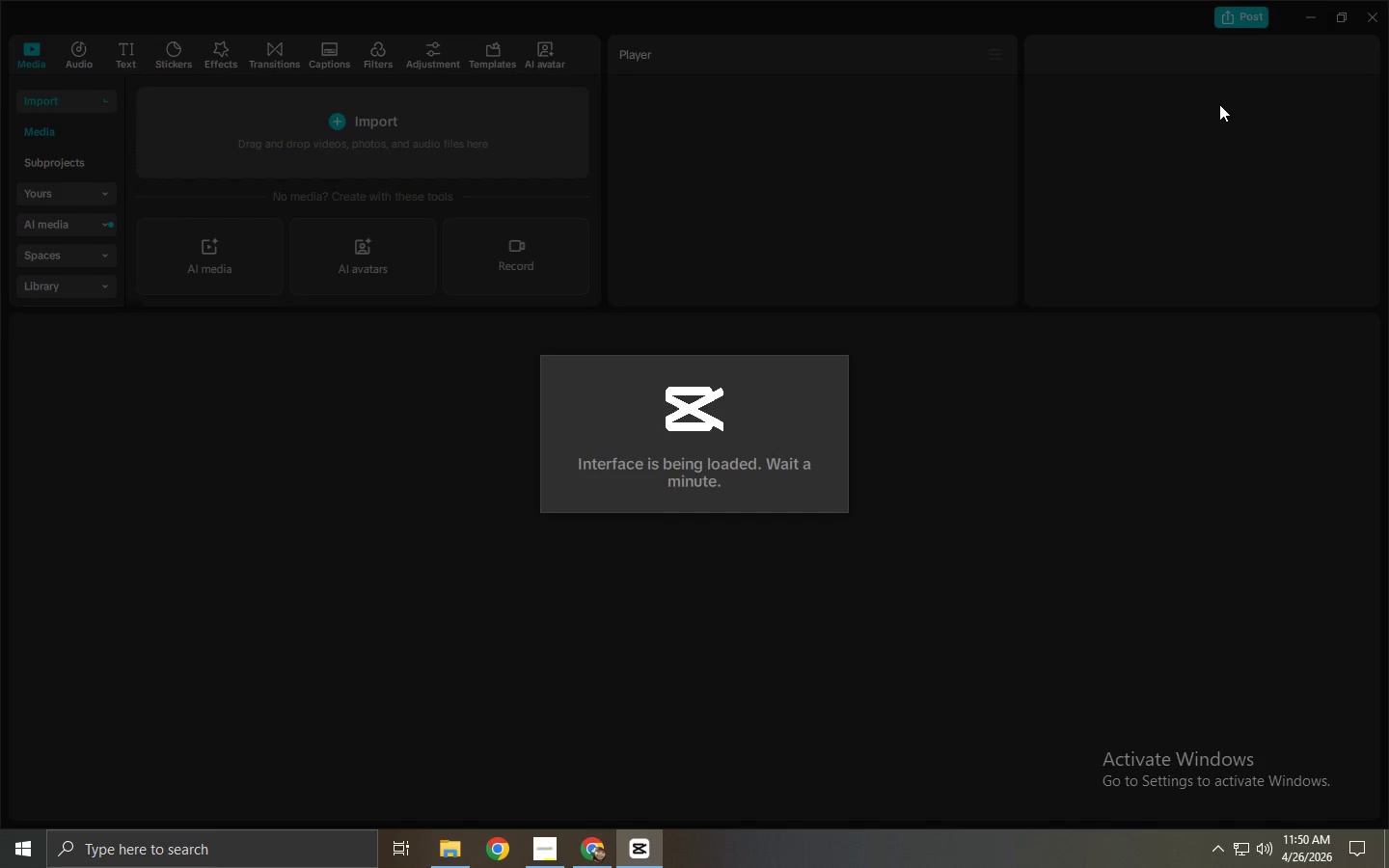 
key(Alt+AltLeft)
 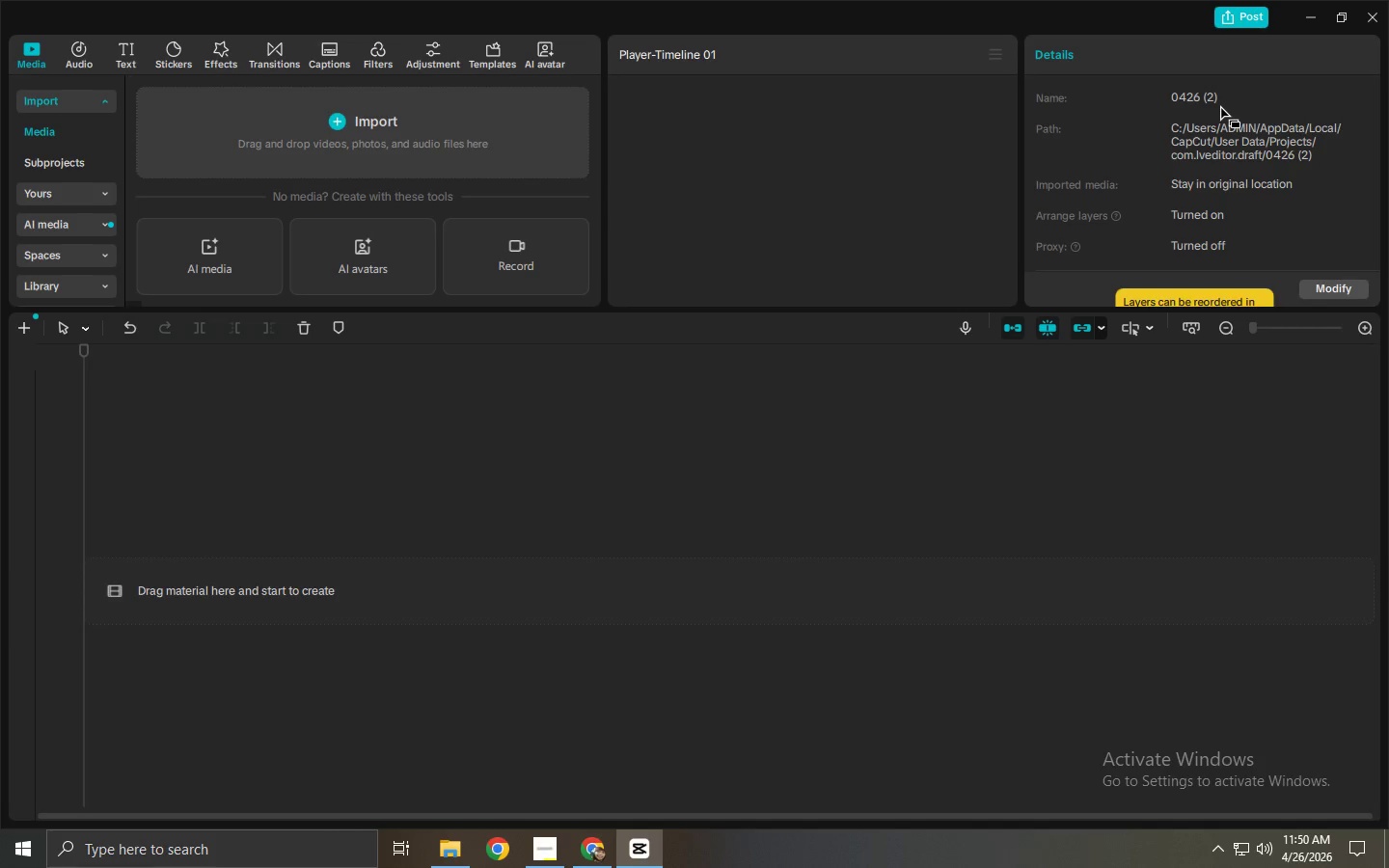 
key(Alt+Tab)
 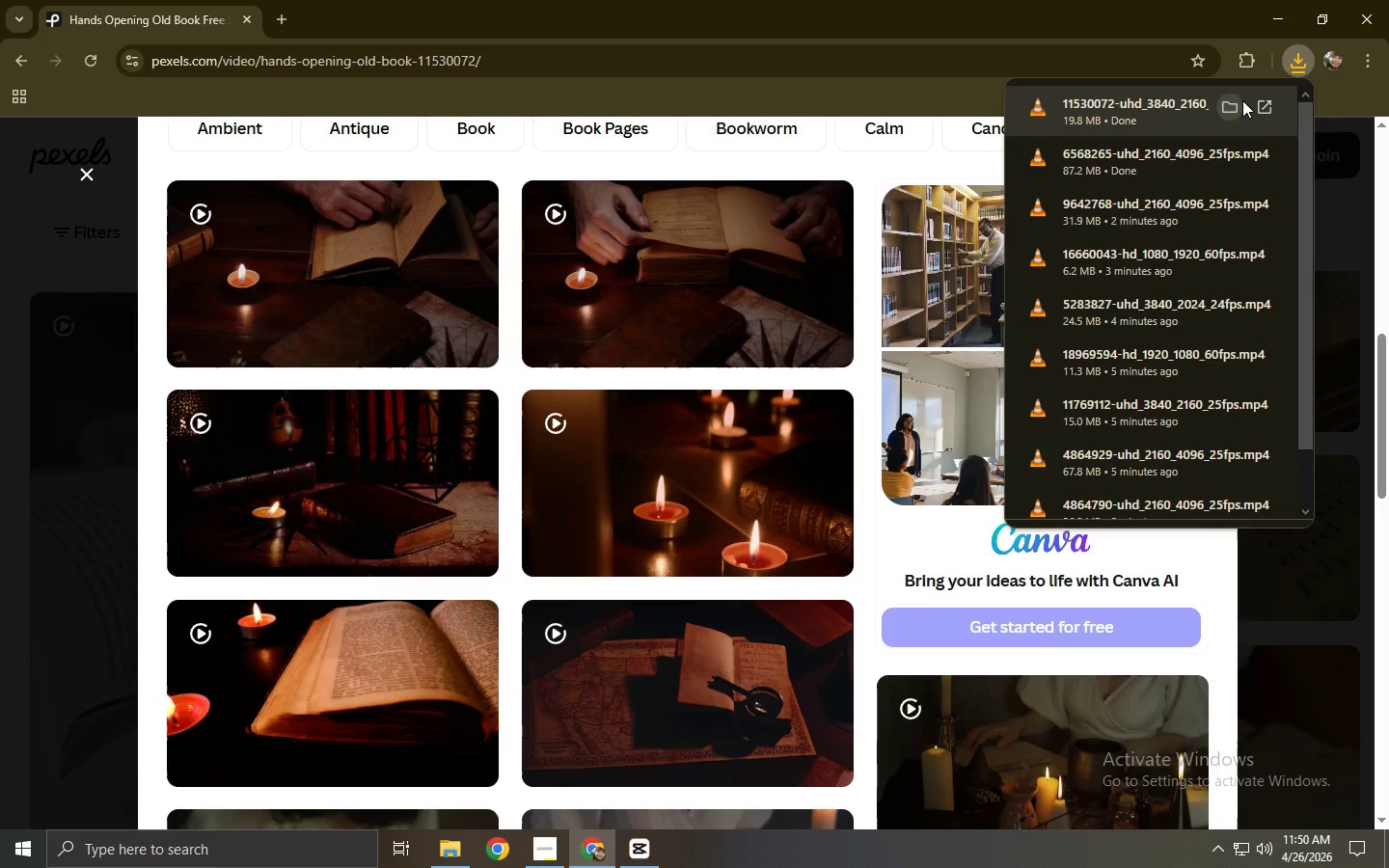 
left_click([1233, 104])
 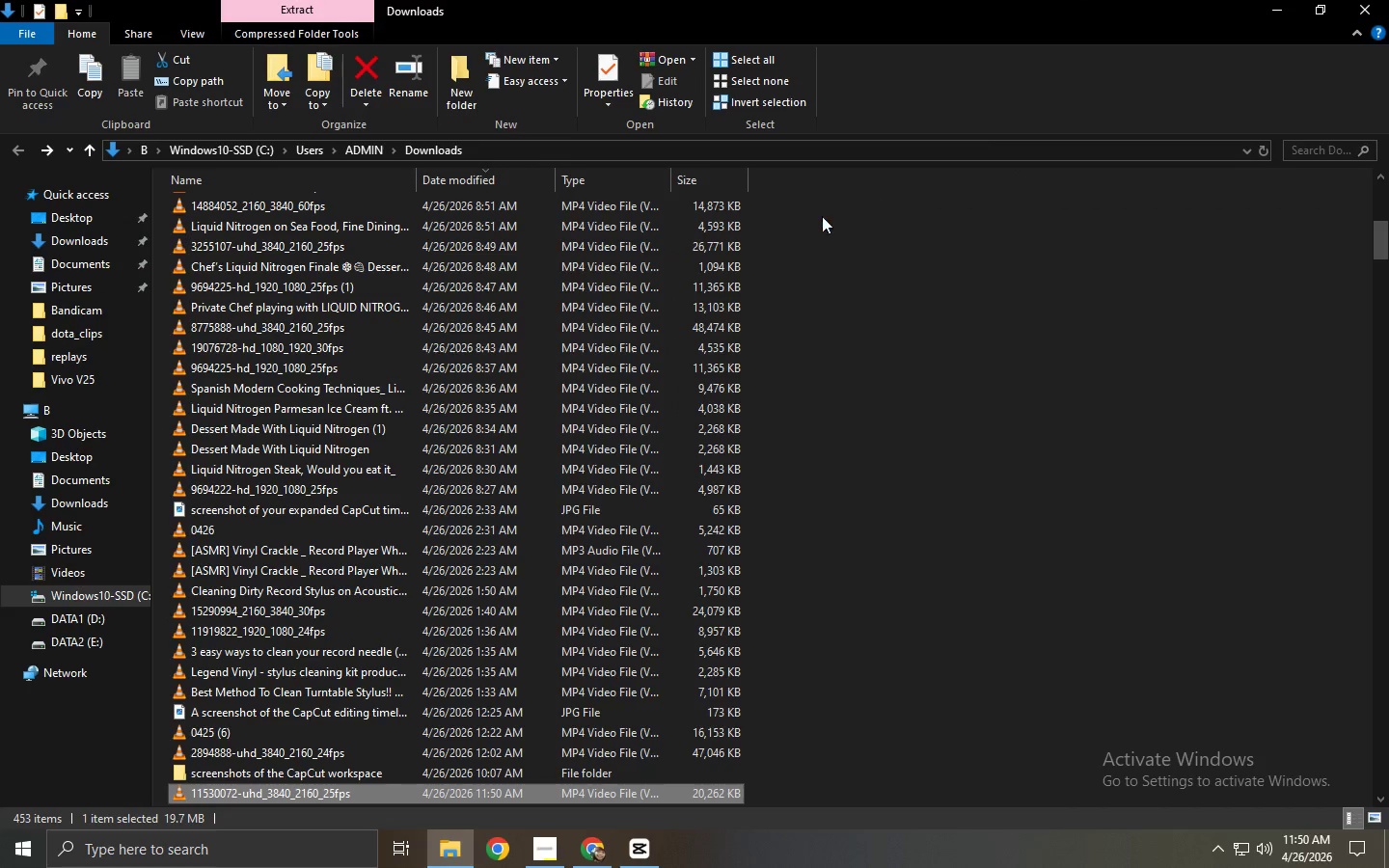 
right_click([863, 287])
 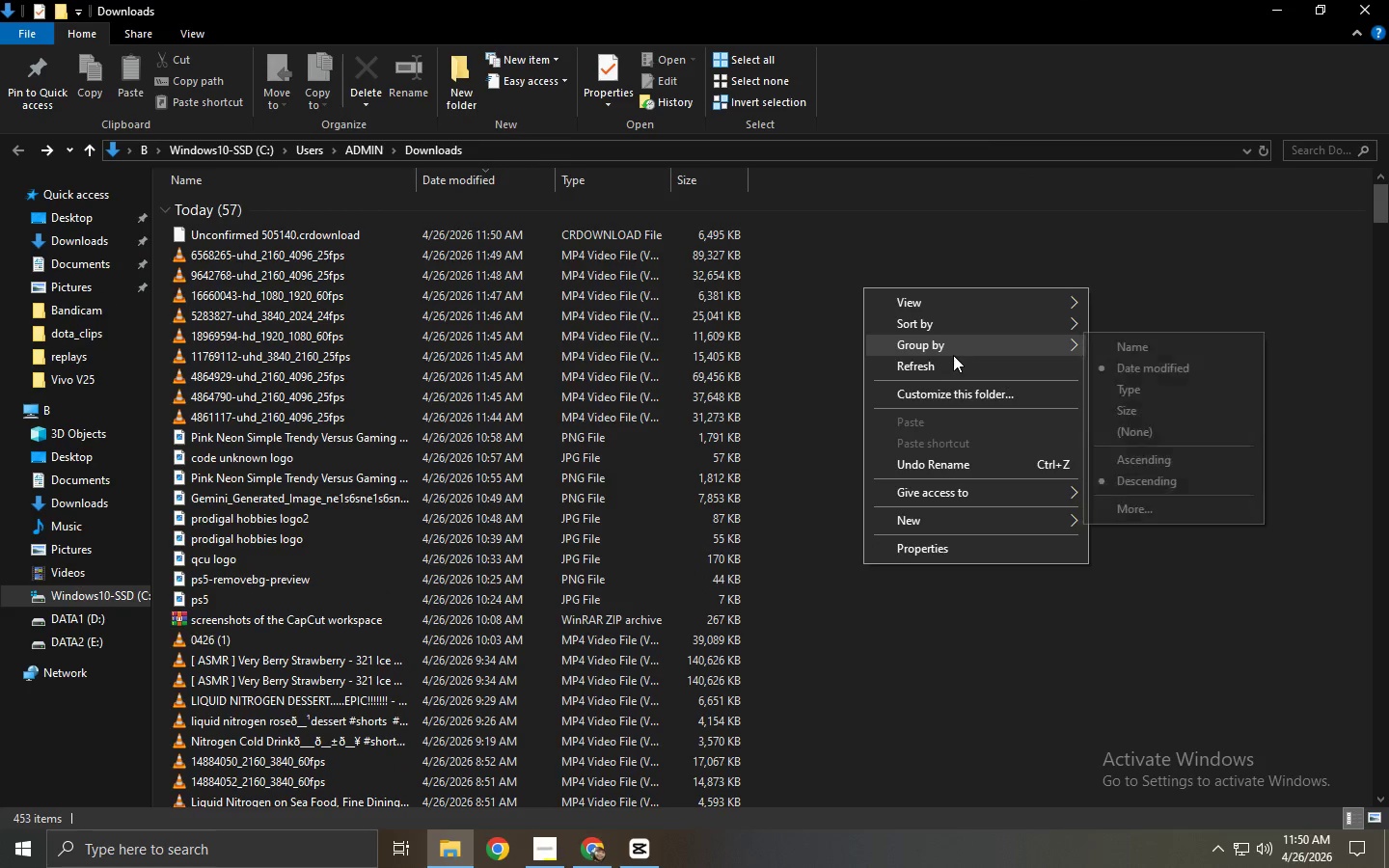 
scroll: coordinate [863, 287], scroll_direction: up, amount: 24.0
 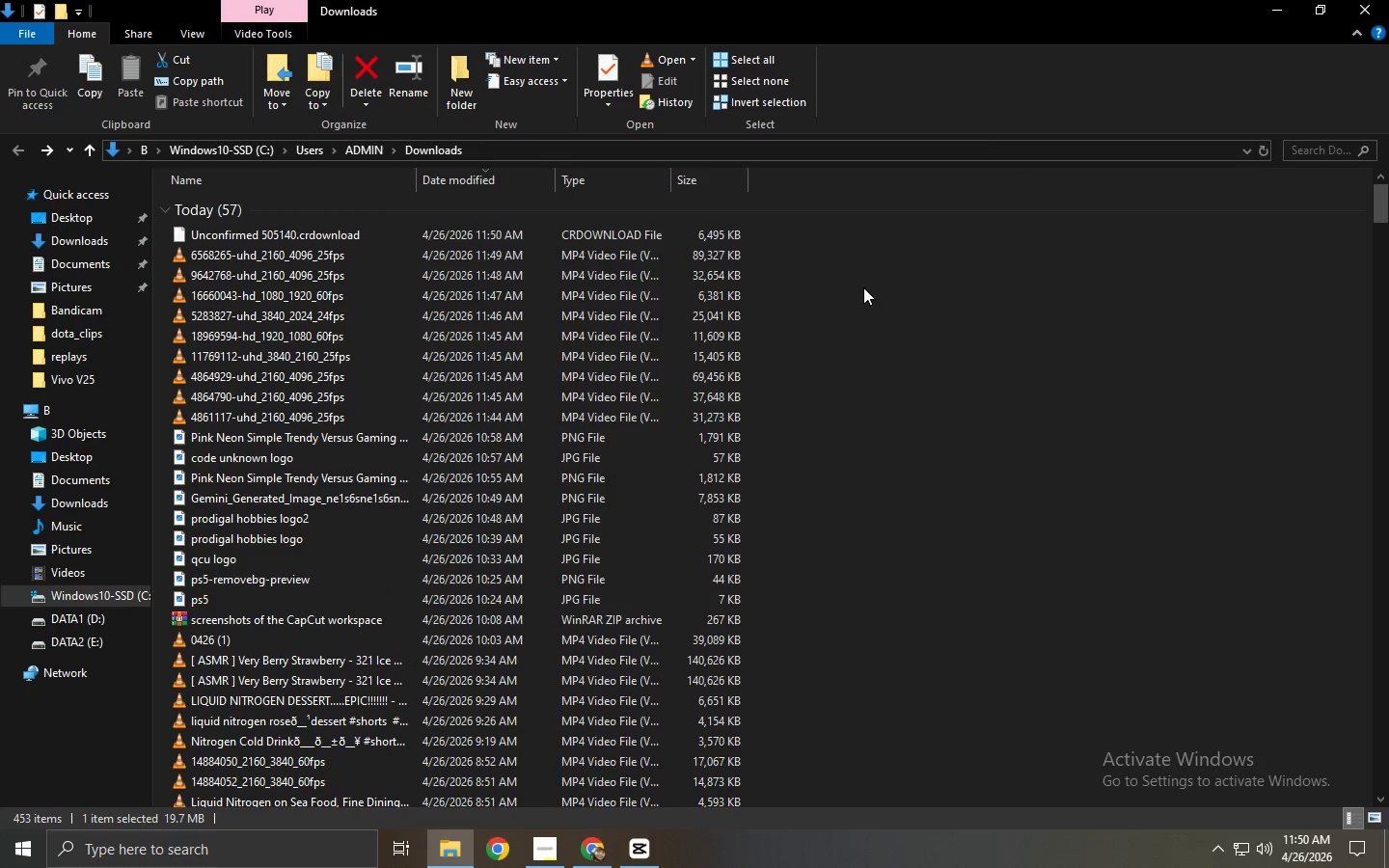 
double_click([954, 360])
 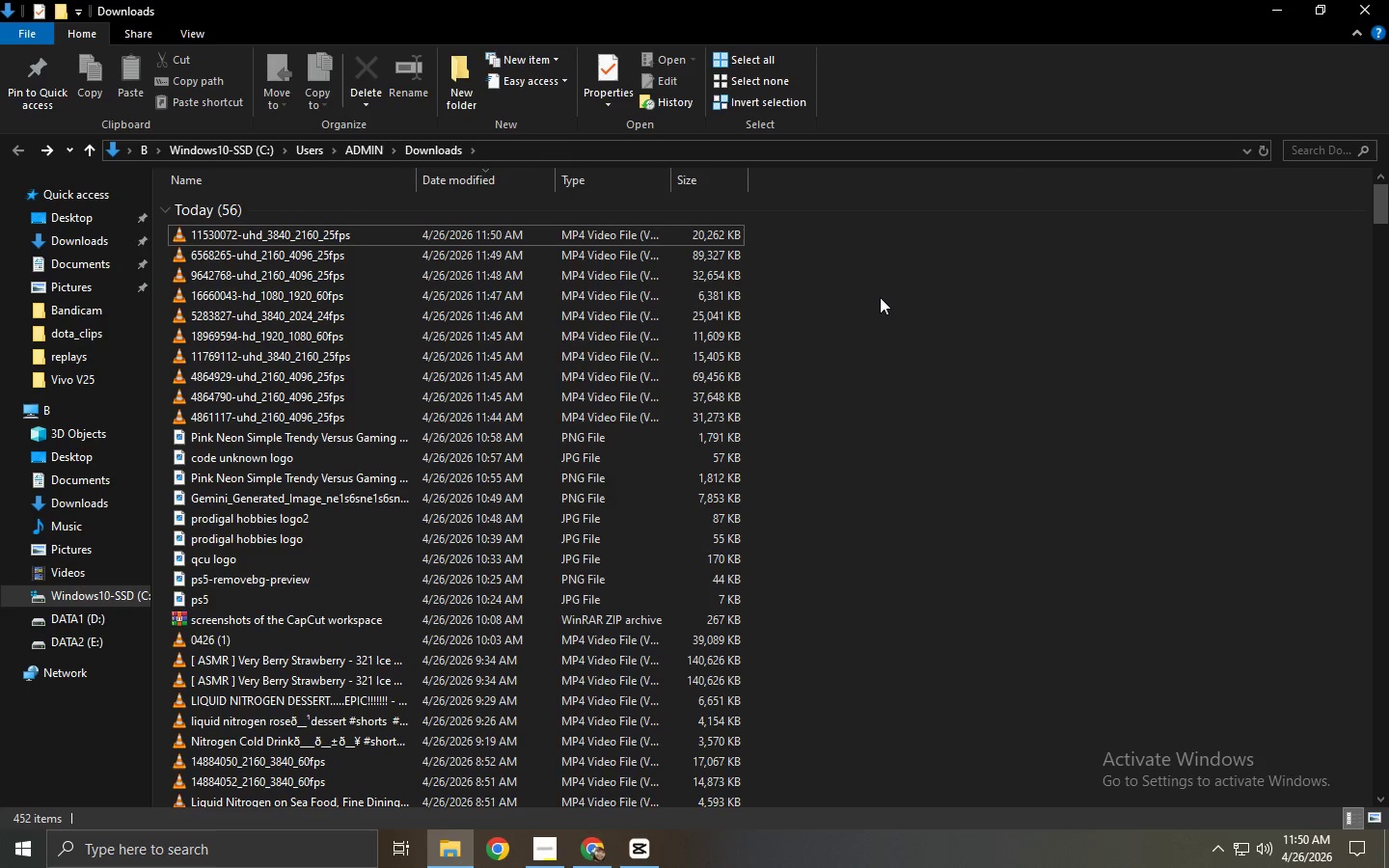 
left_click([879, 296])
 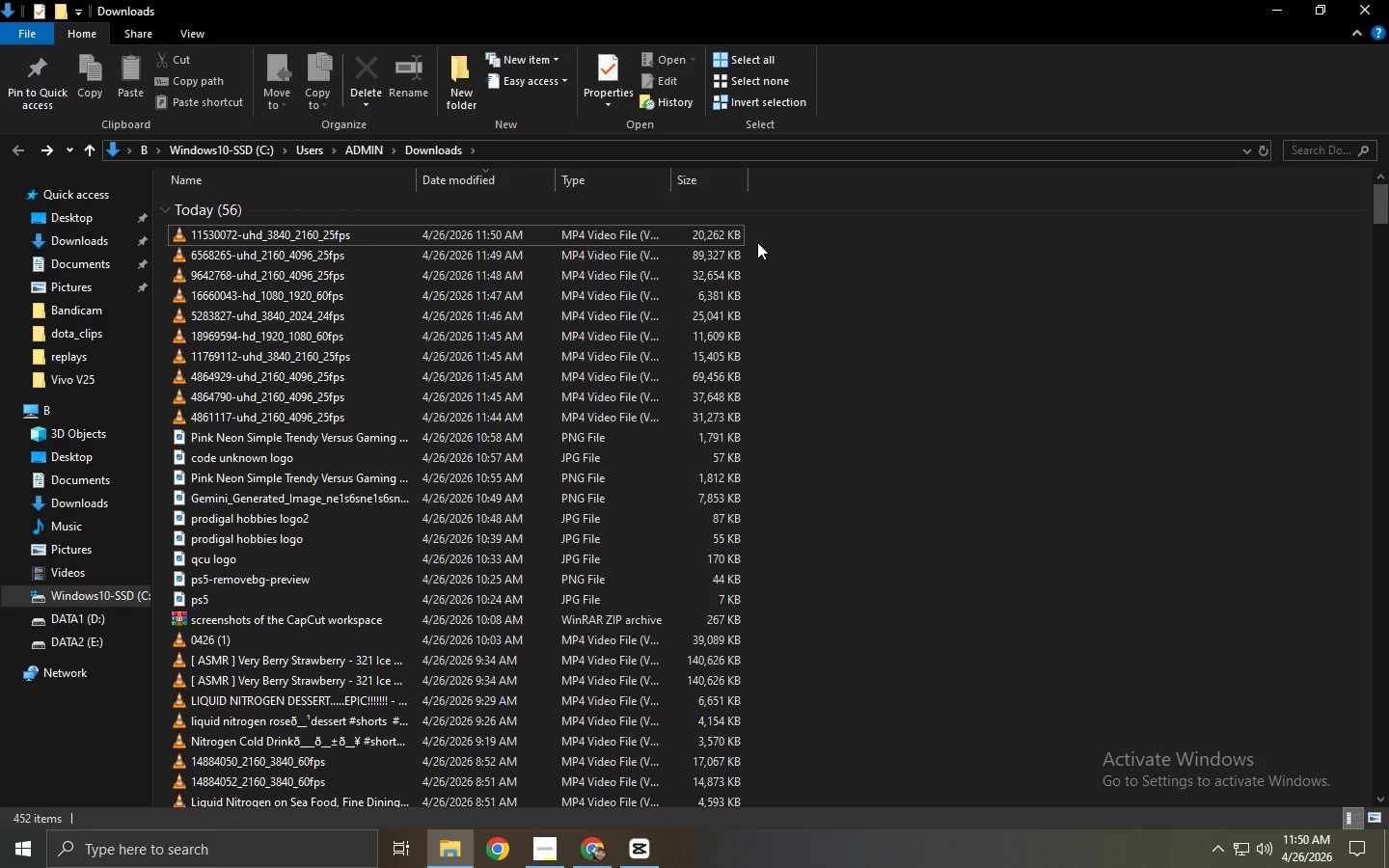 
left_click_drag(start_coordinate=[754, 237], to_coordinate=[555, 426])
 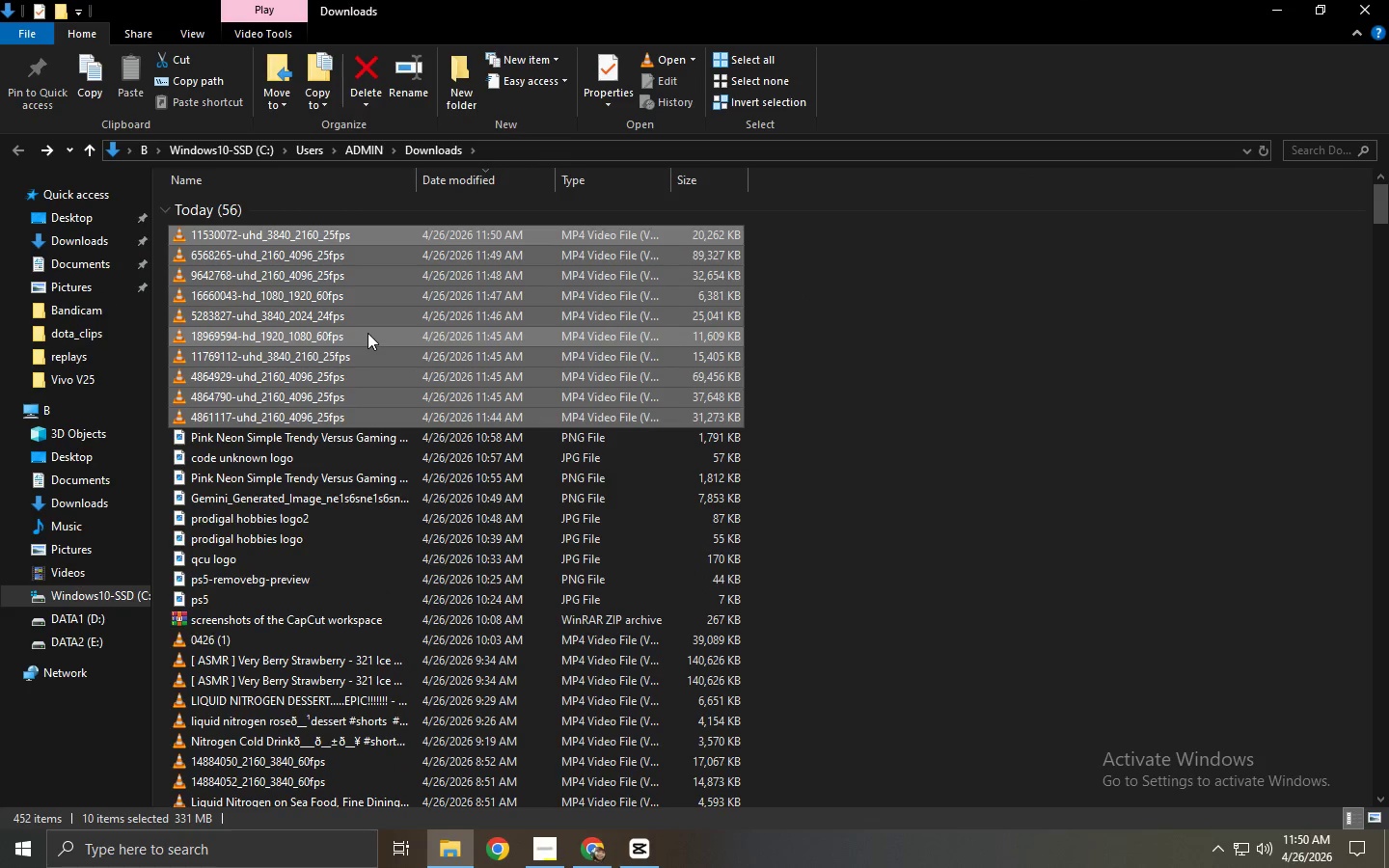 
left_click_drag(start_coordinate=[368, 332], to_coordinate=[349, 129])
 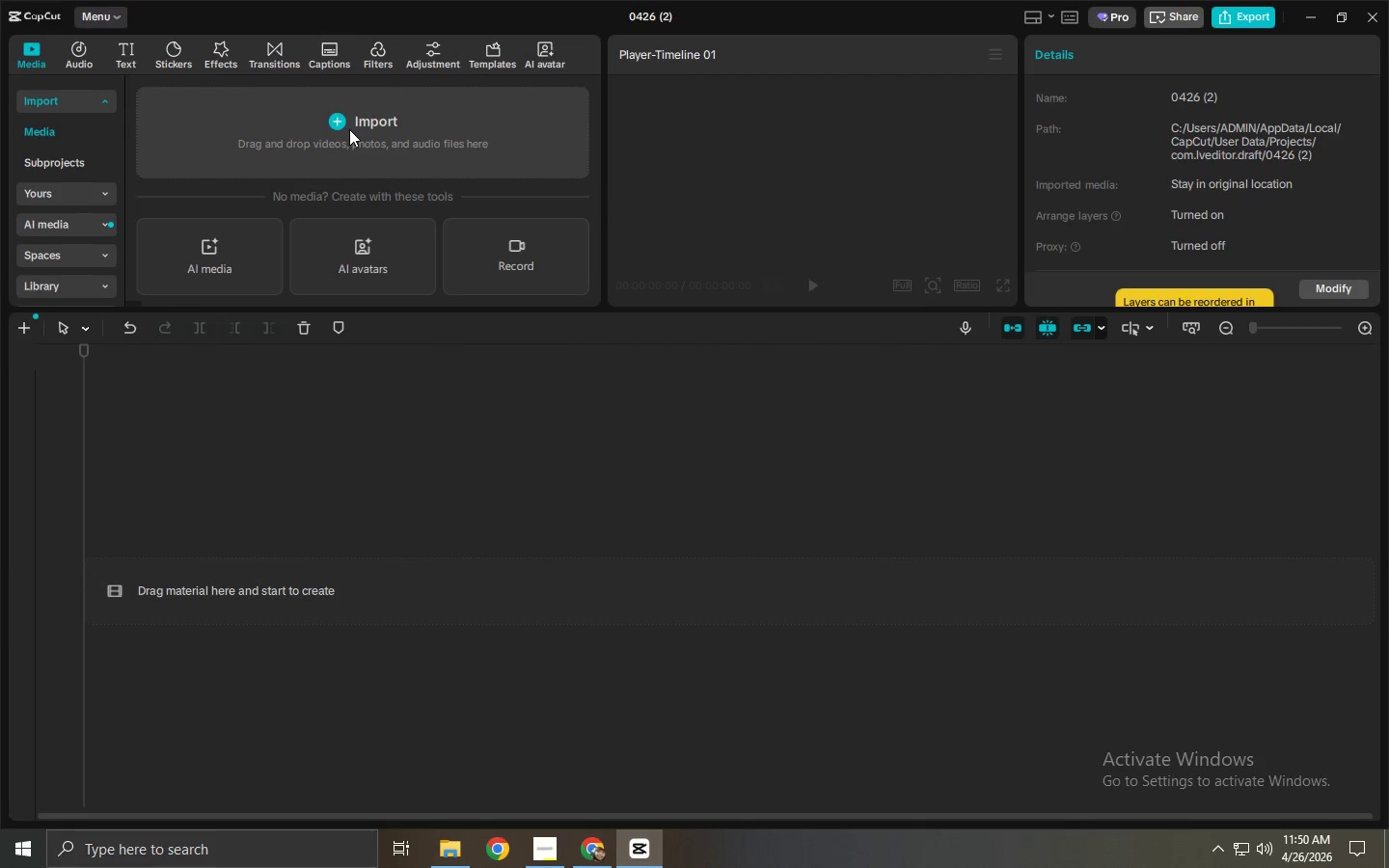 
key(Alt+Tab)
 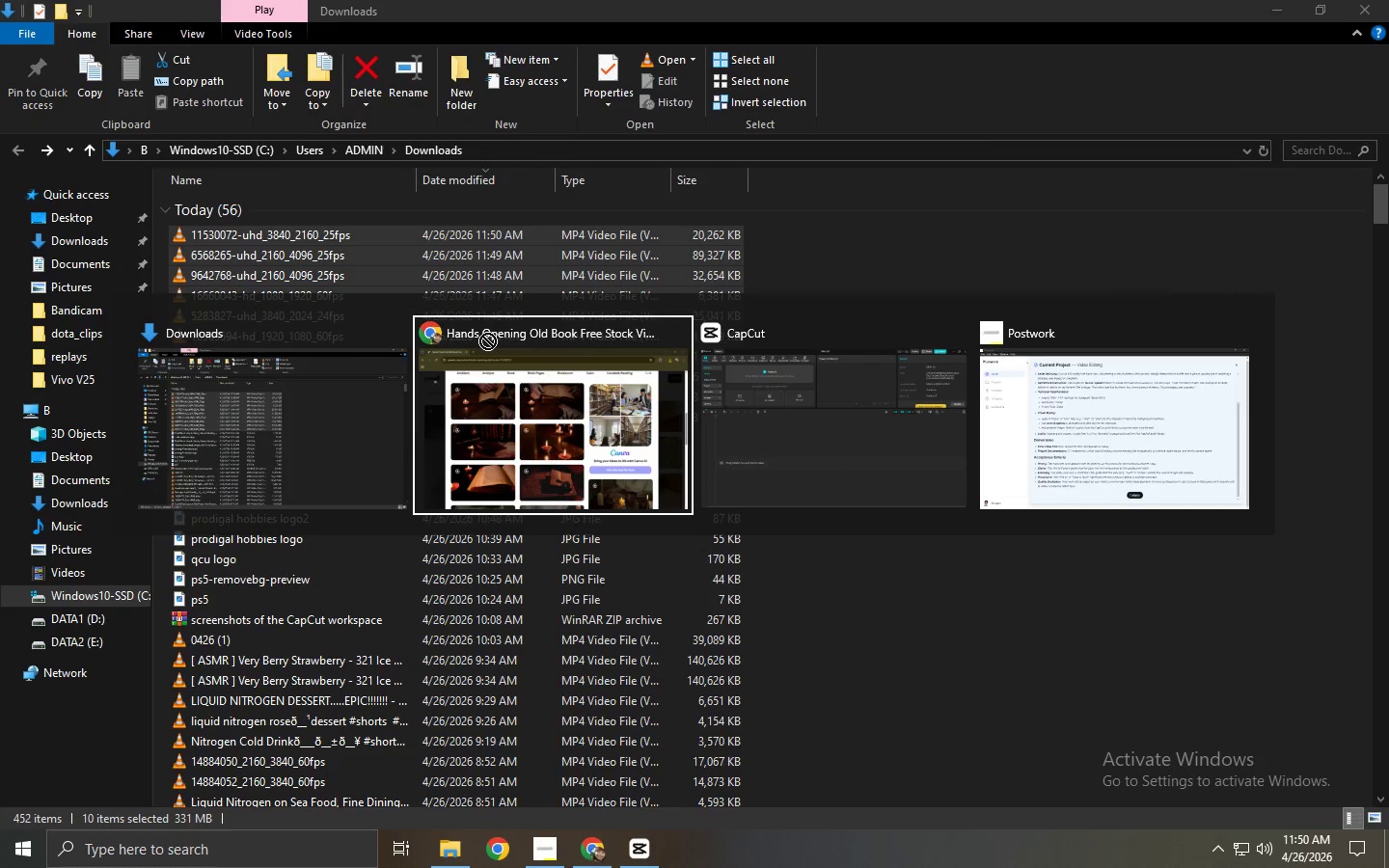 
key(Alt+Tab)
 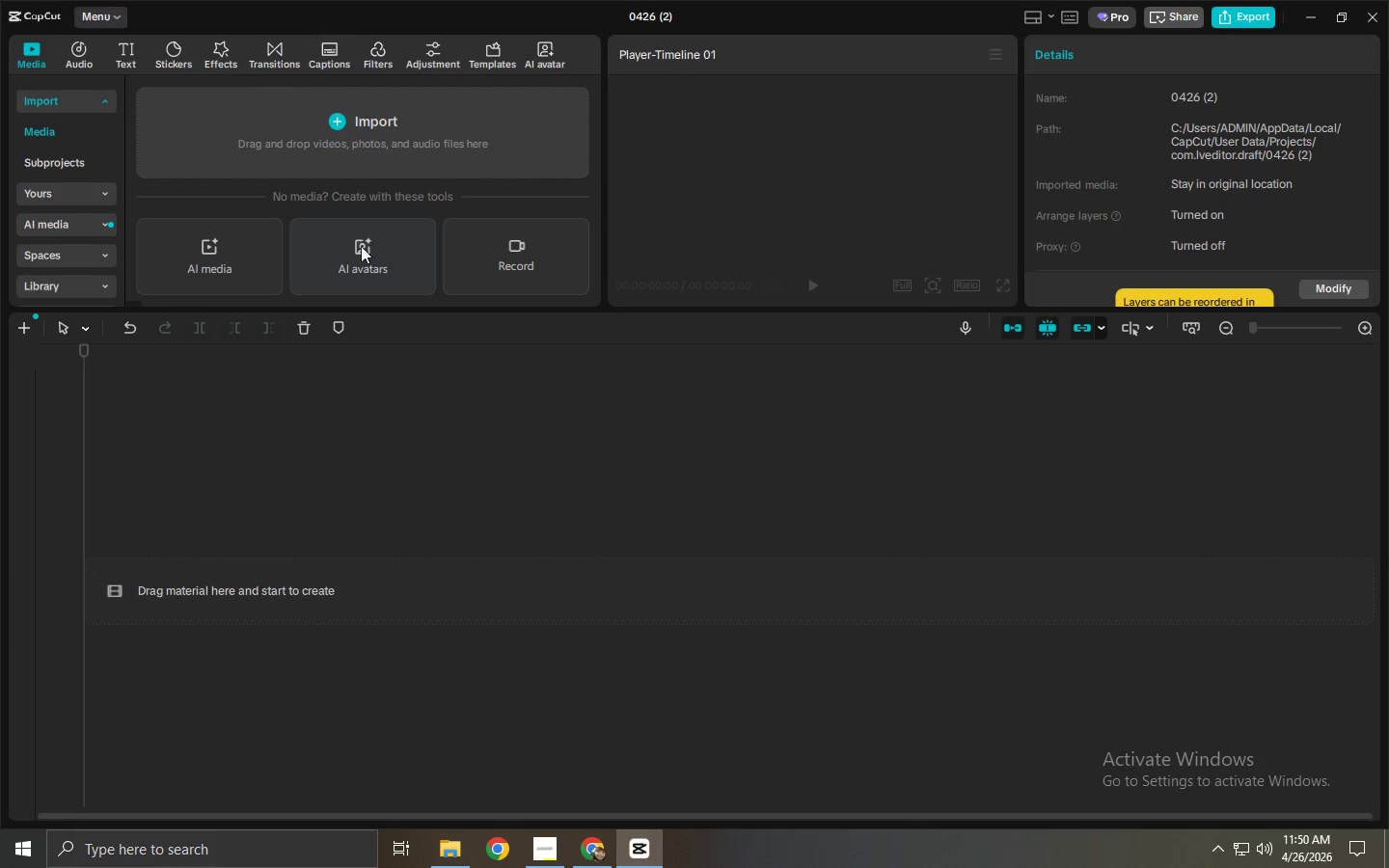 
key(Alt+AltLeft)
 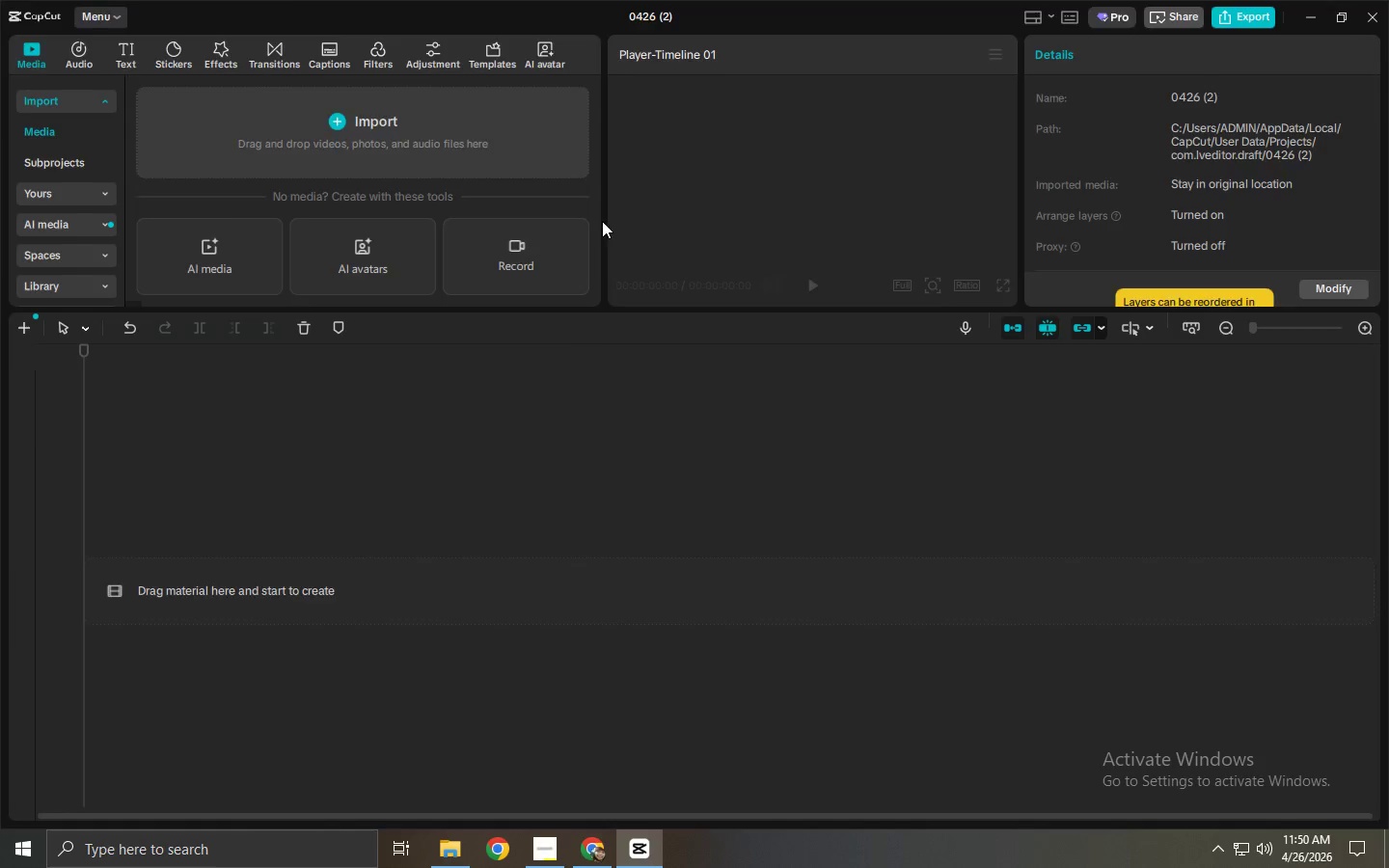 
key(Alt+Tab)
 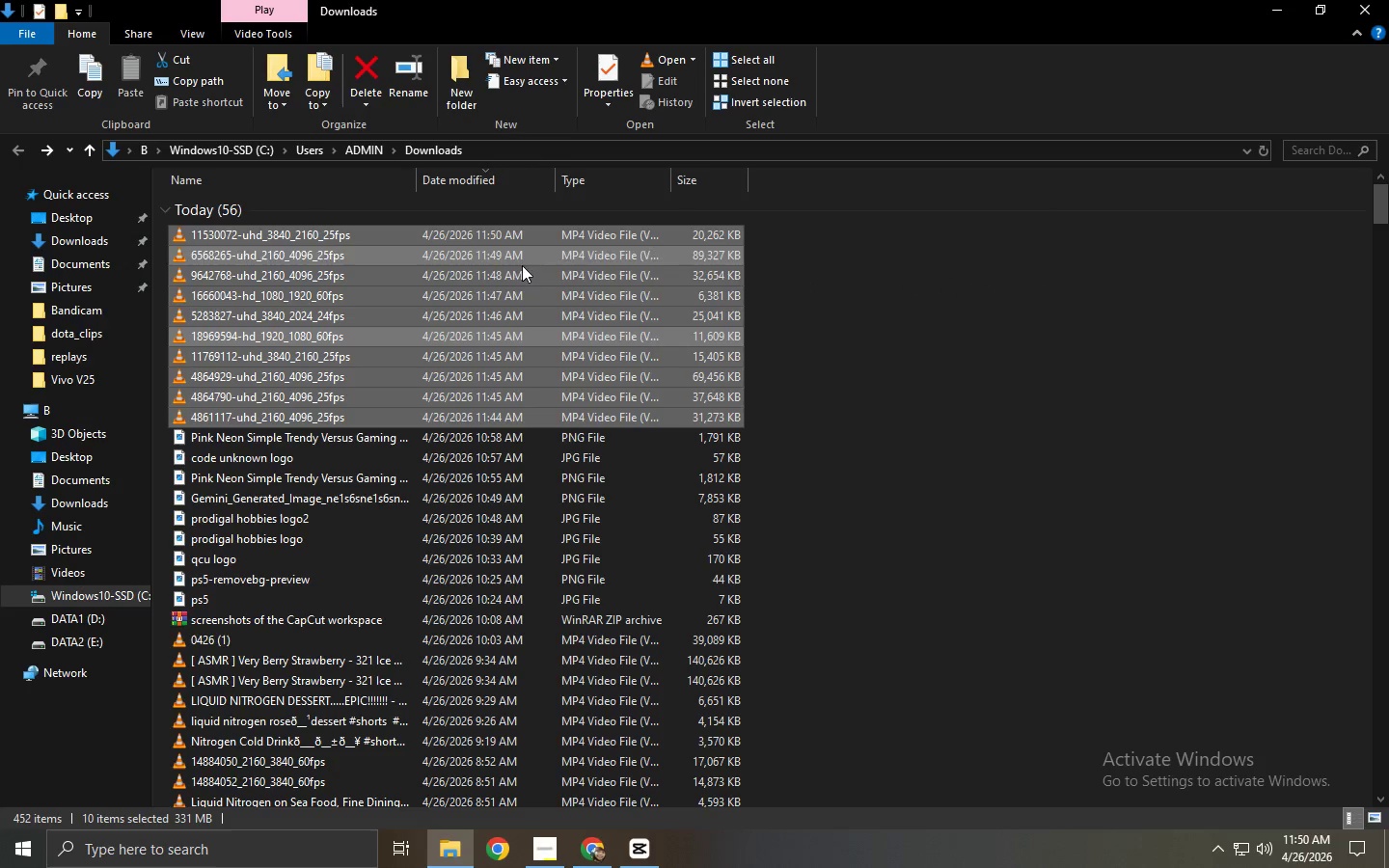 
left_click_drag(start_coordinate=[516, 267], to_coordinate=[348, 126])
 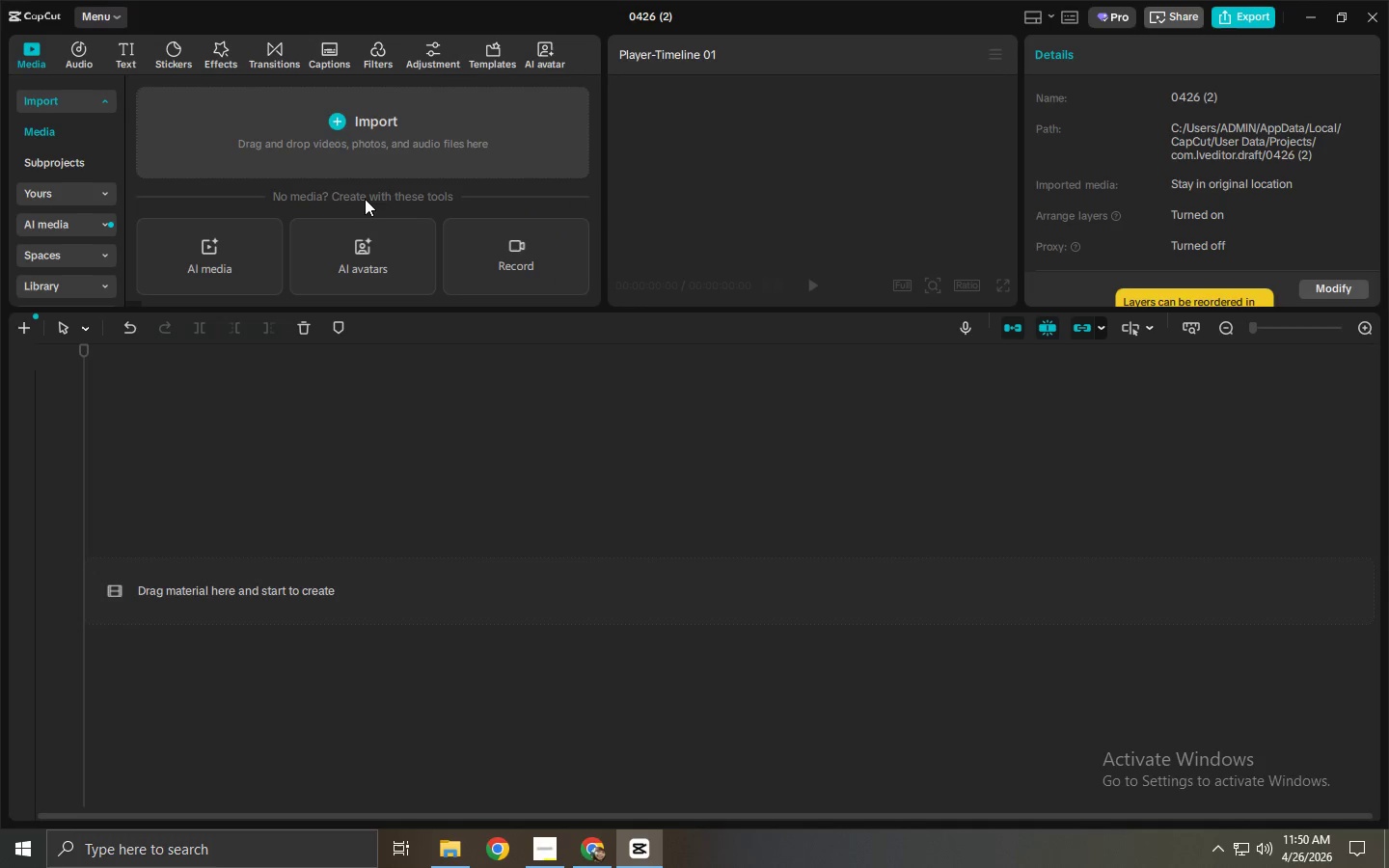 
key(Alt+AltLeft)
 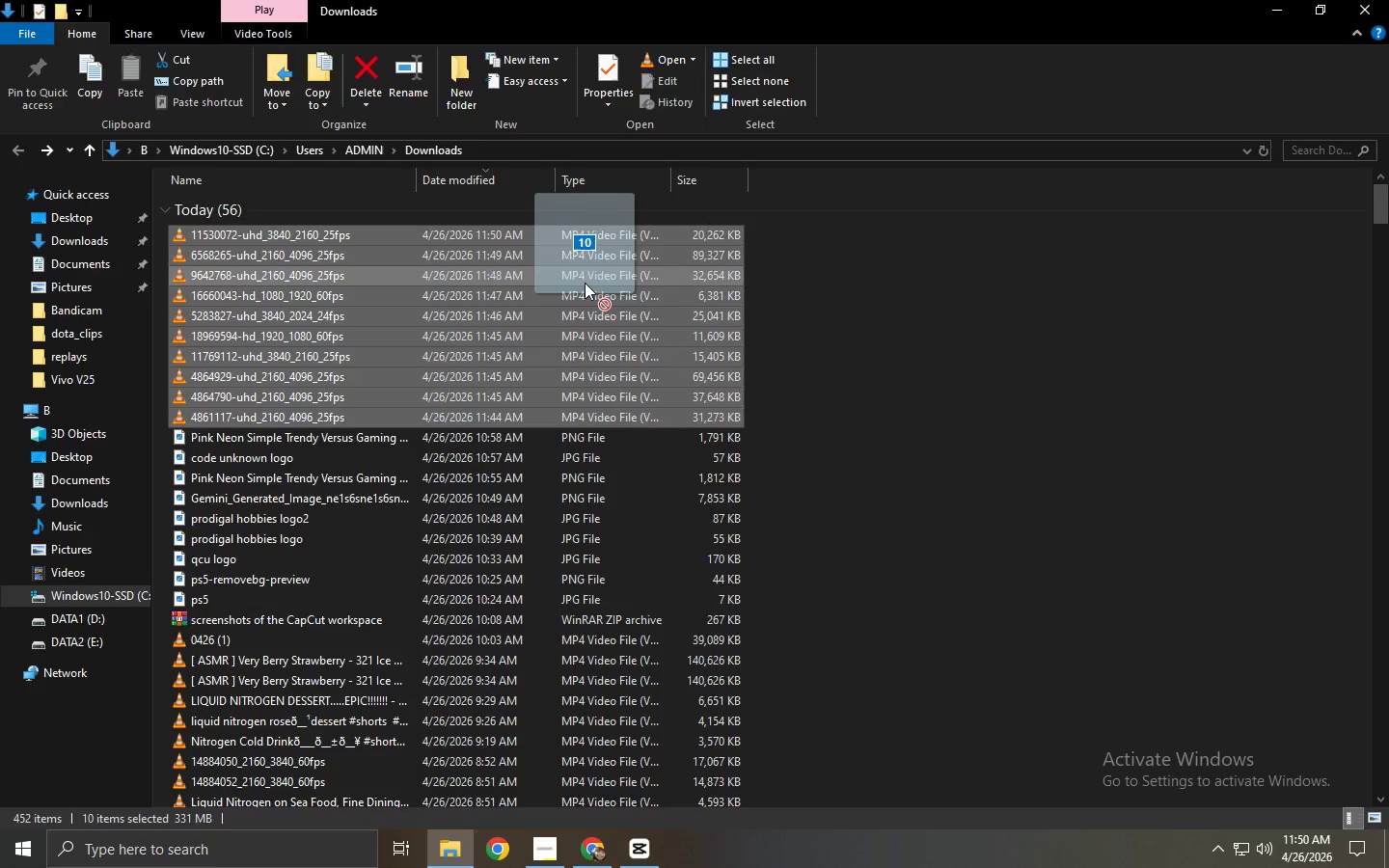 
key(Alt+Tab)
 